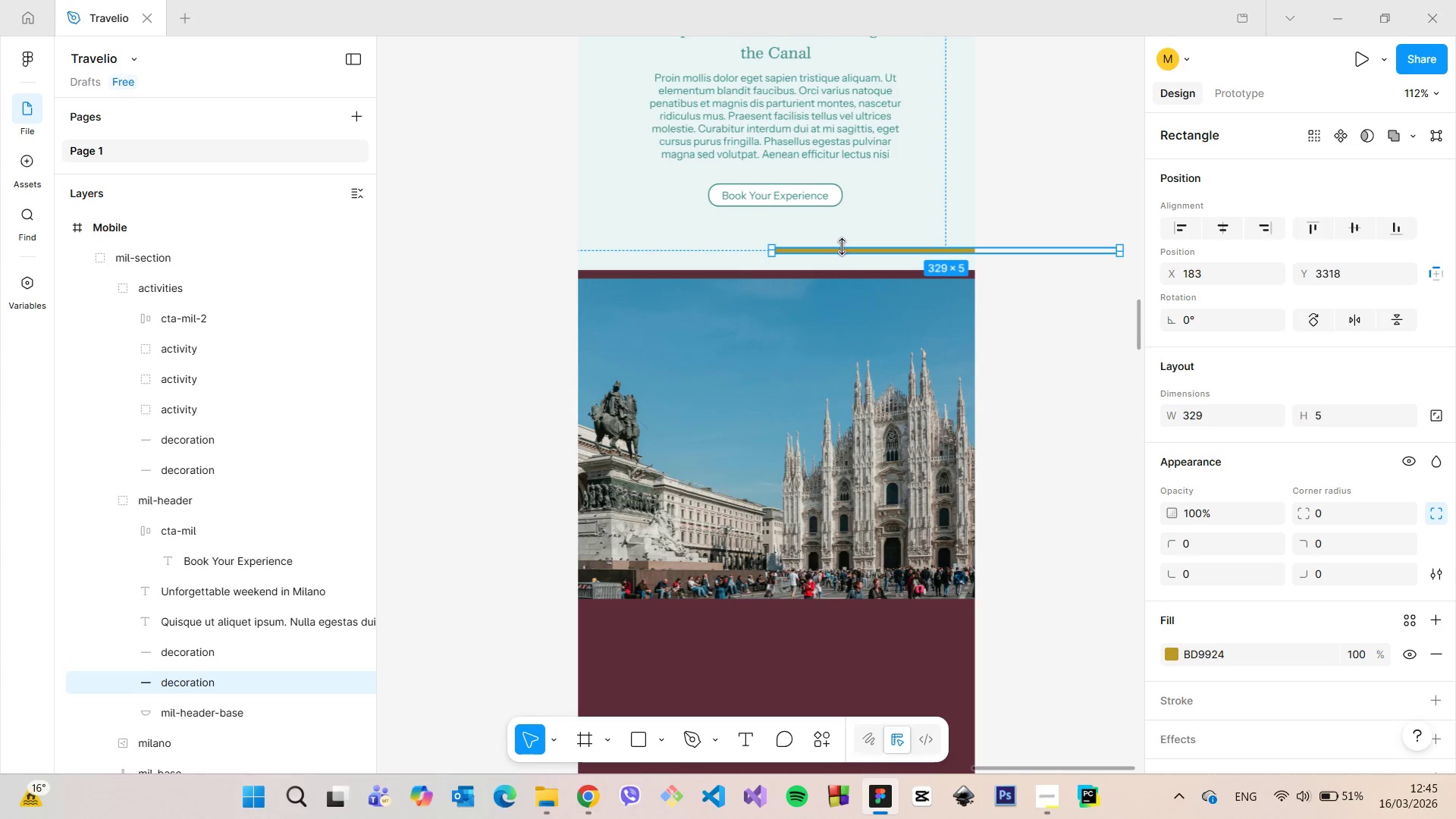 
left_click_drag(start_coordinate=[843, 248], to_coordinate=[653, 272])
 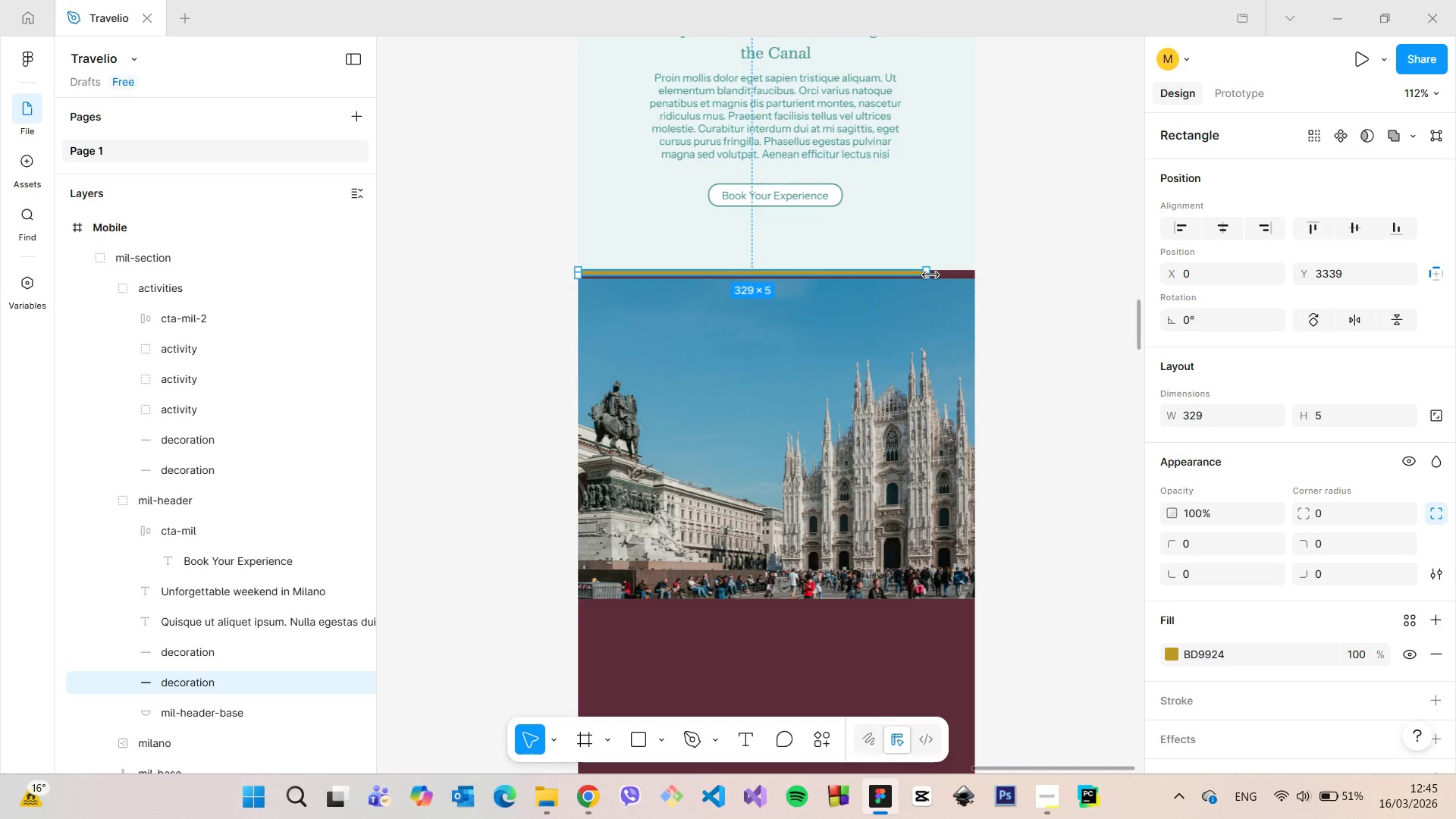 
left_click_drag(start_coordinate=[931, 275], to_coordinate=[972, 279])
 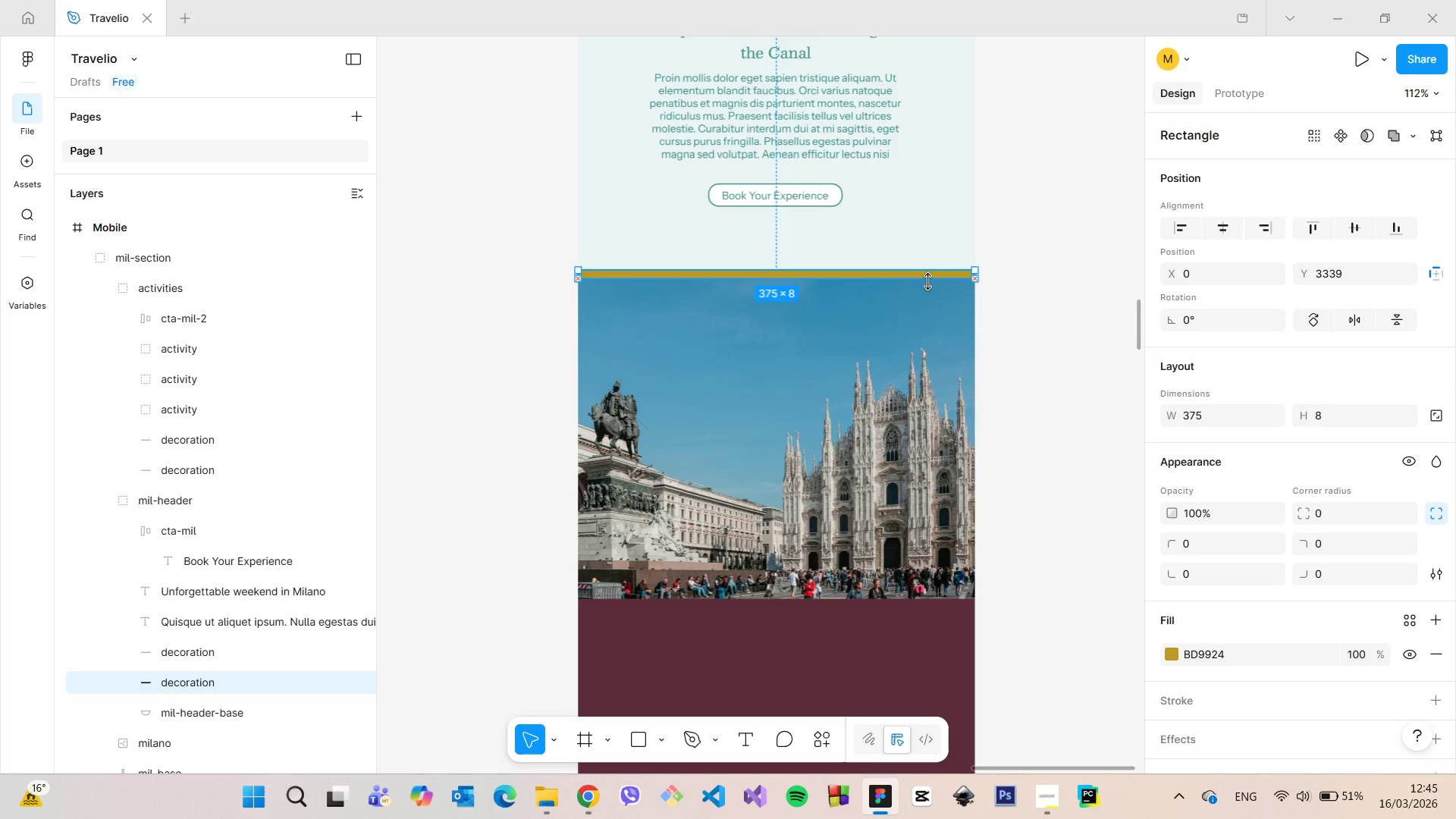 
left_click([1043, 291])
 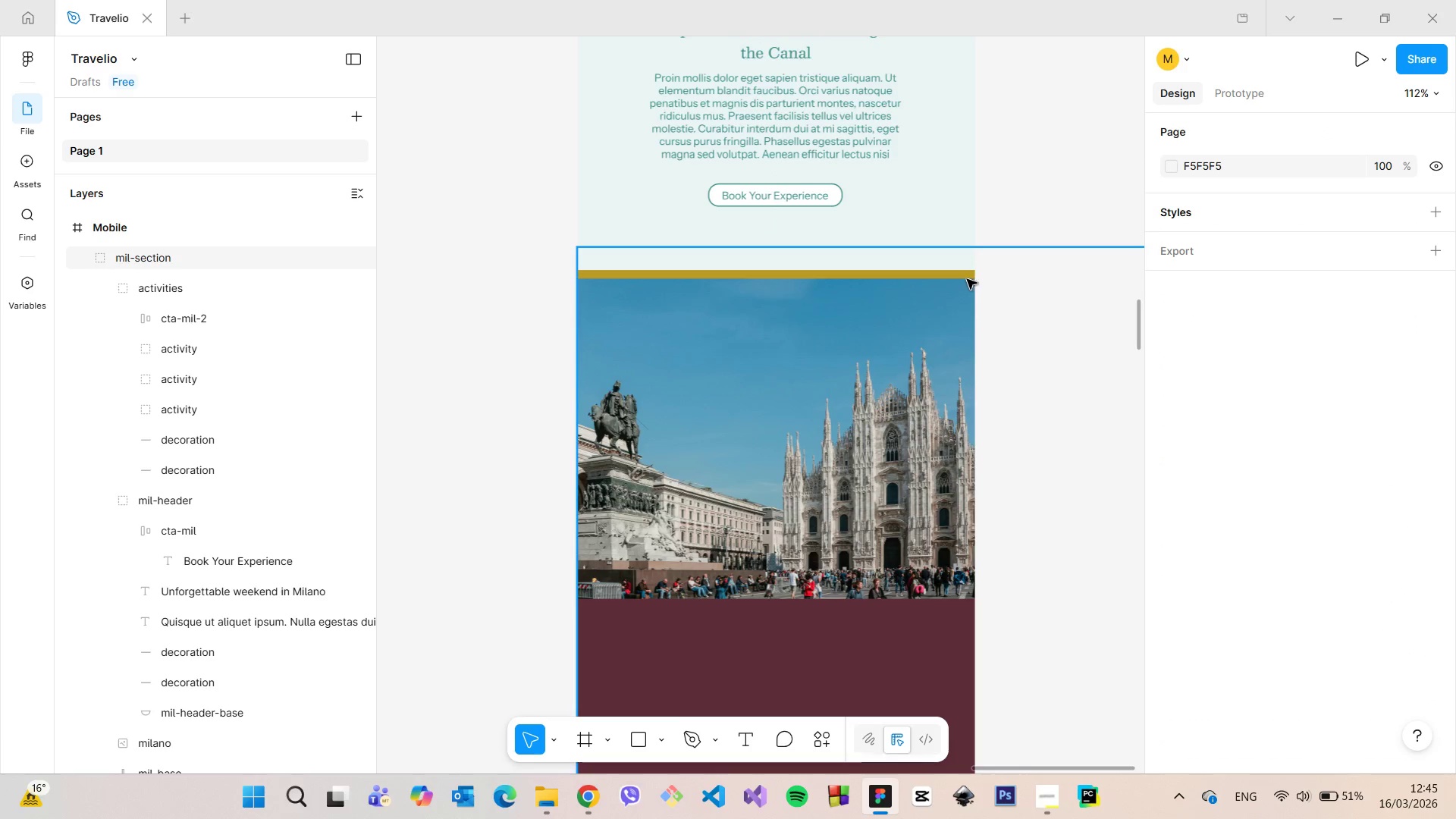 
double_click([959, 275])
 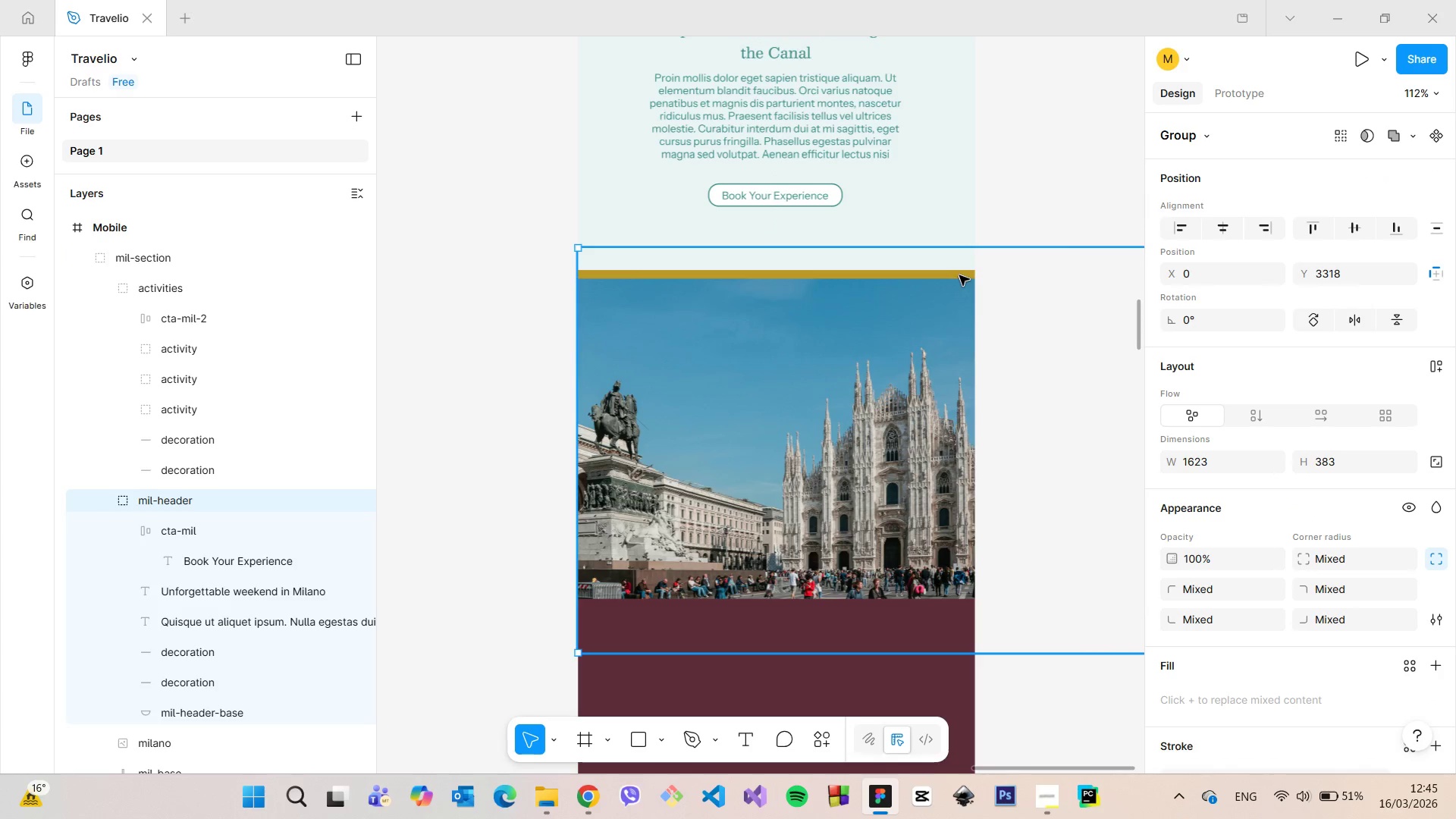 
double_click([959, 275])
 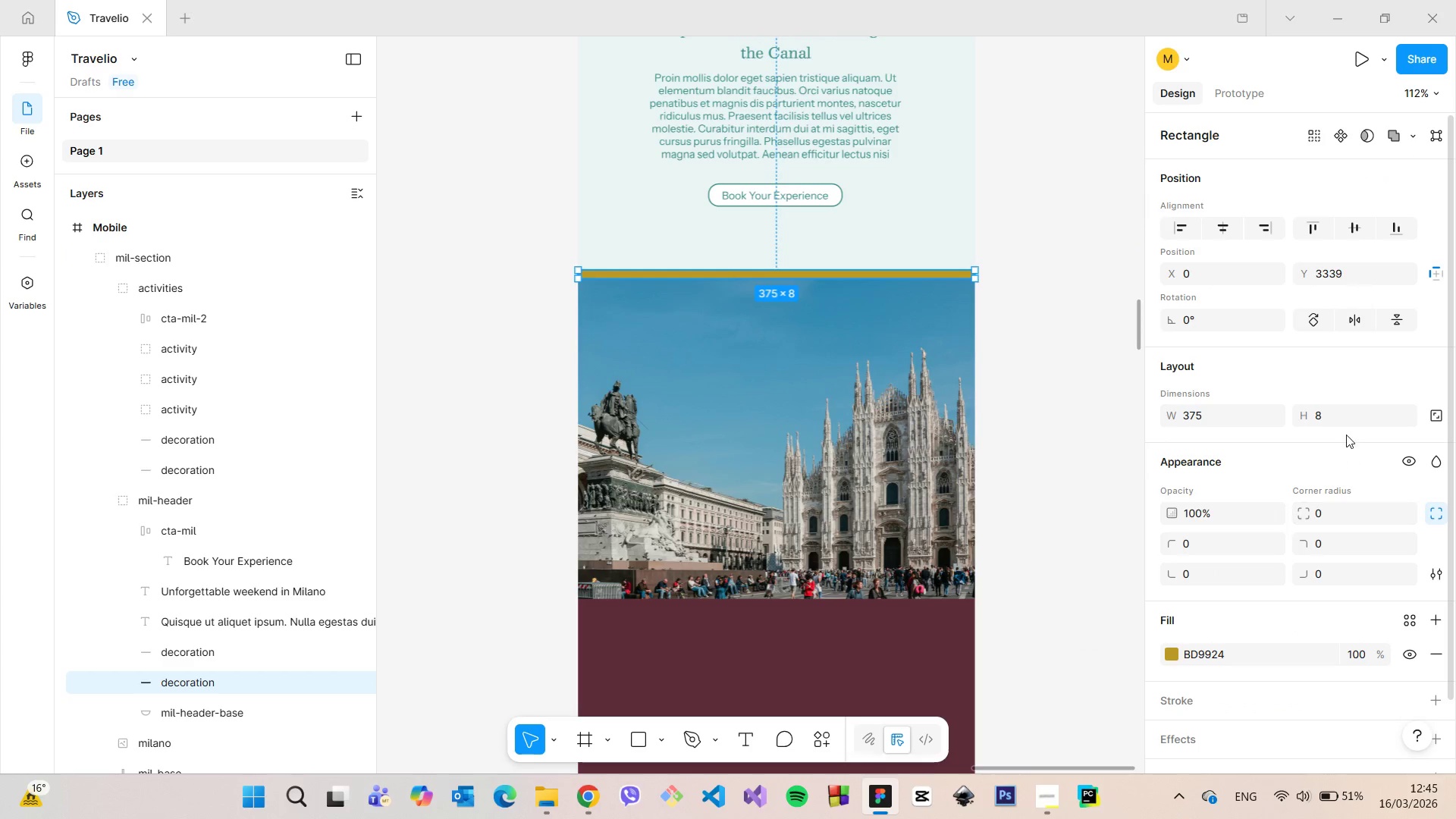 
left_click([1341, 425])
 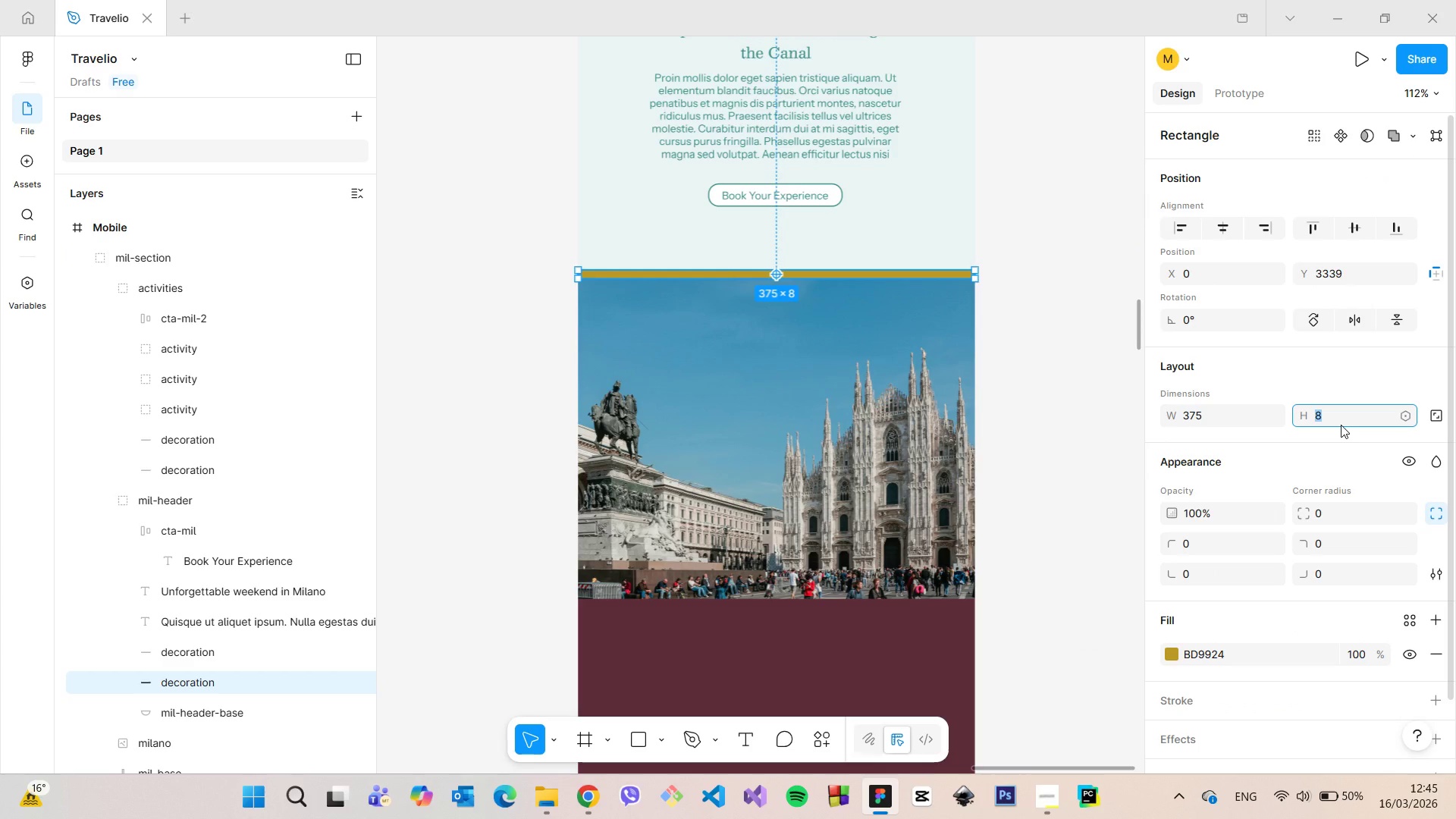 
type(10)
 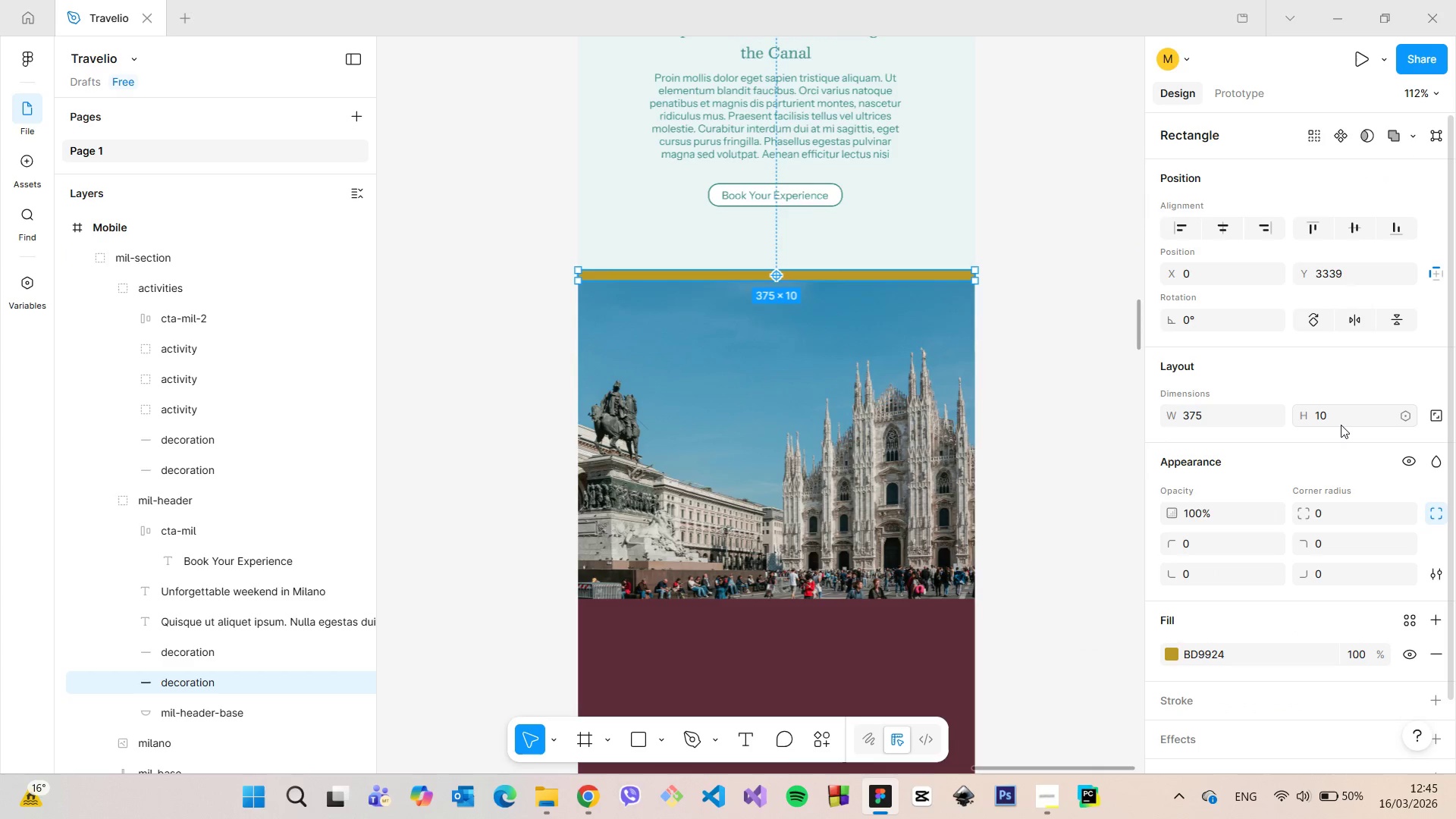 
key(Enter)
 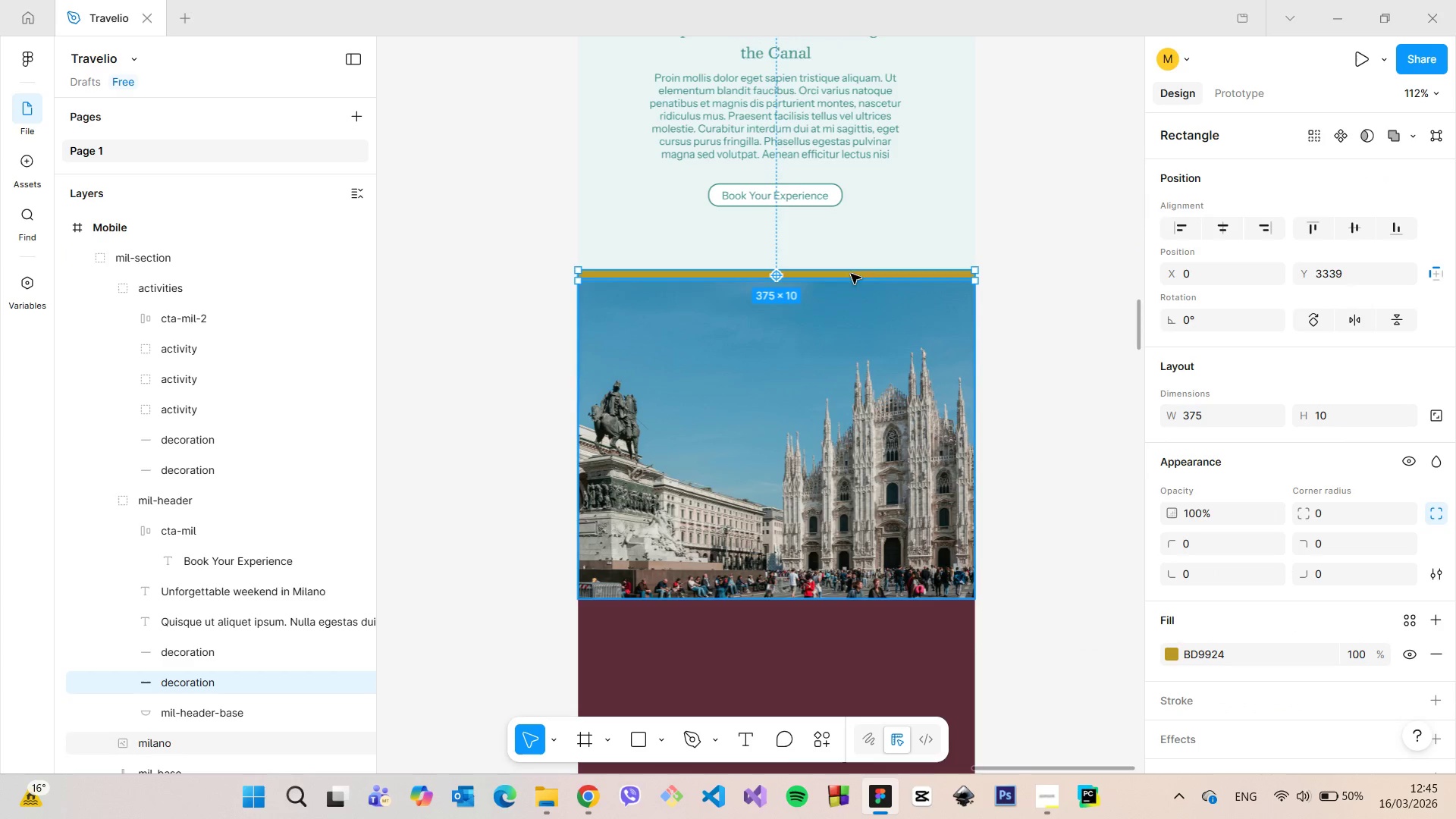 
scroll: coordinate [820, 251], scroll_direction: up, amount: 5.0
 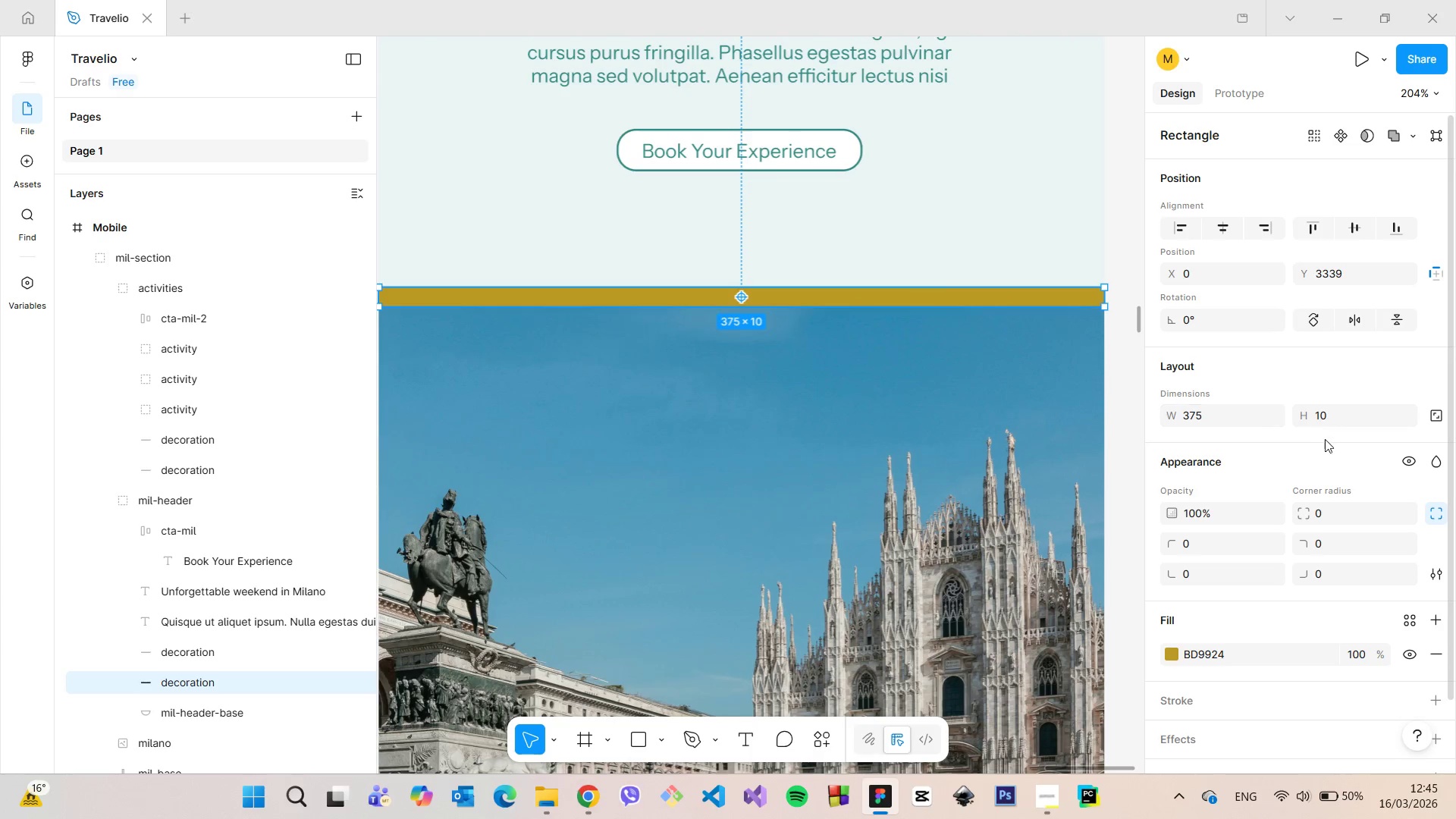 
left_click([1332, 413])
 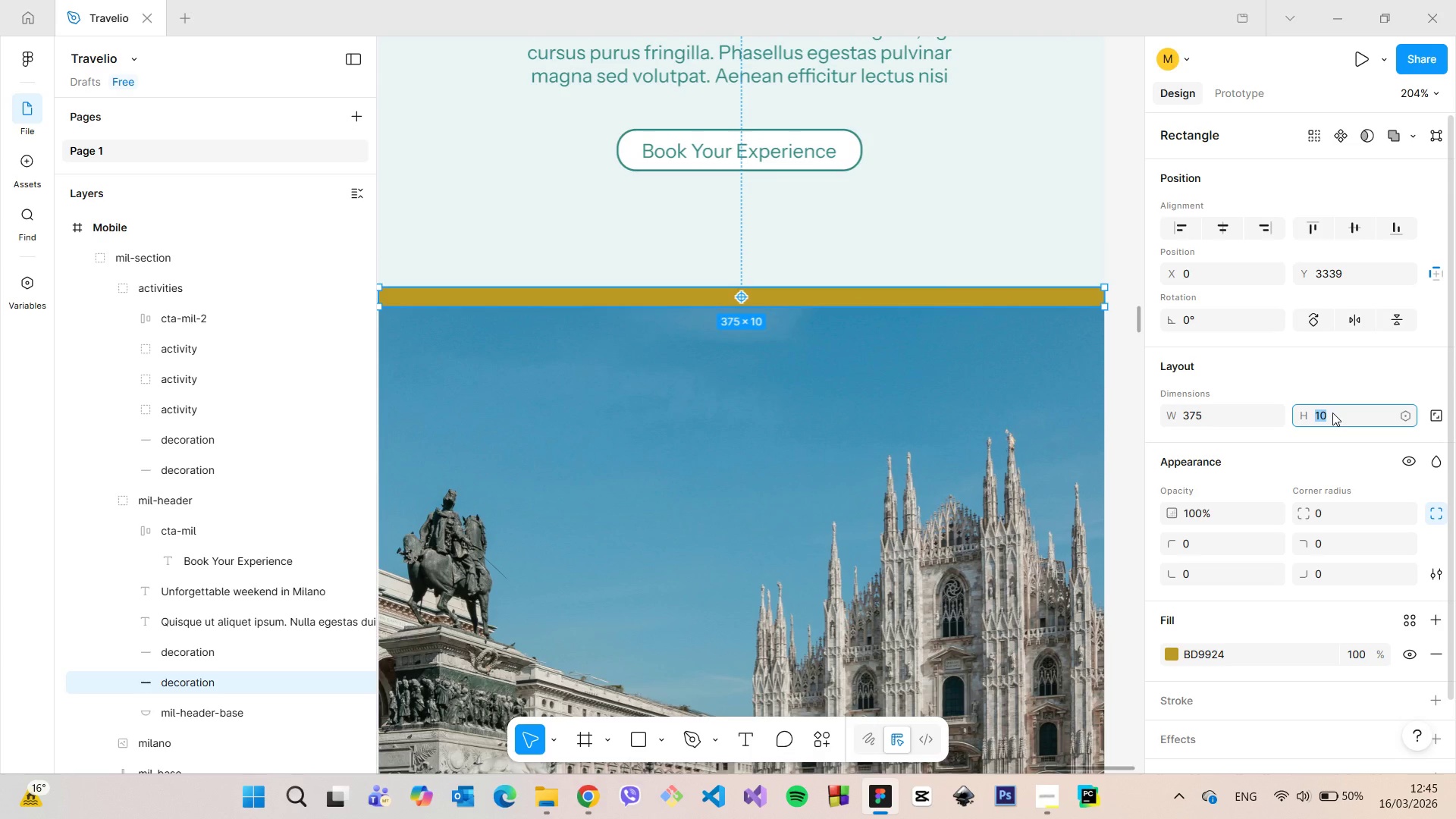 
key(7)
 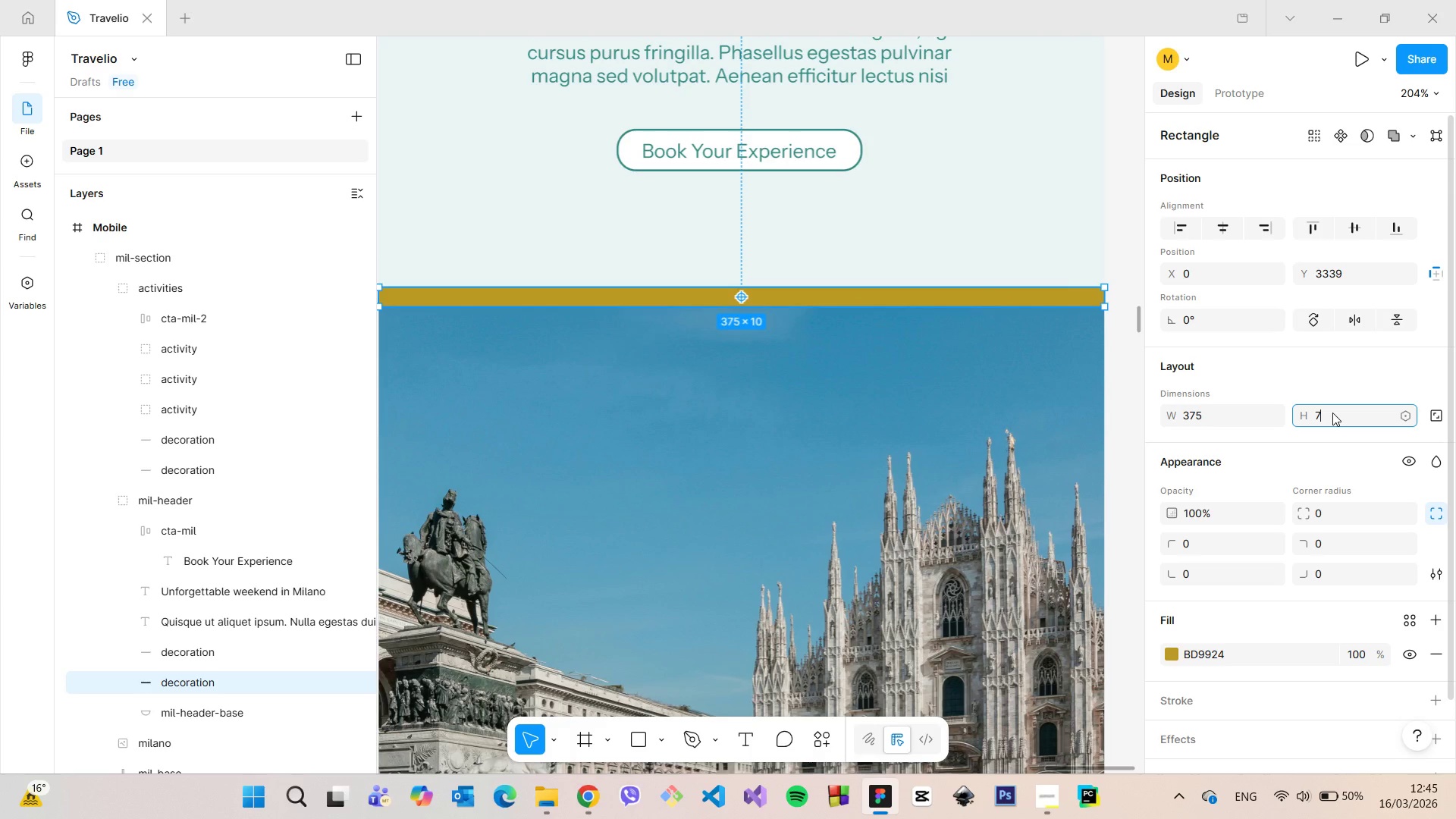 
key(Enter)
 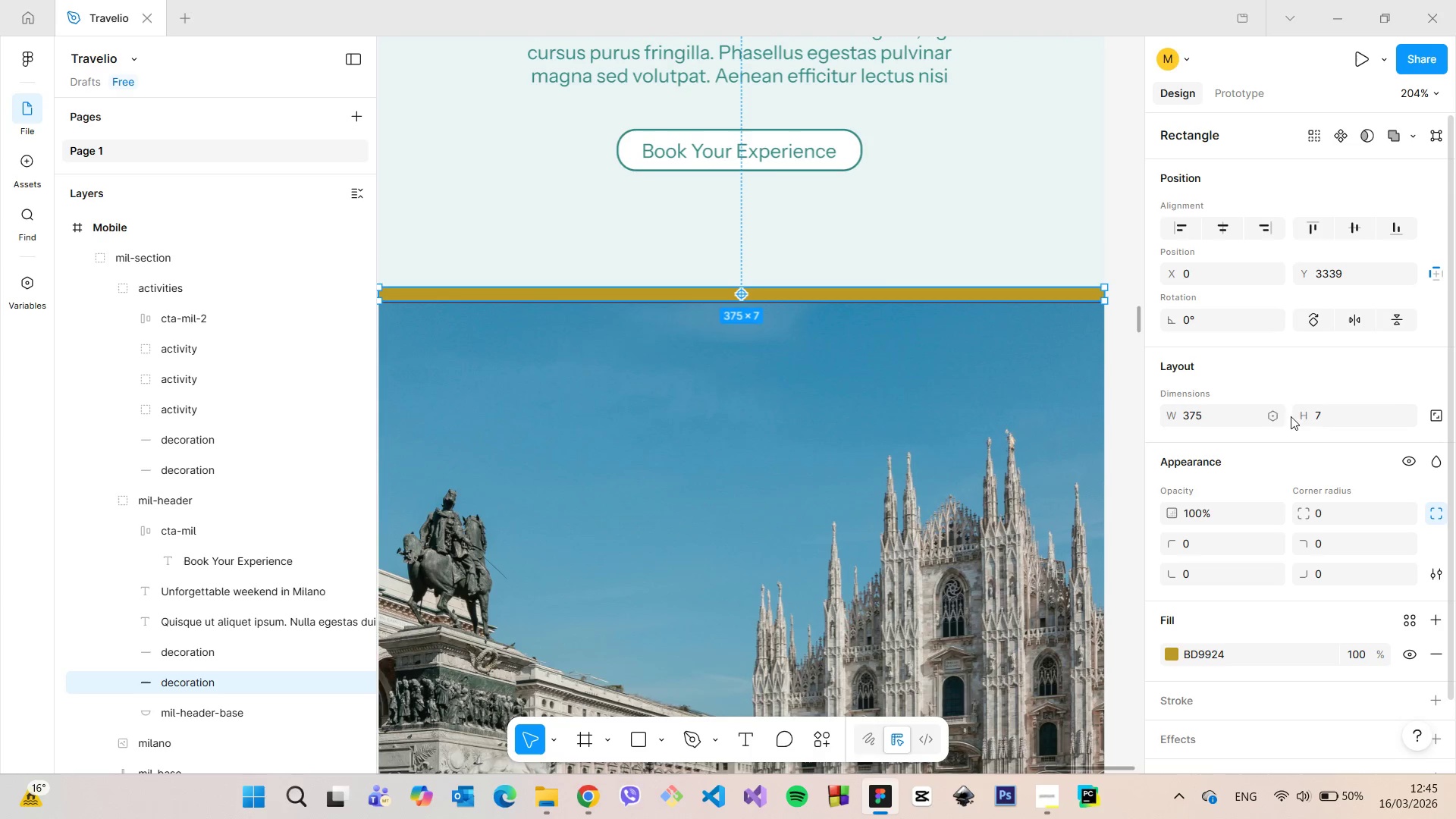 
left_click([1322, 419])
 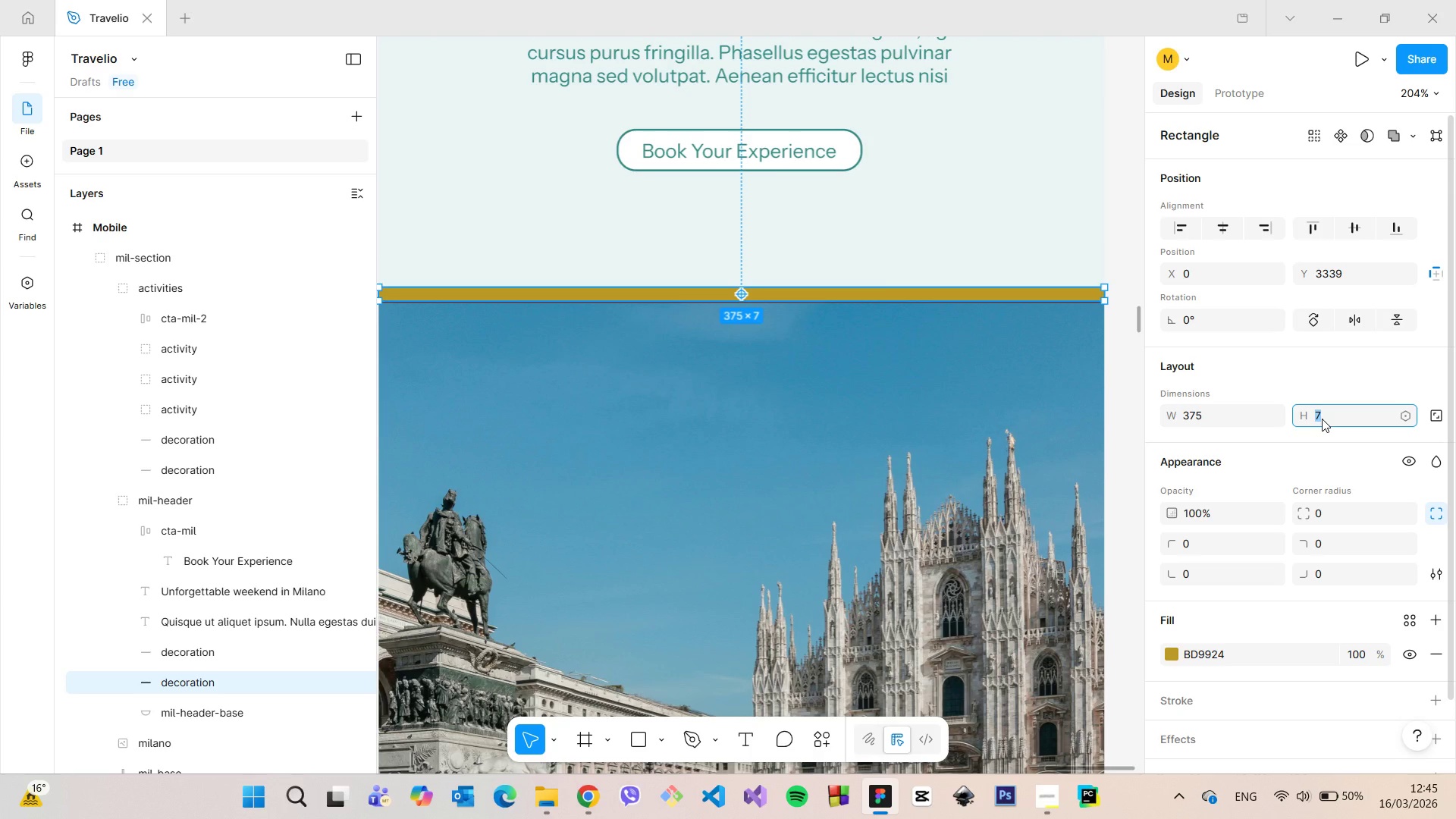 
key(5)
 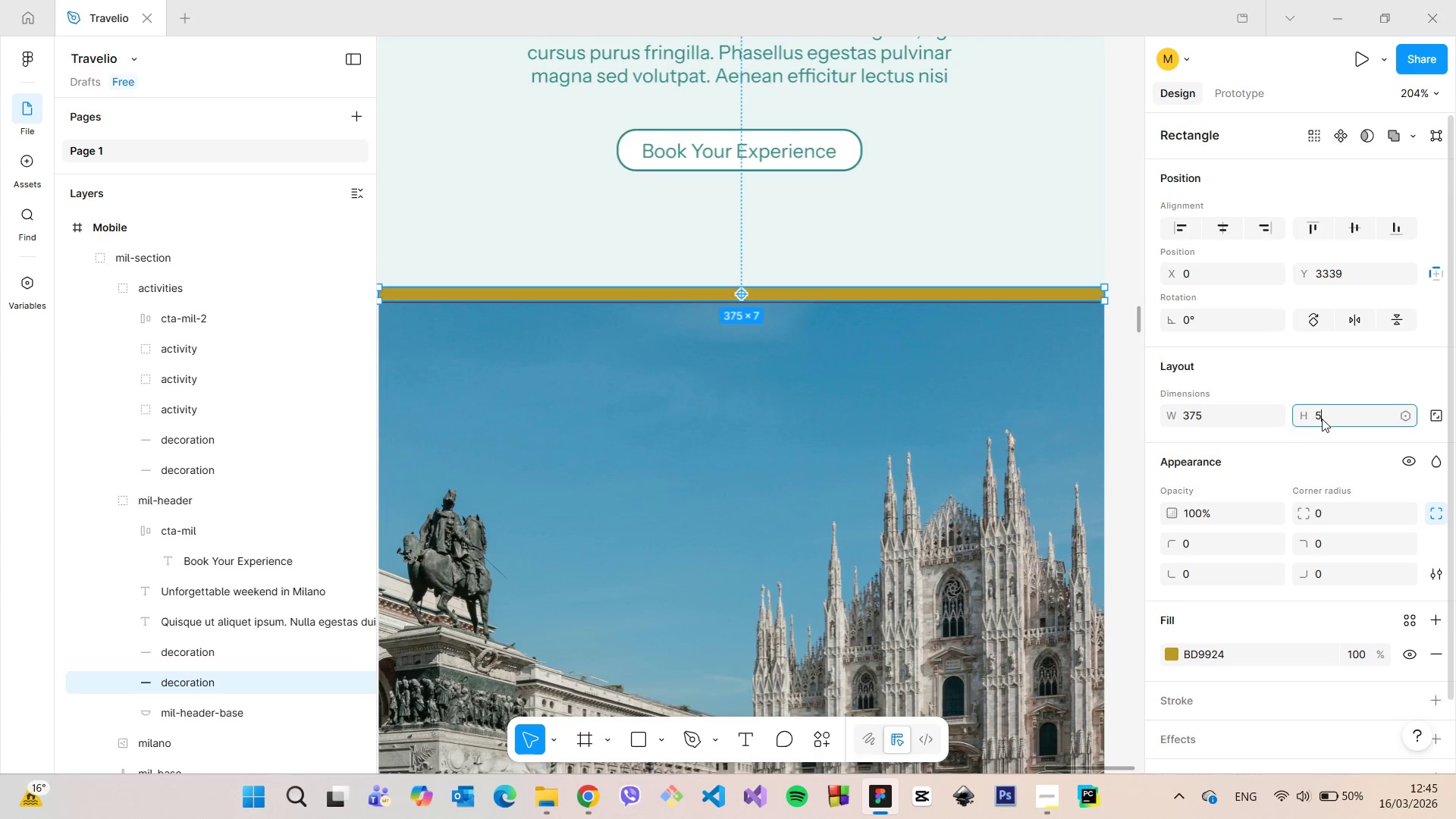 
key(Enter)
 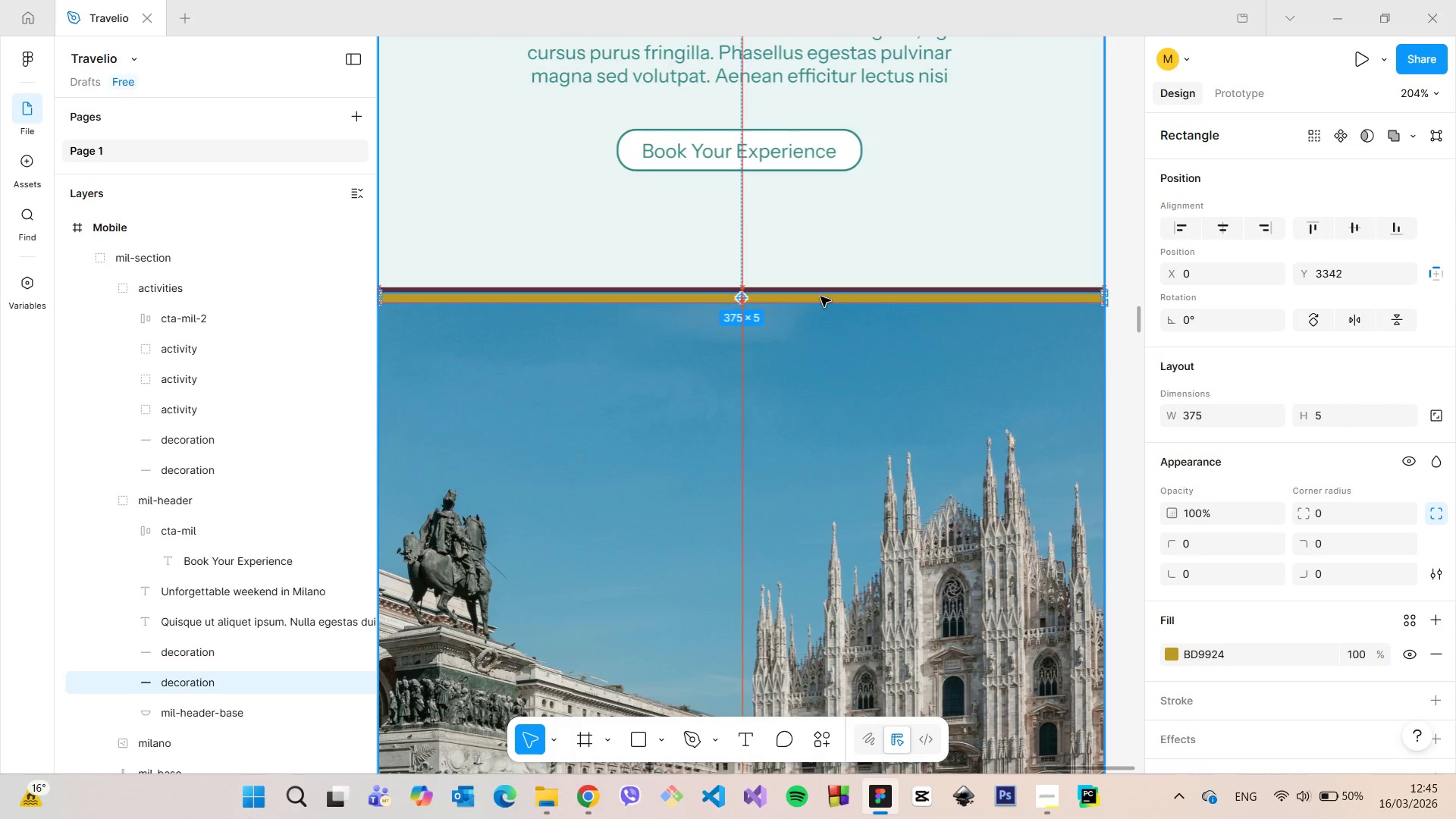 
wait(5.17)
 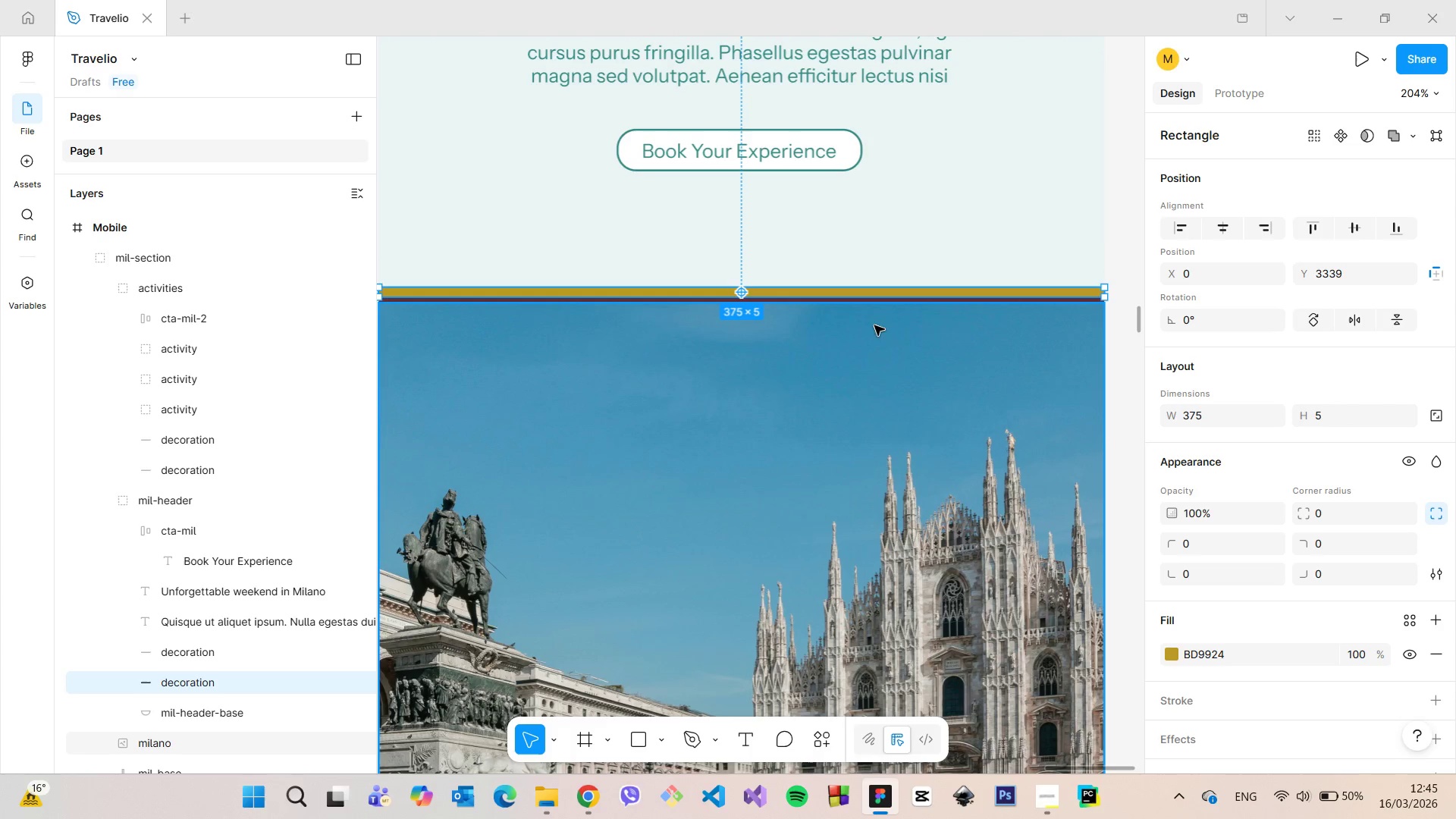 
left_click([830, 336])
 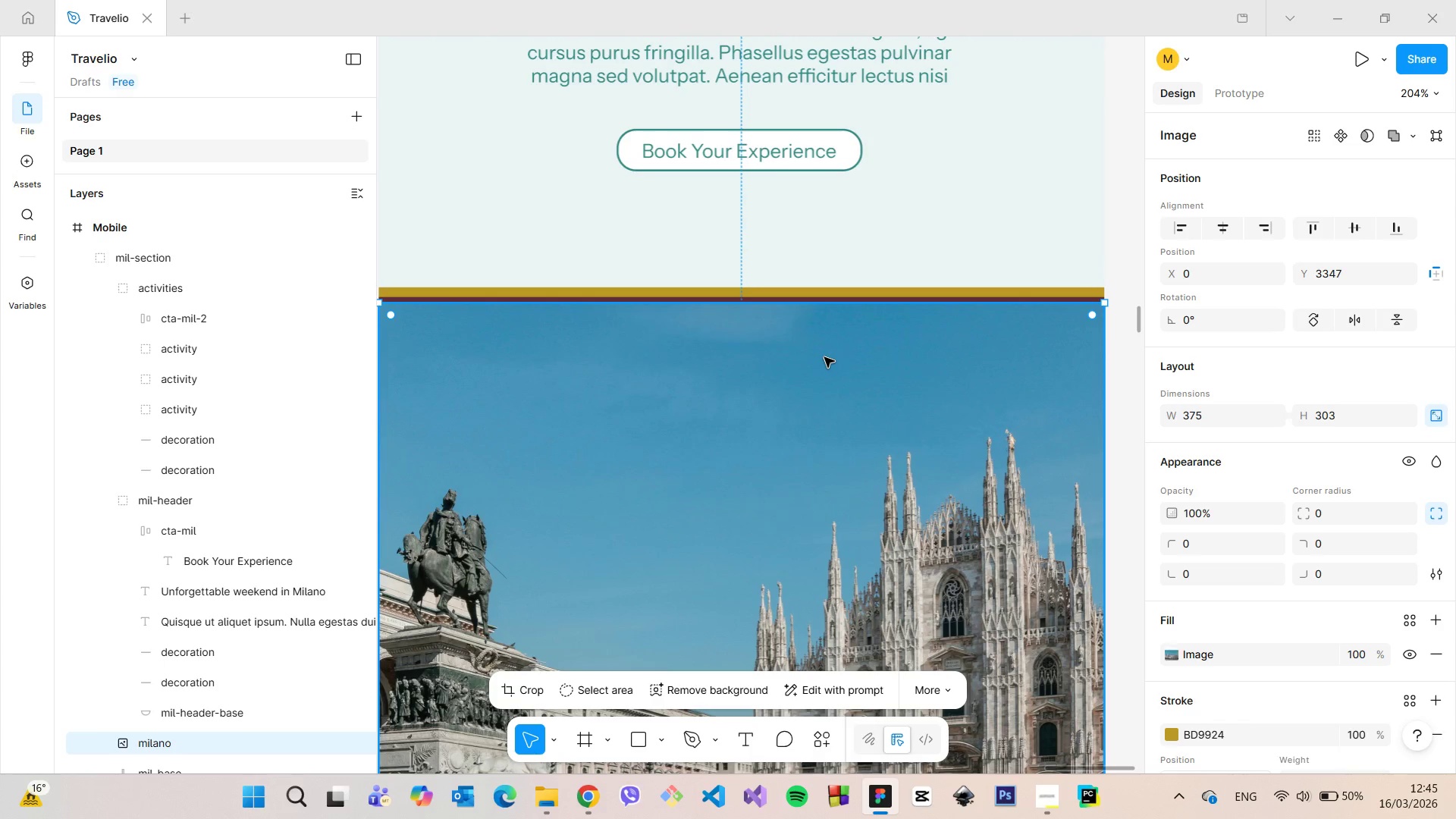 
left_click_drag(start_coordinate=[824, 357], to_coordinate=[824, 351])
 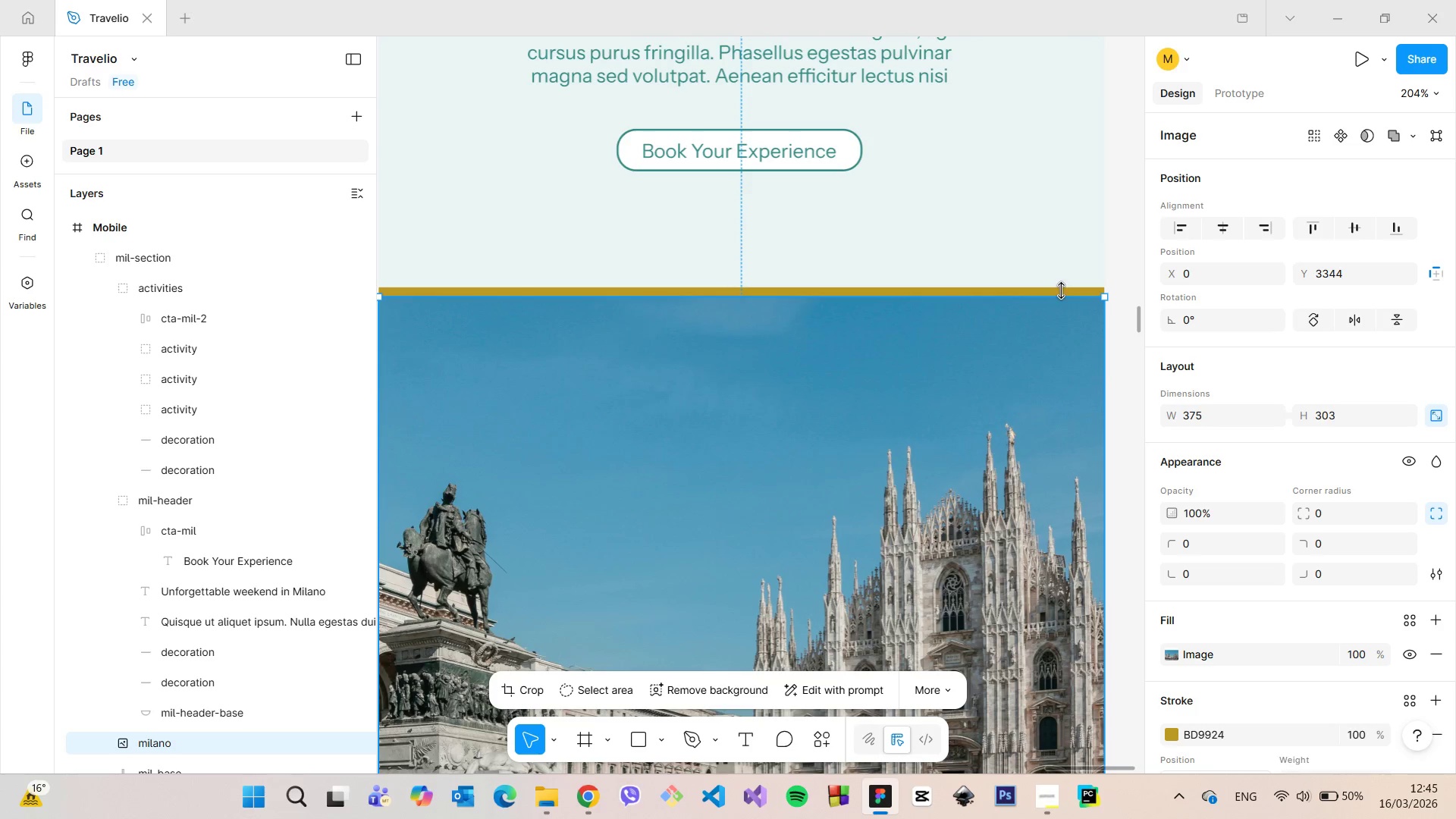 
scroll: coordinate [1065, 287], scroll_direction: down, amount: 3.0
 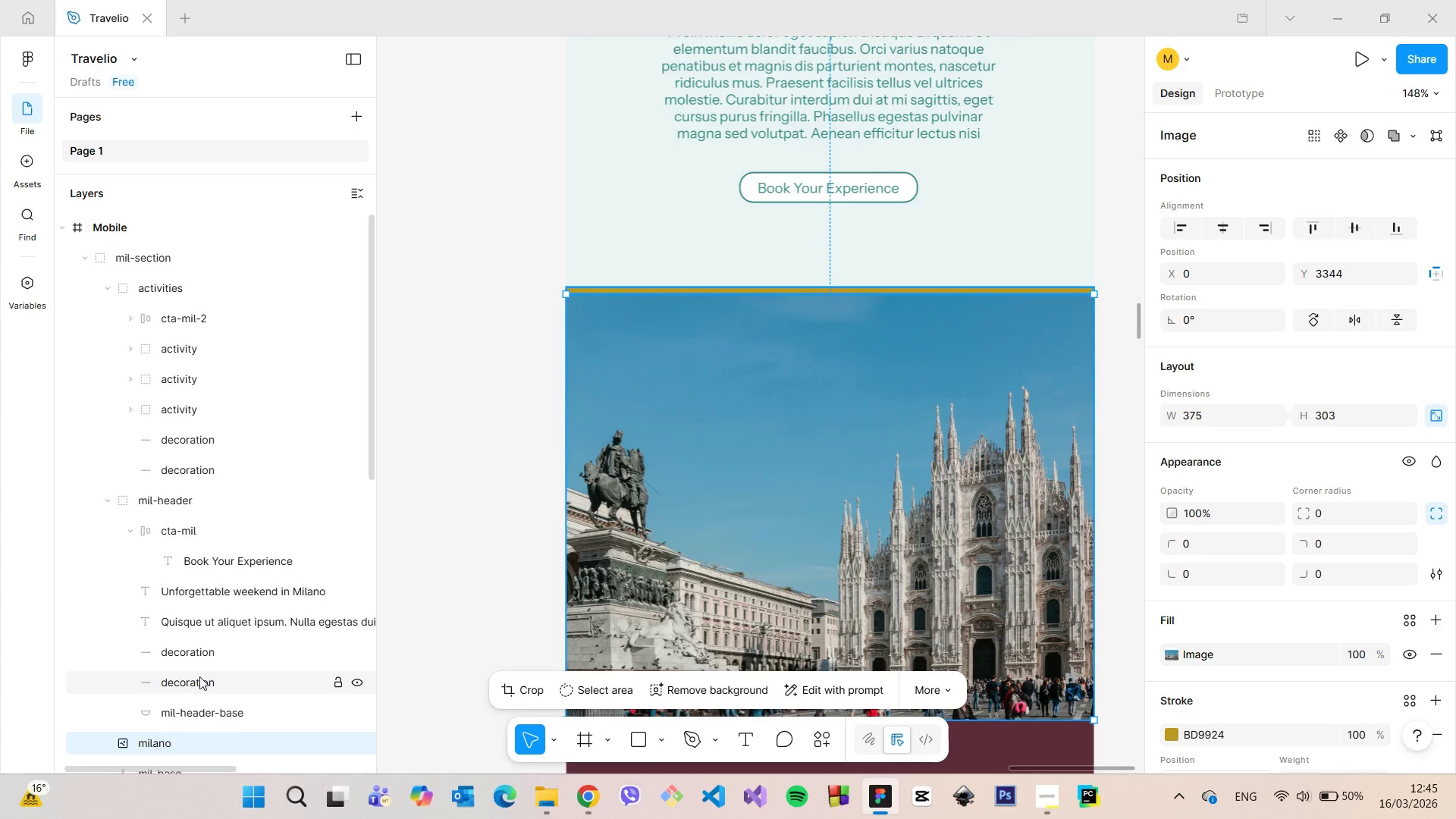 
left_click([199, 668])
 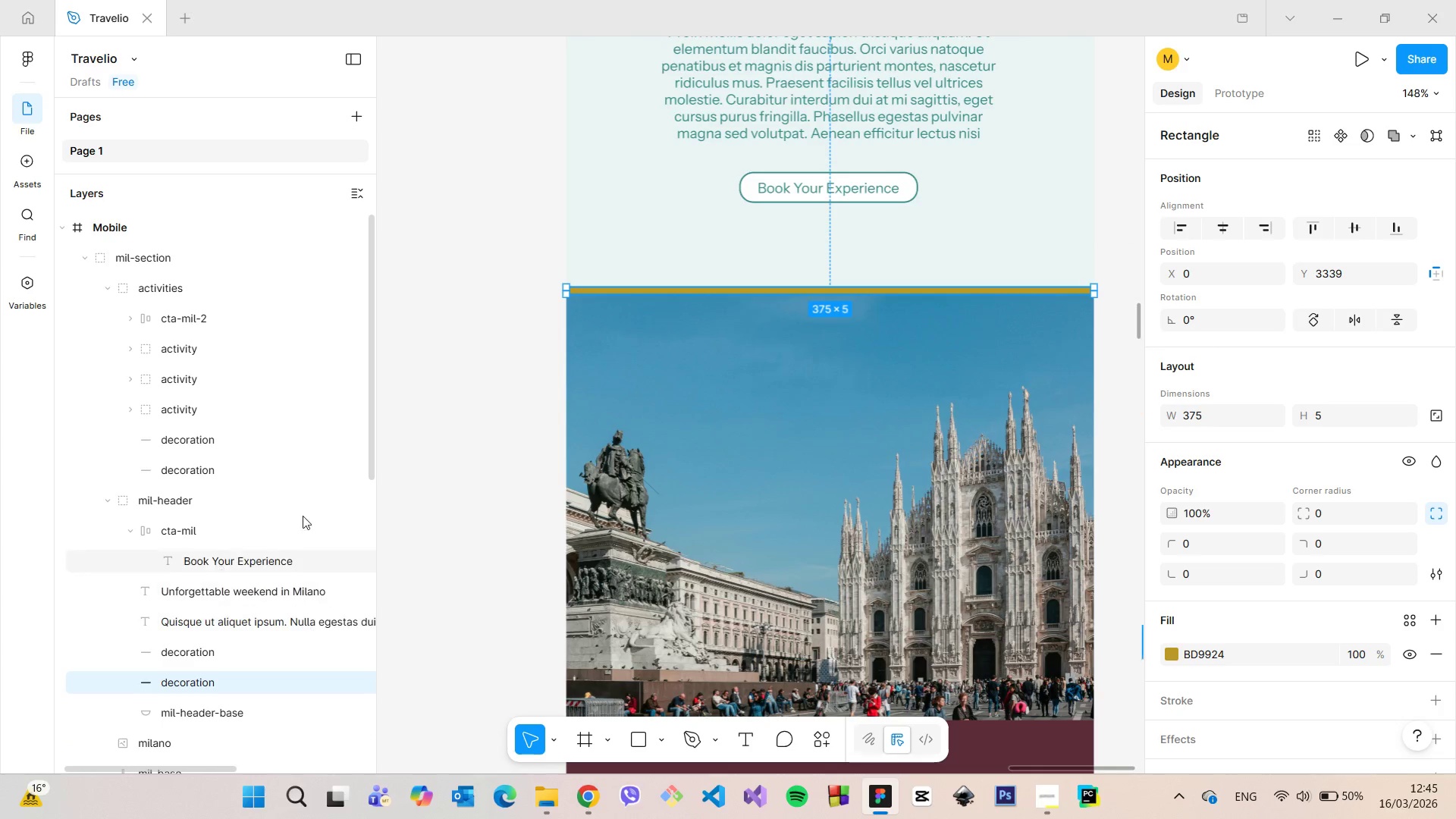 
scroll: coordinate [936, 469], scroll_direction: down, amount: 1.0
 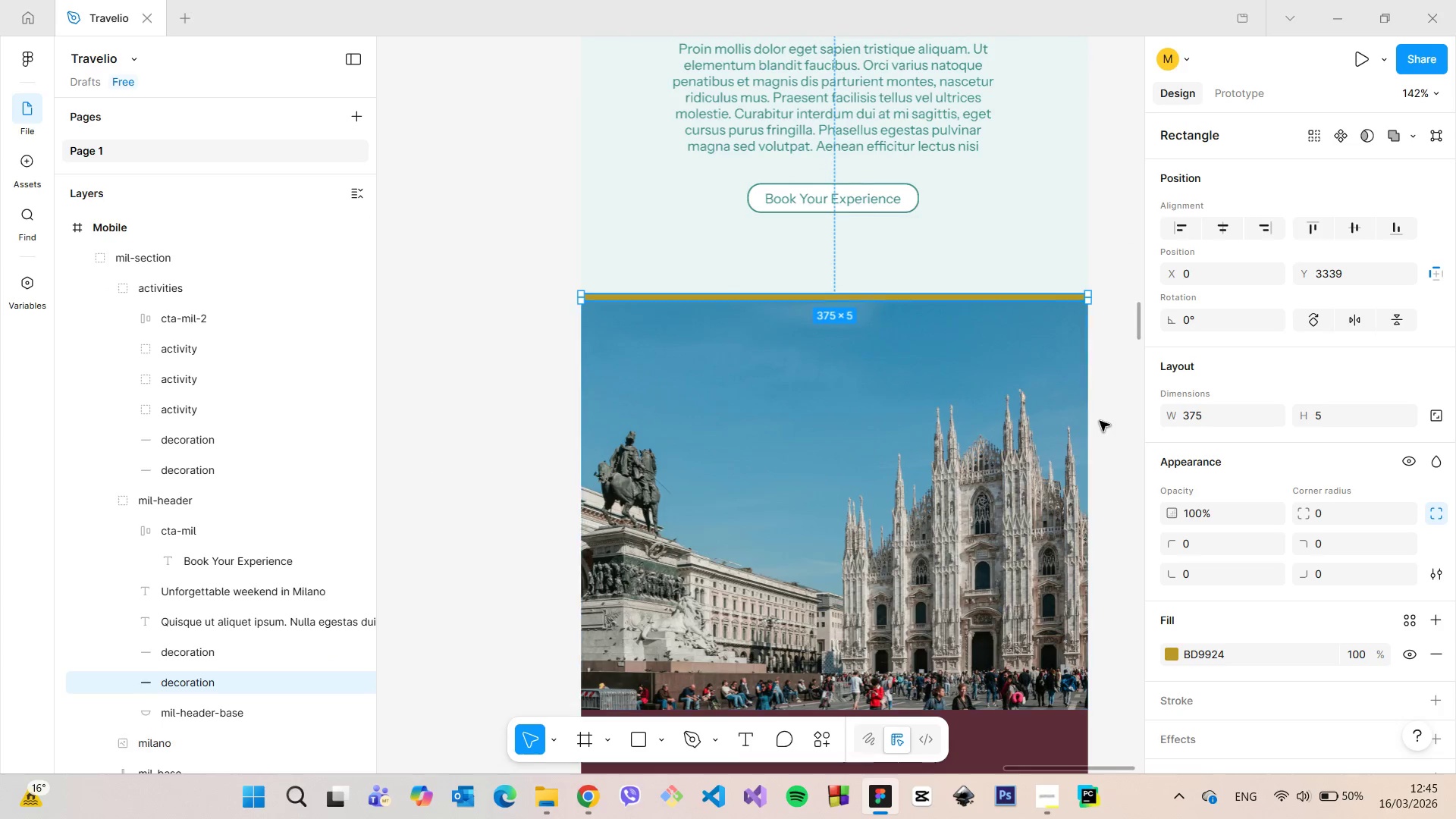 
left_click([1104, 422])
 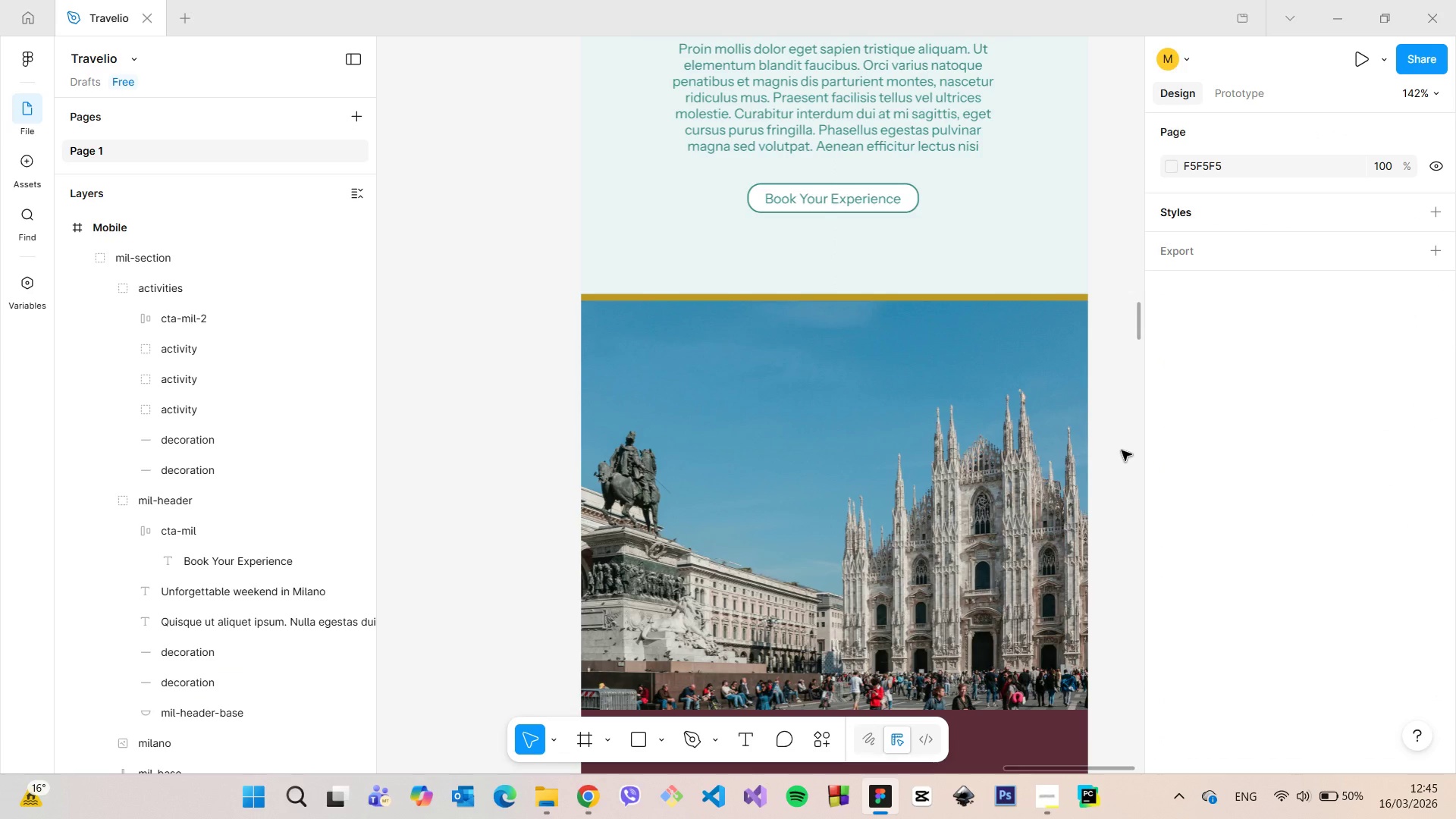 
scroll: coordinate [1122, 450], scroll_direction: down, amount: 10.0
 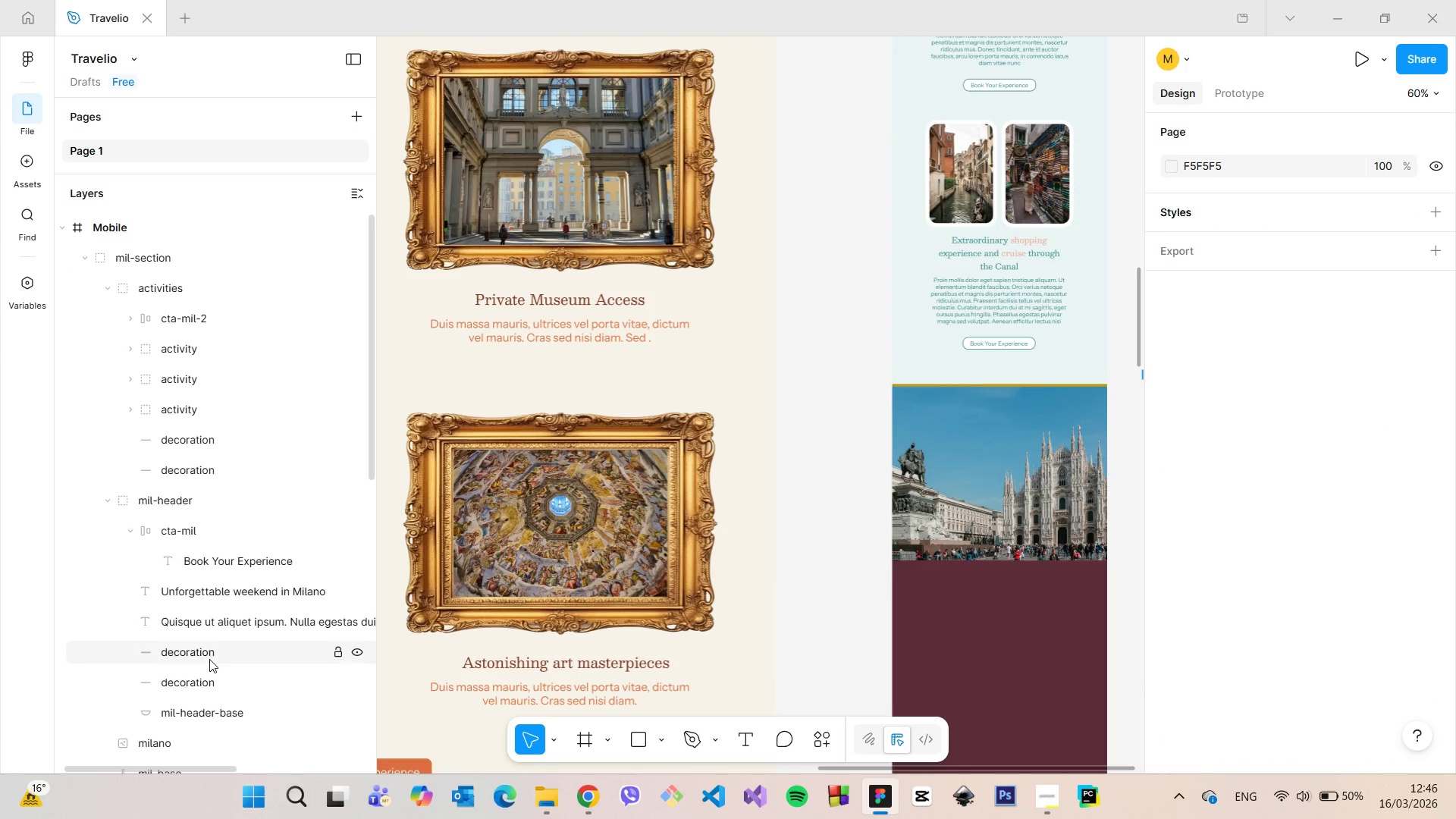 
wait(5.5)
 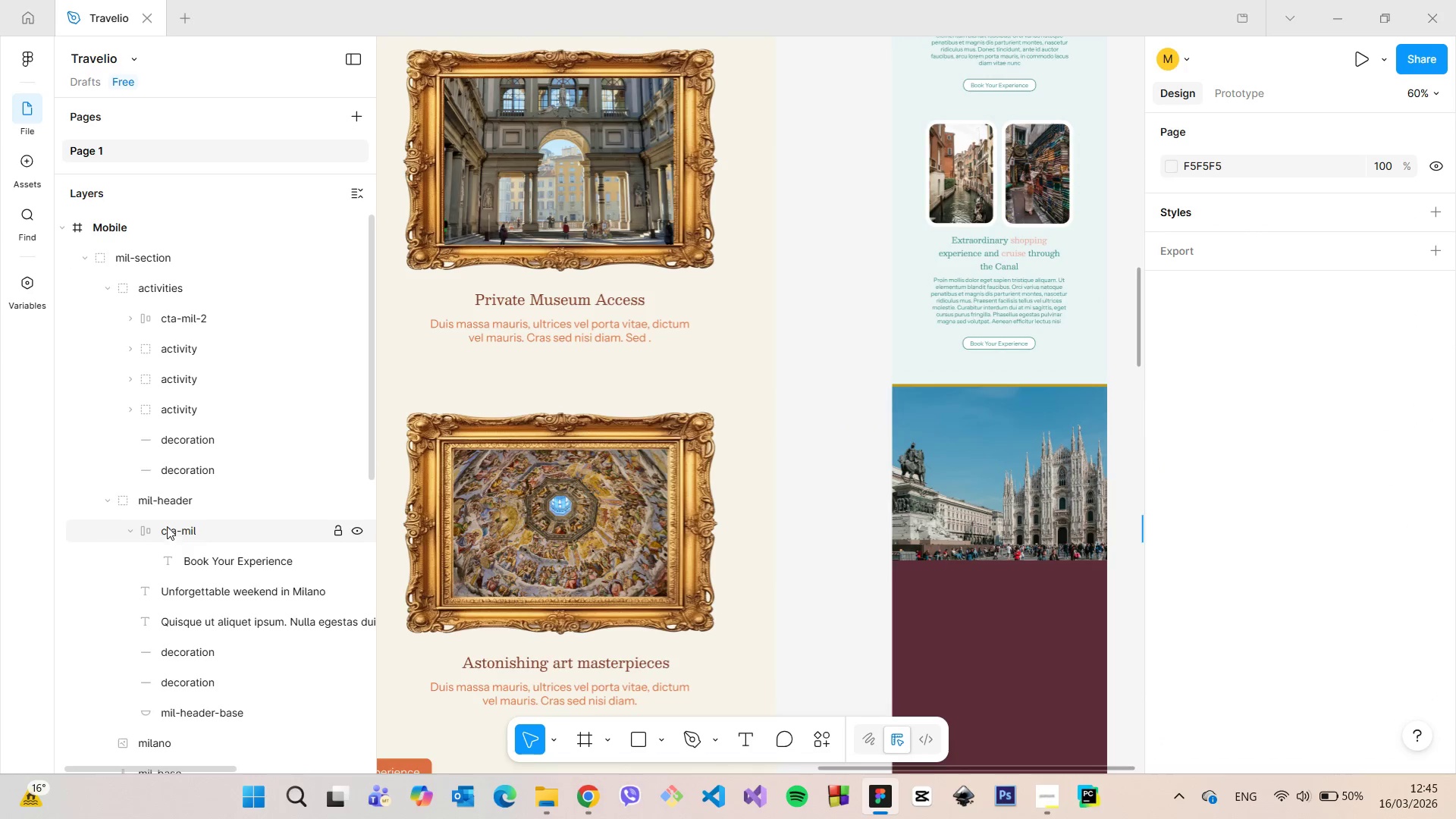 
scroll: coordinate [487, 671], scroll_direction: down, amount: 25.0
 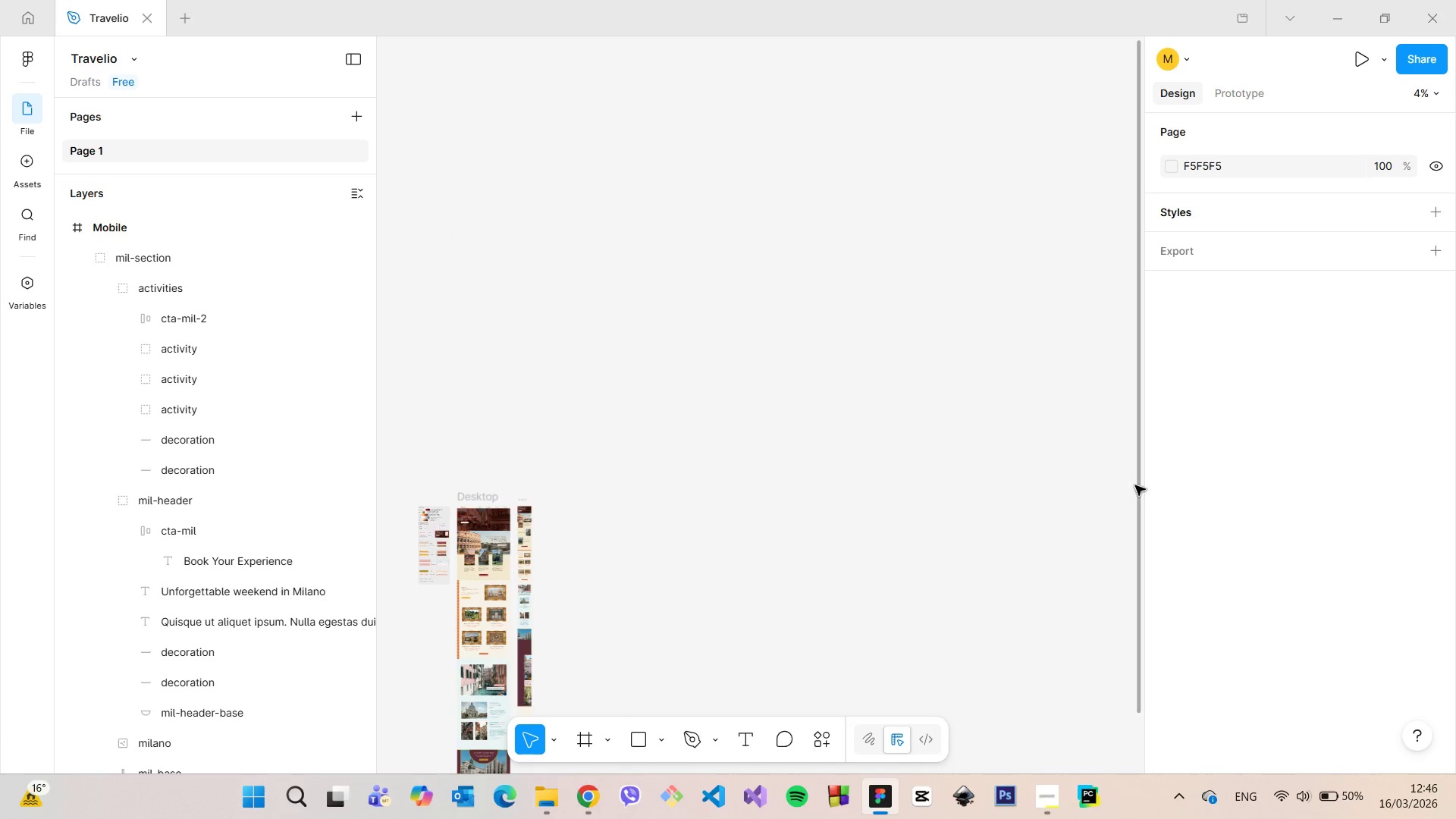 
left_click_drag(start_coordinate=[1137, 485], to_coordinate=[1097, 684])
 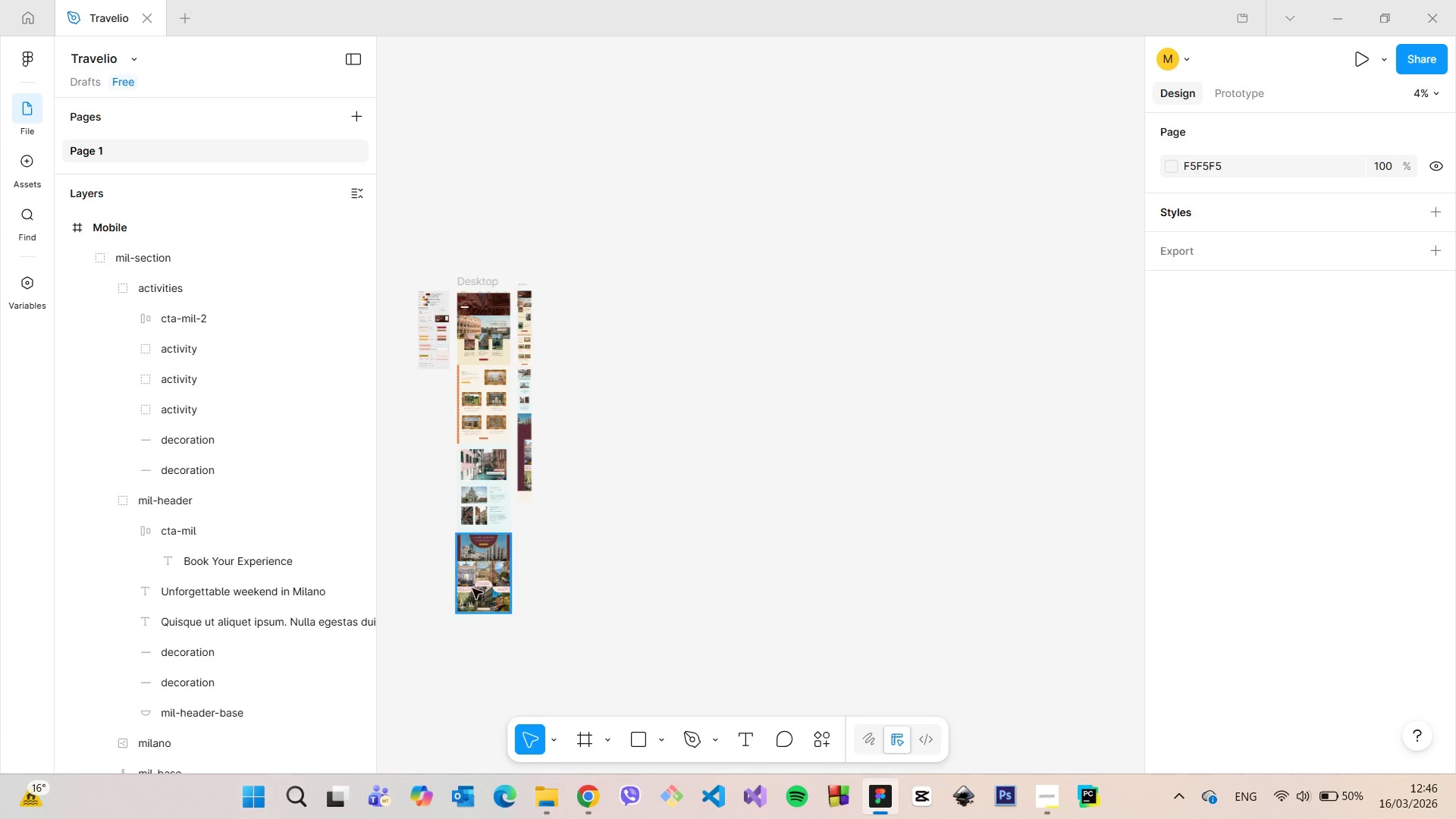 
scroll: coordinate [487, 573], scroll_direction: up, amount: 14.0
 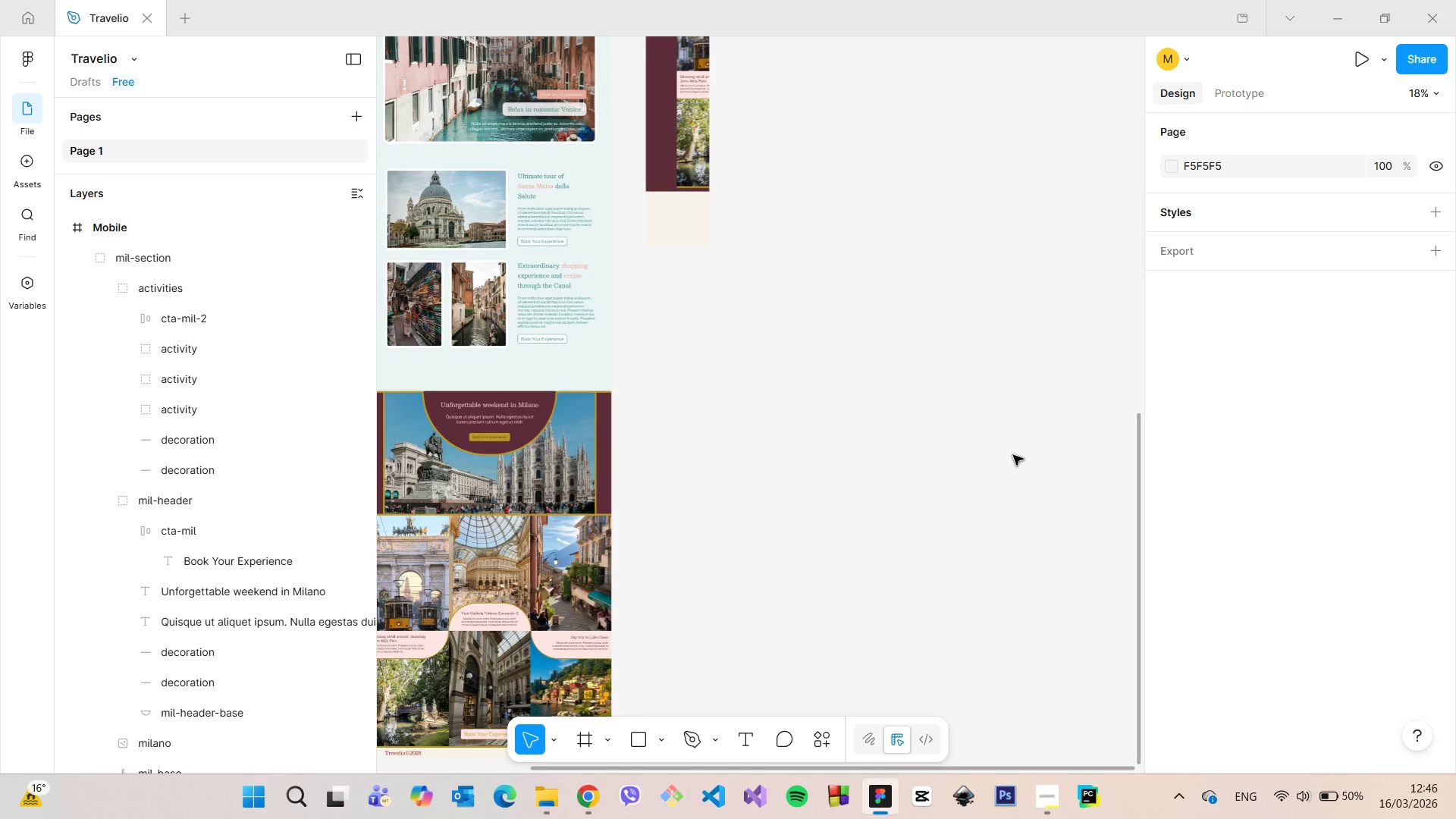 
left_click_drag(start_coordinate=[1137, 500], to_coordinate=[1077, 286])
 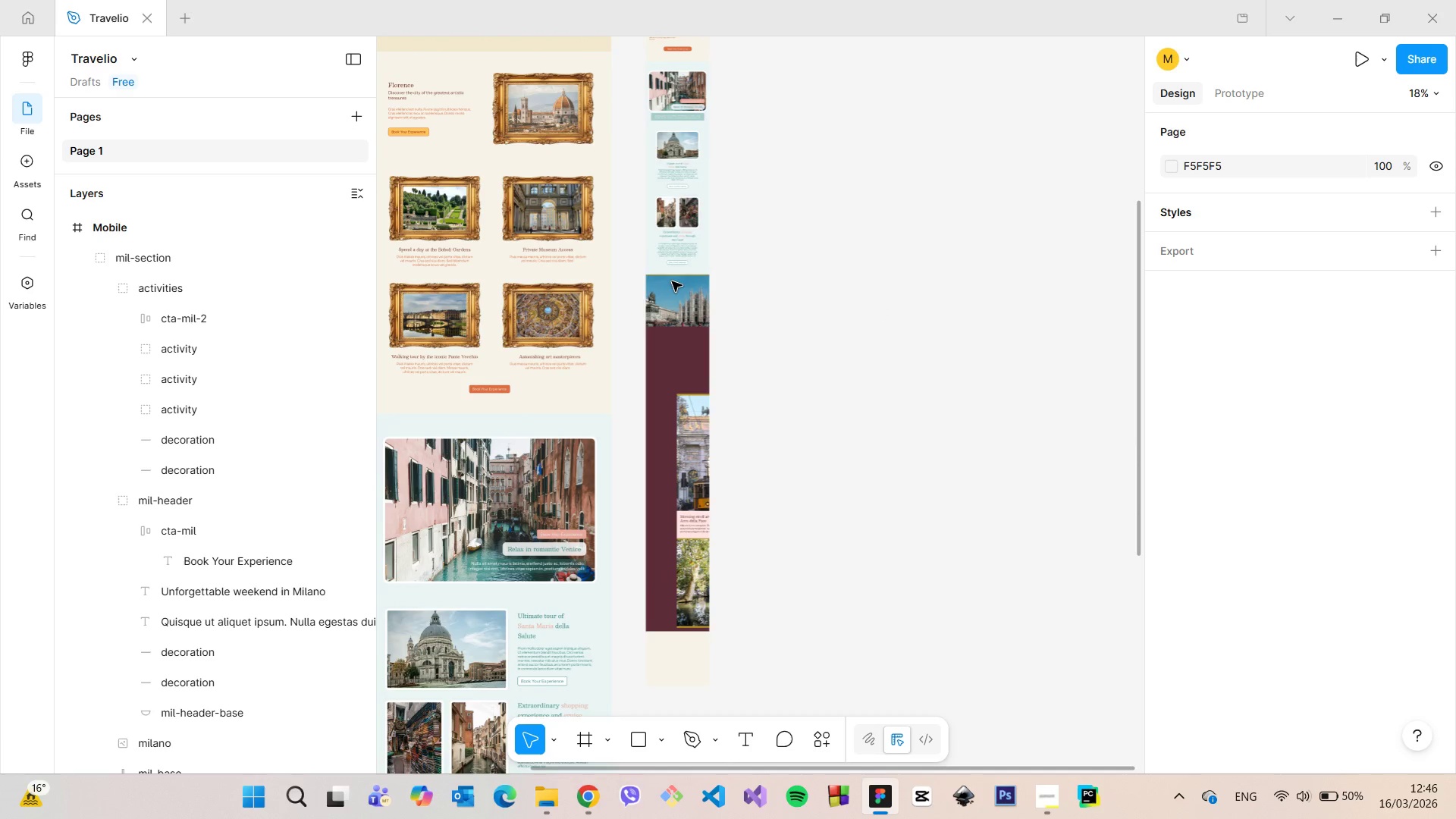 
double_click([733, 337])
 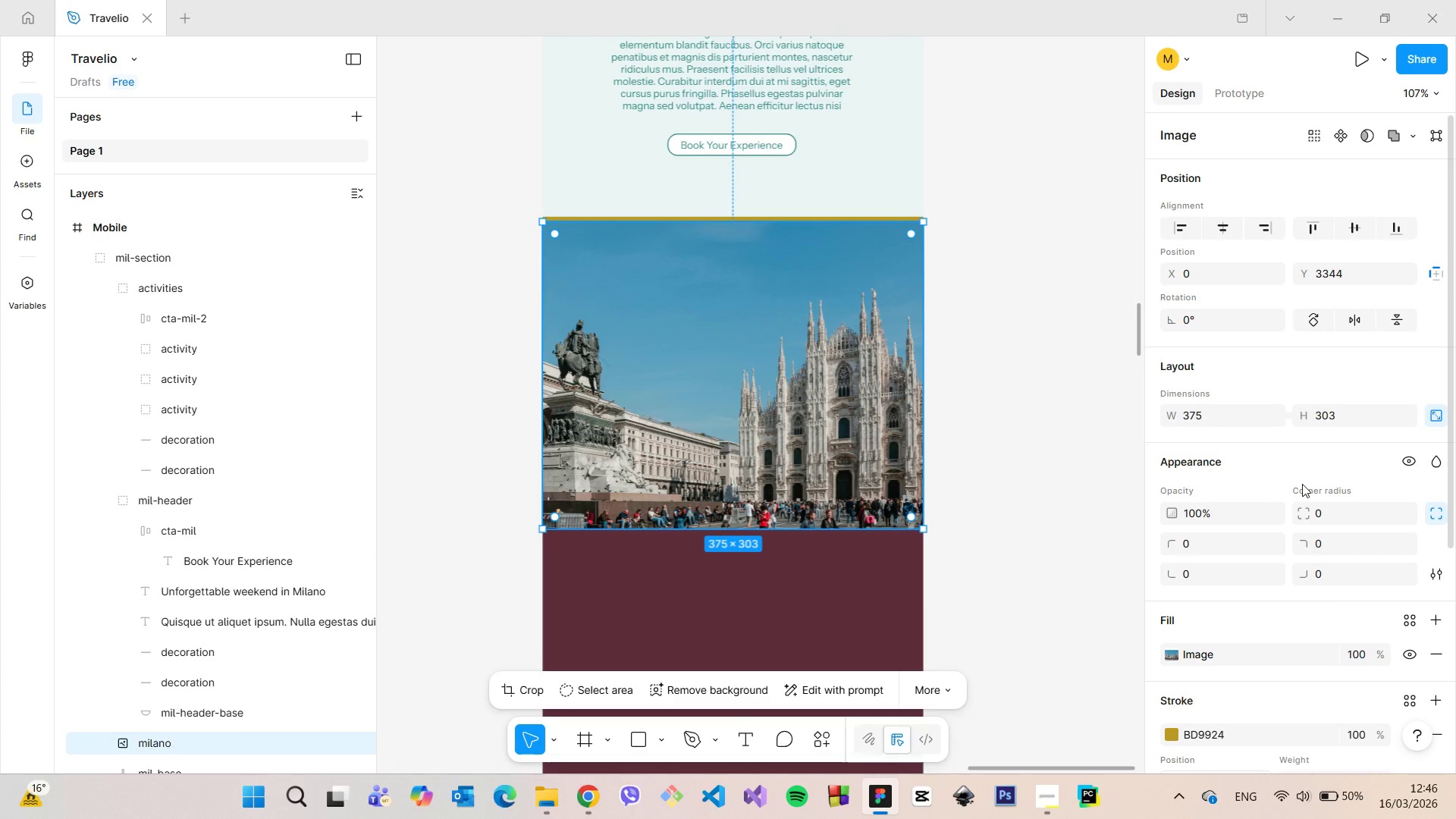 
scroll: coordinate [673, 296], scroll_direction: up, amount: 21.0
 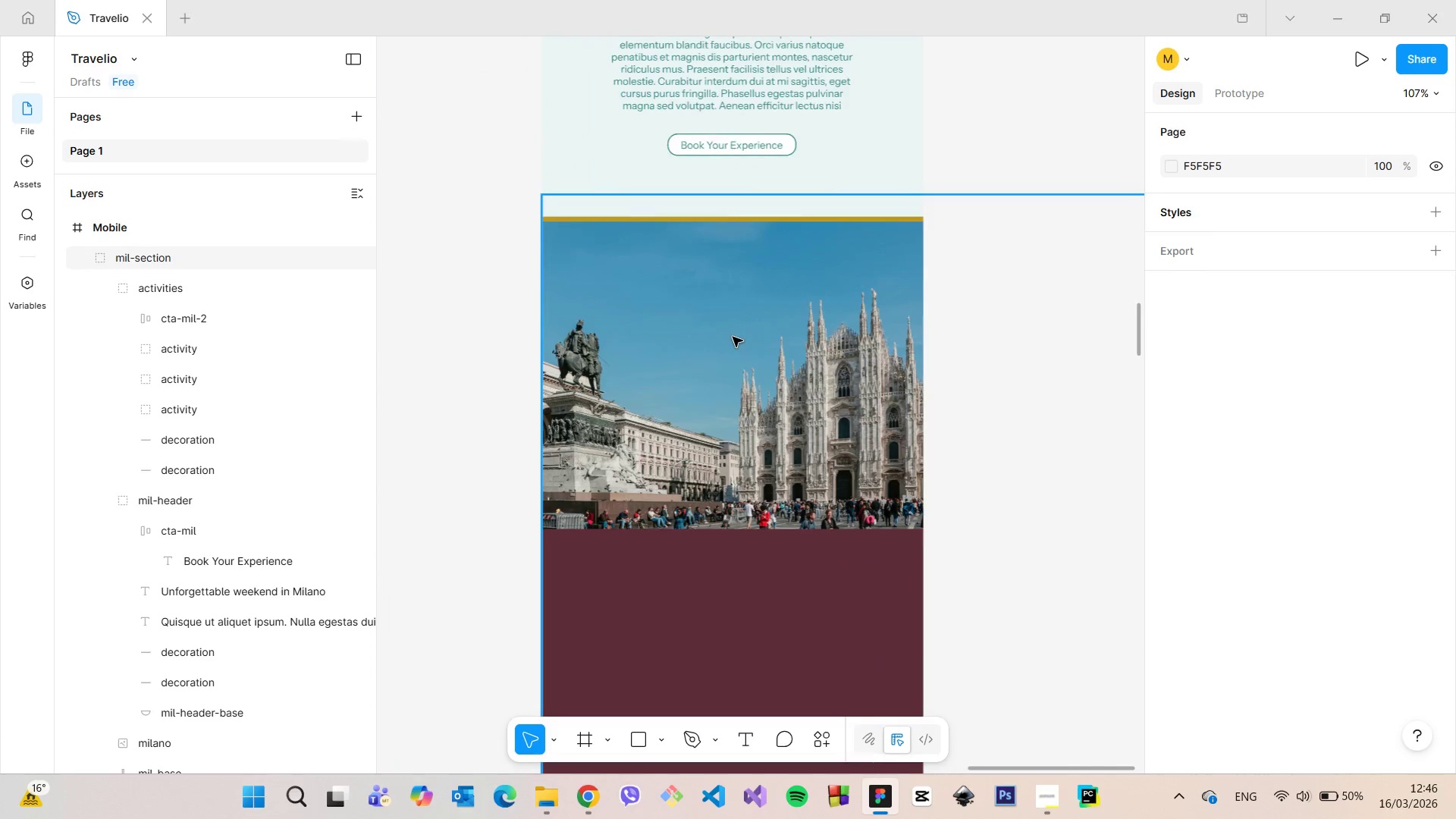 
wait(5.11)
 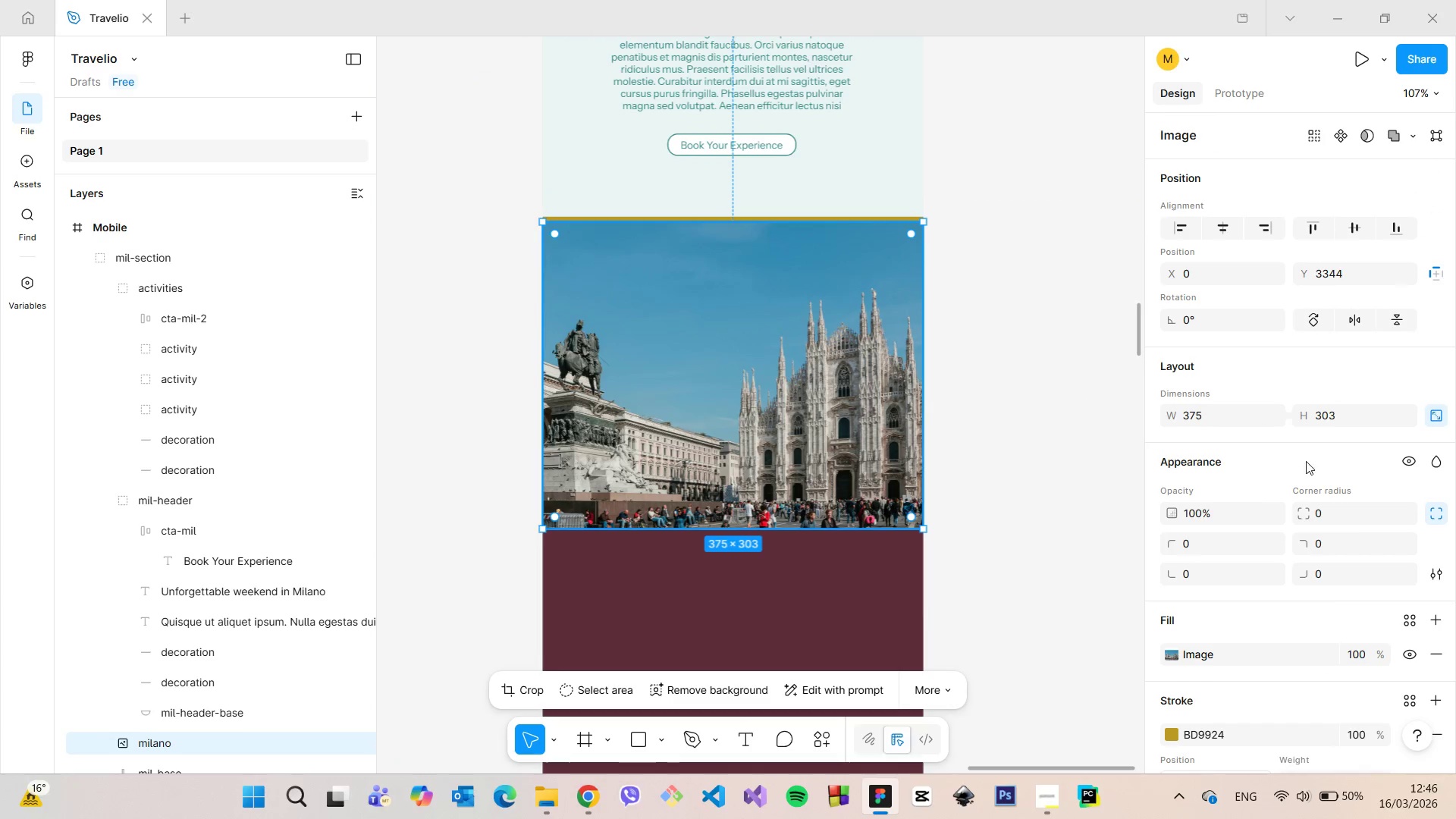 
scroll: coordinate [1370, 661], scroll_direction: down, amount: 1.0
 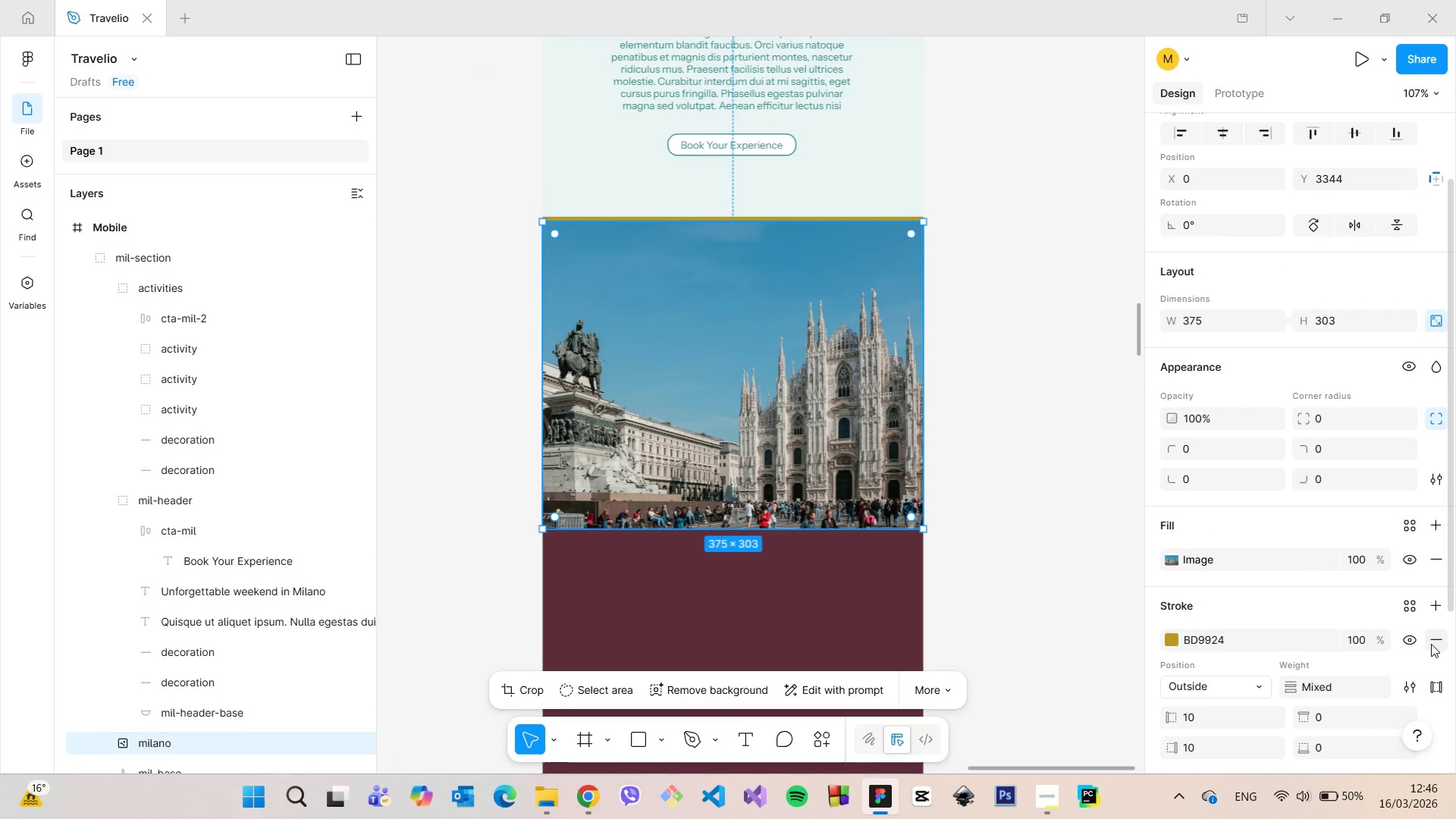 
left_click([1432, 642])
 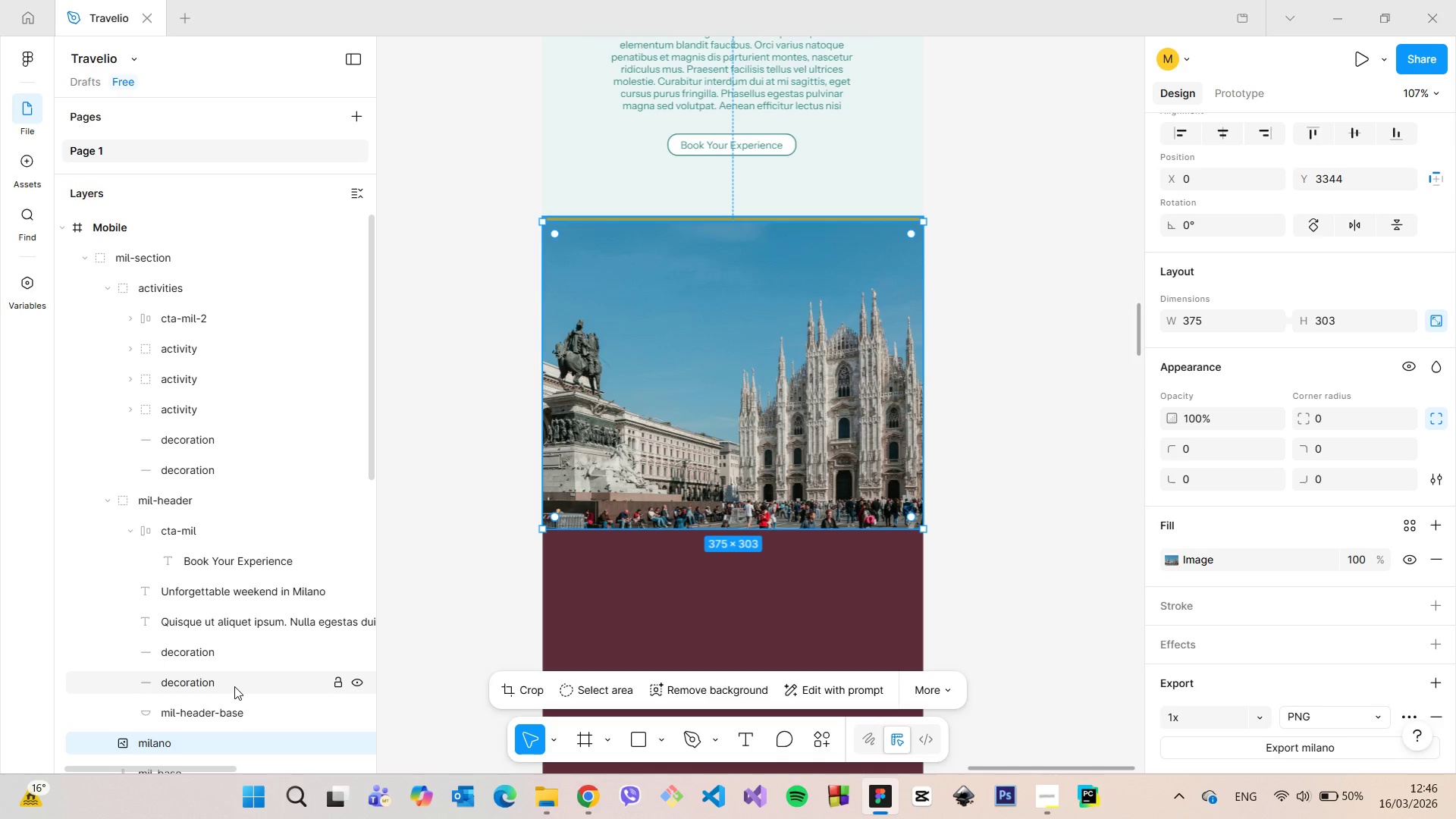 
left_click([234, 688])
 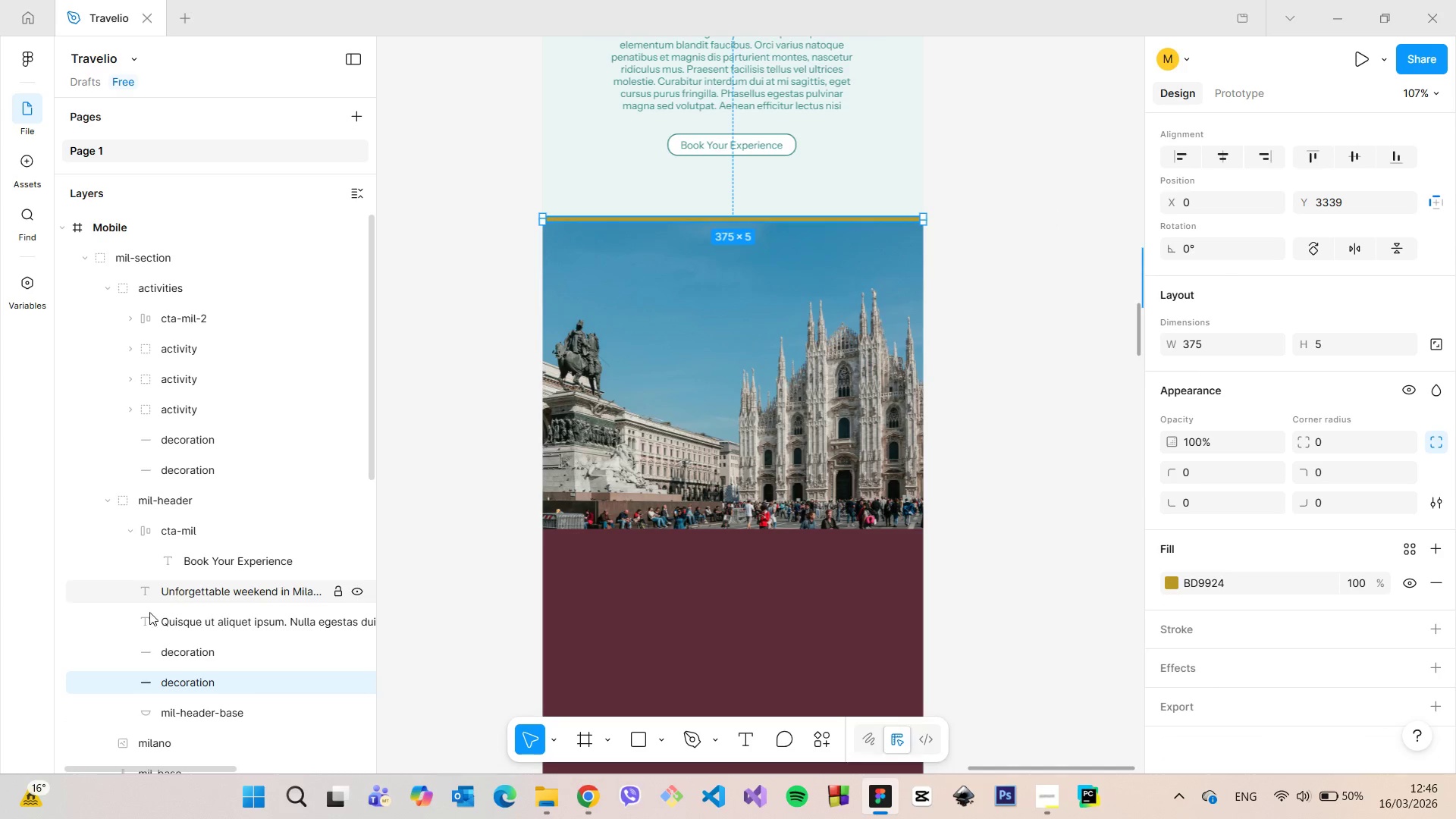 
left_click([170, 639])
 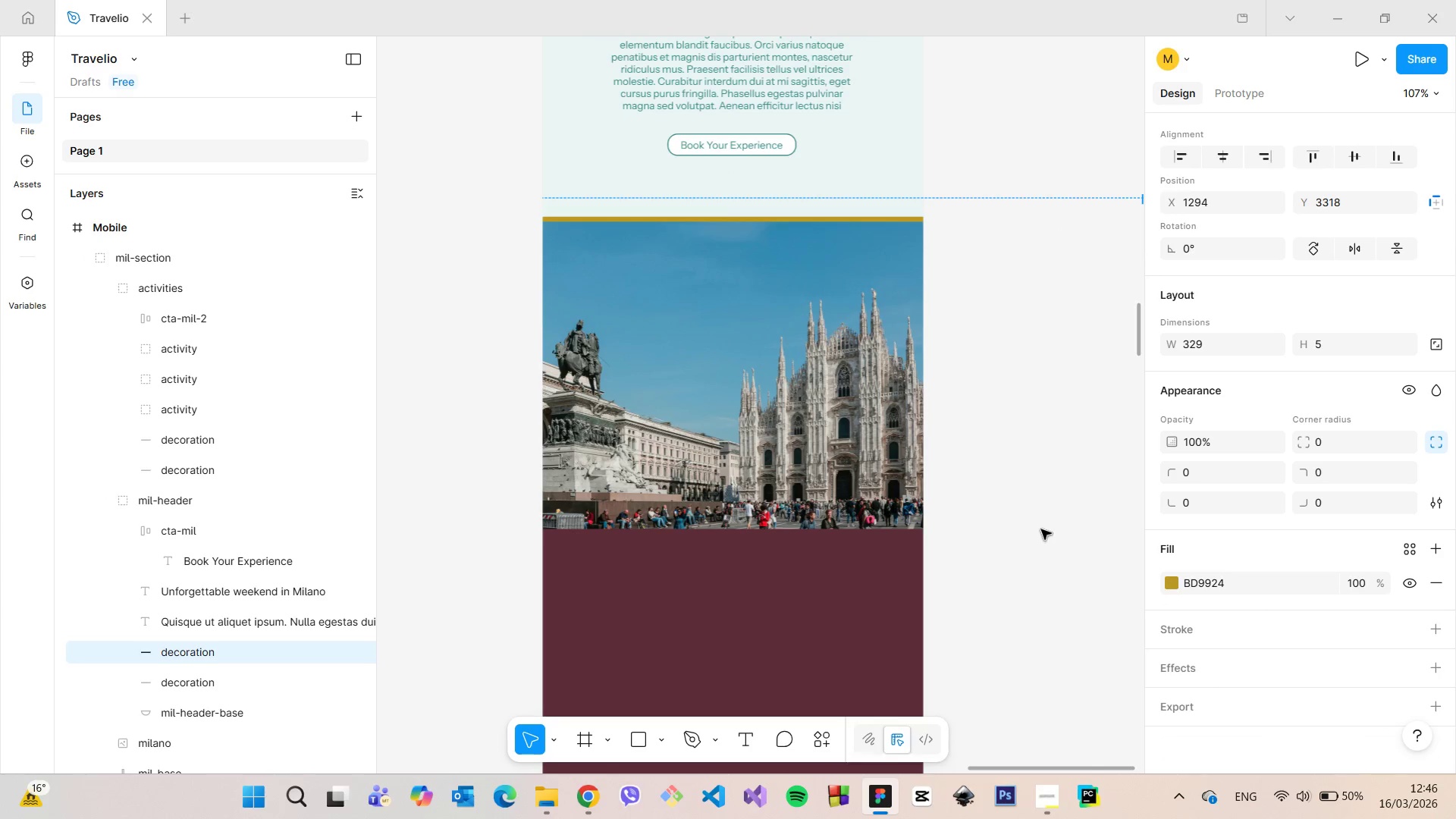 
scroll: coordinate [1041, 529], scroll_direction: down, amount: 6.0
 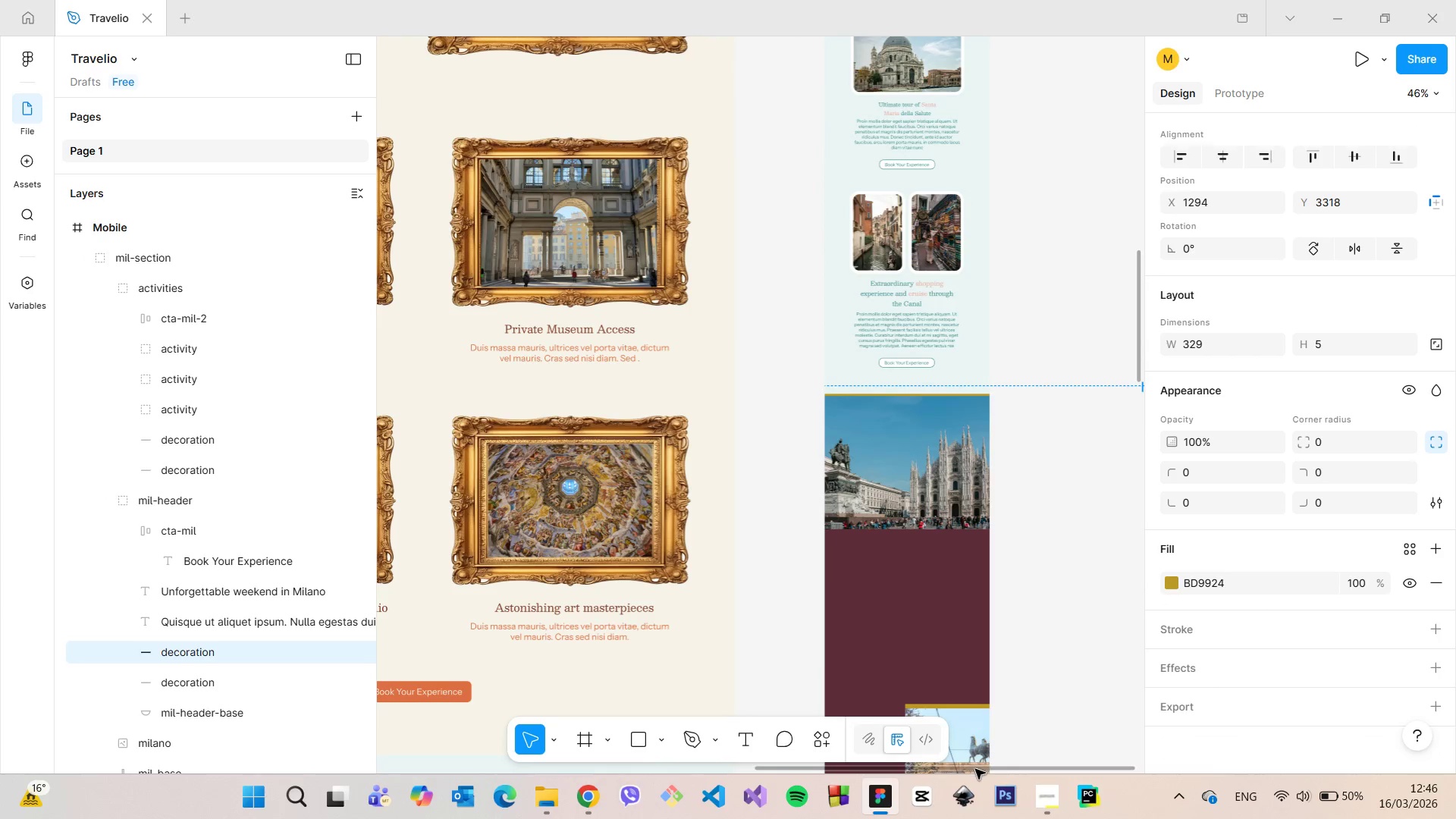 
left_click_drag(start_coordinate=[976, 769], to_coordinate=[1131, 752])
 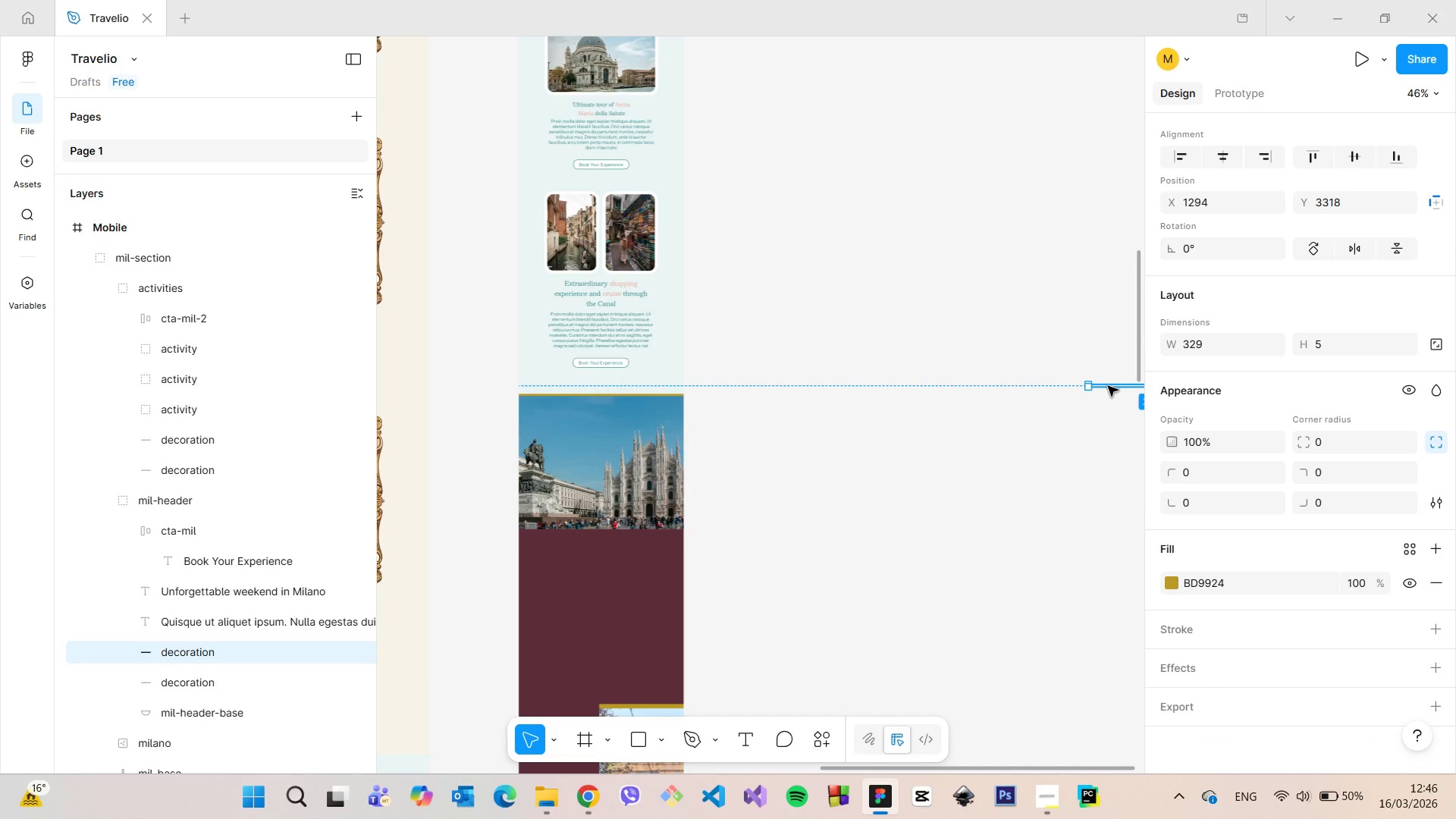 
left_click_drag(start_coordinate=[1108, 385], to_coordinate=[560, 543])
 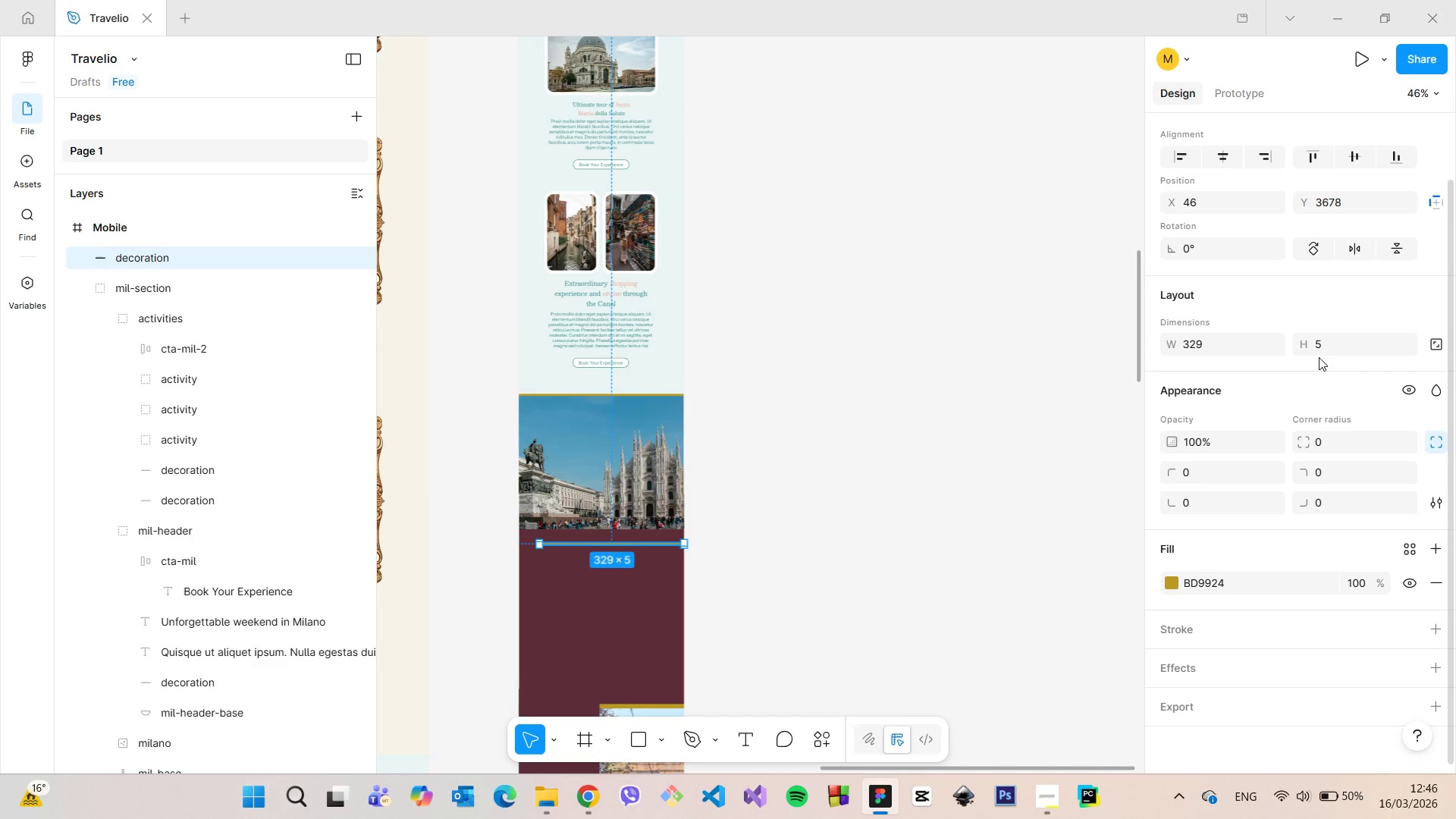 
left_click([1322, 341])
 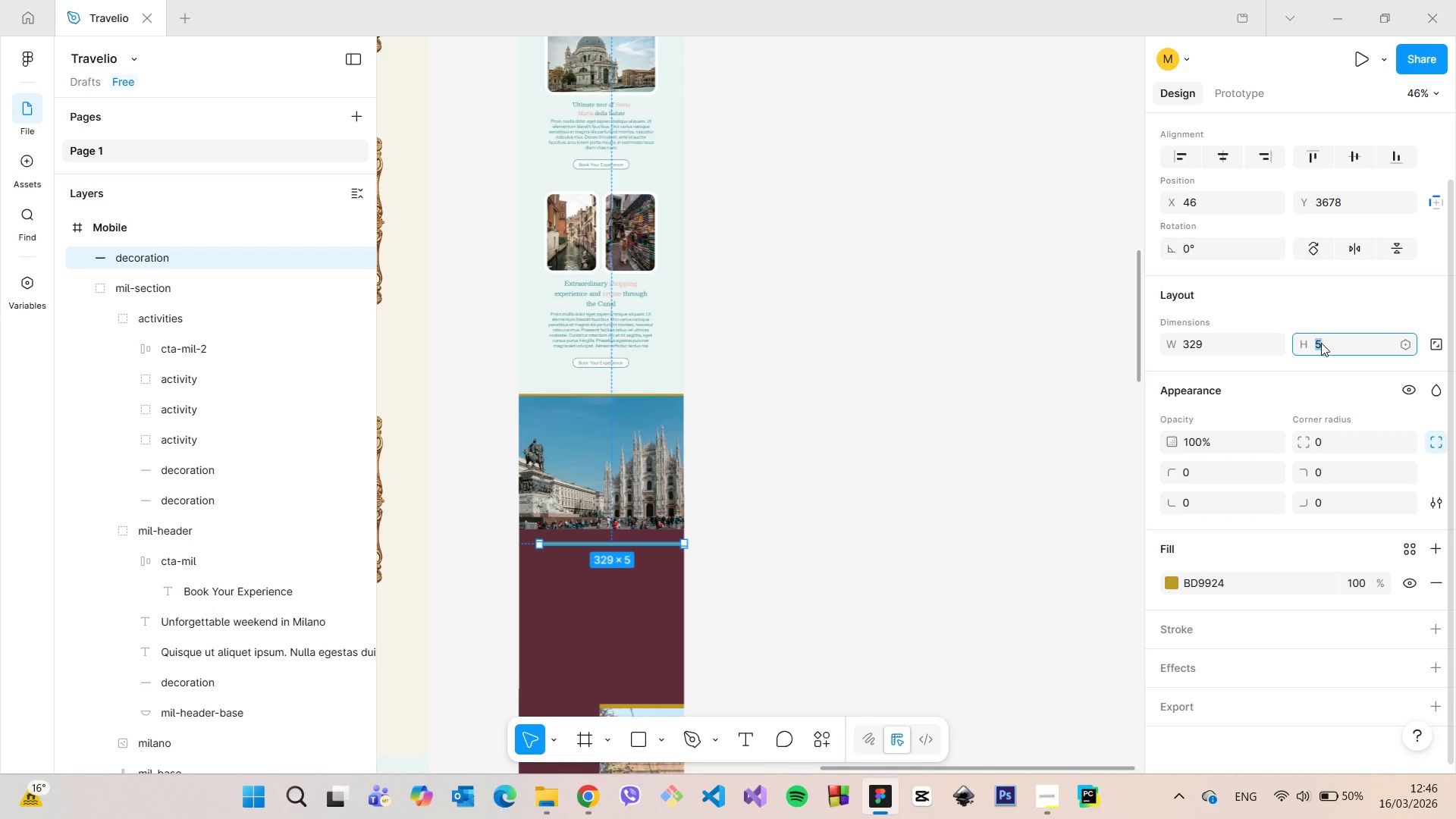 
key(7)
 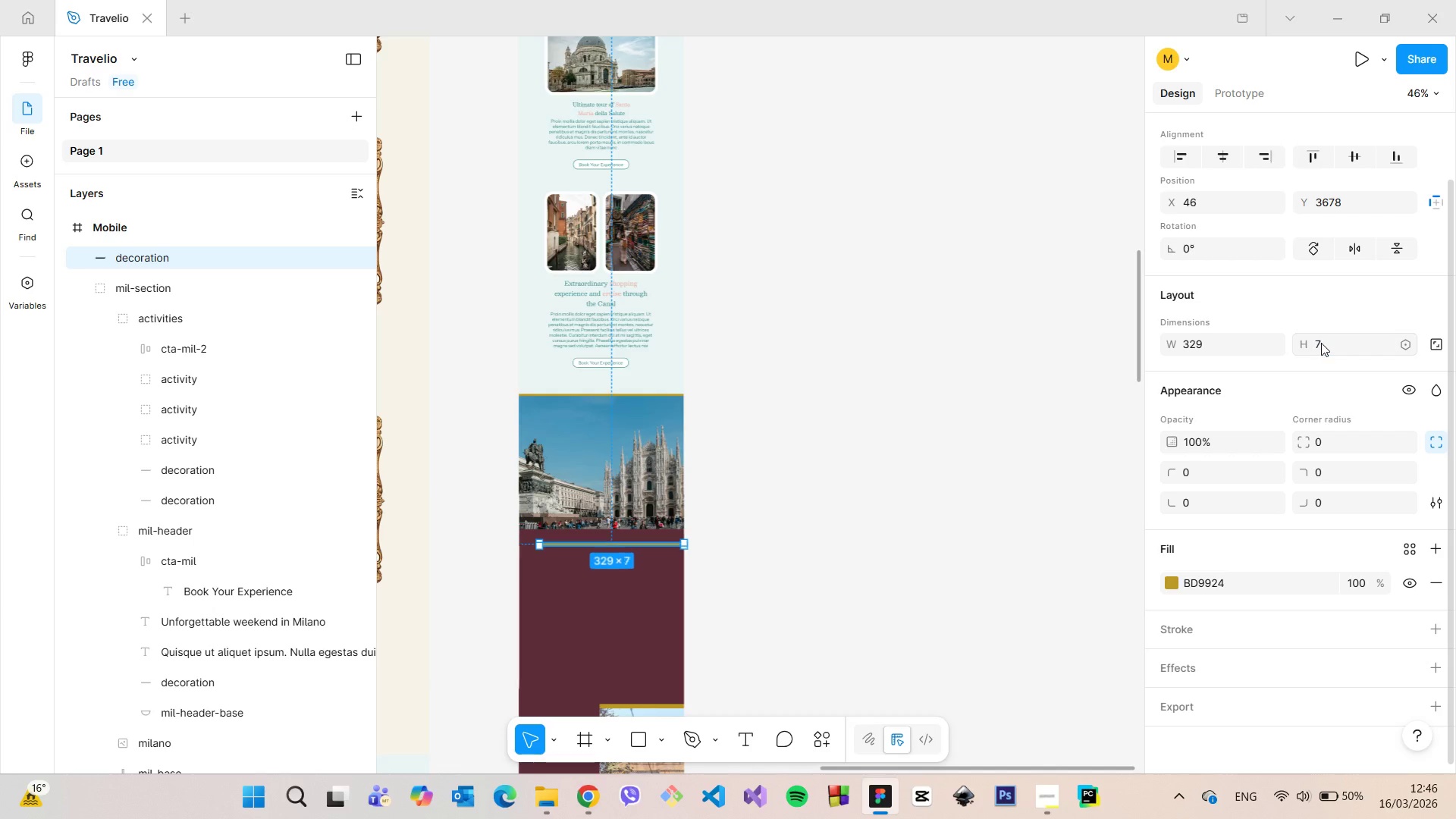 
key(Enter)
 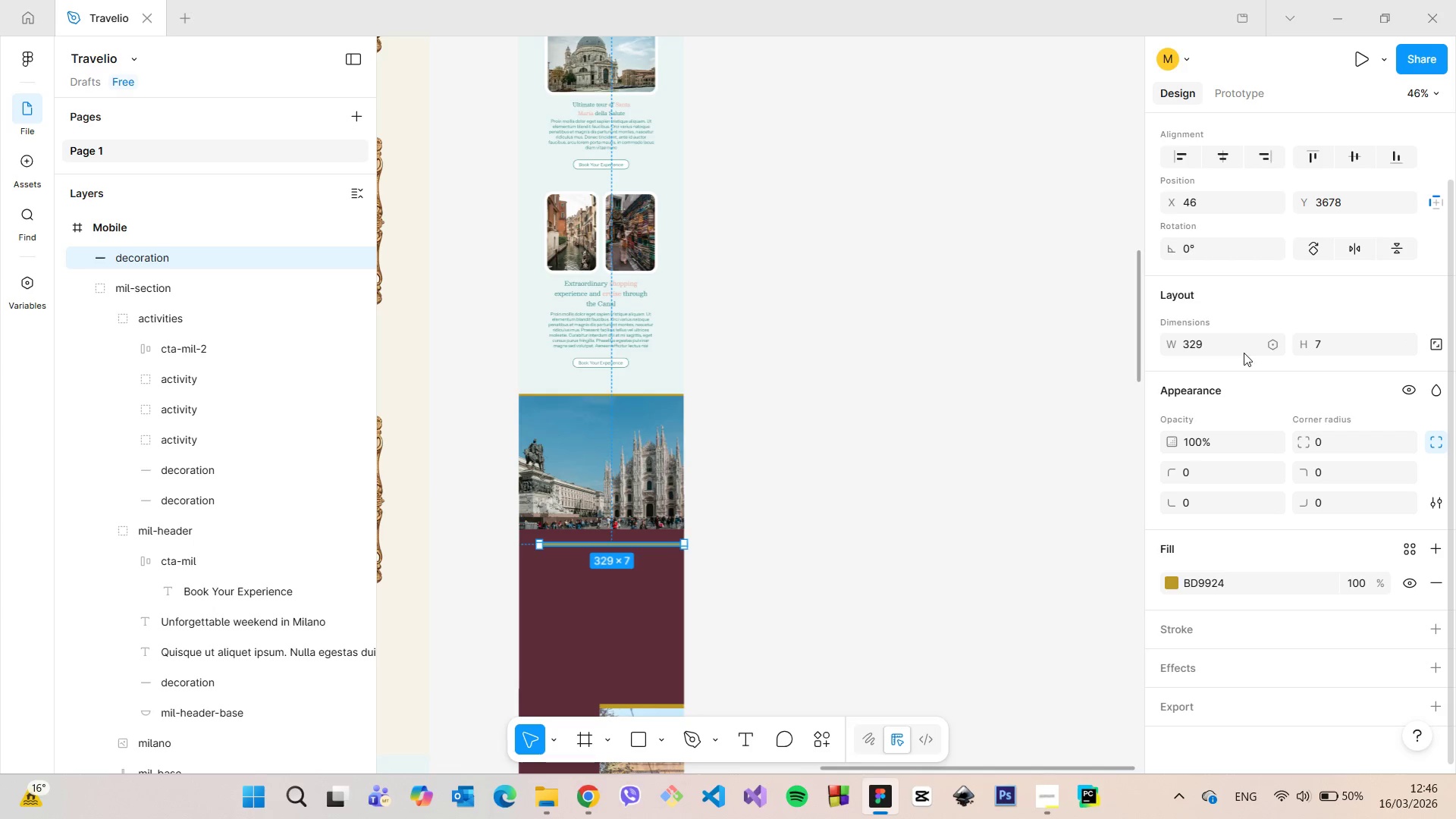 
left_click([1242, 352])
 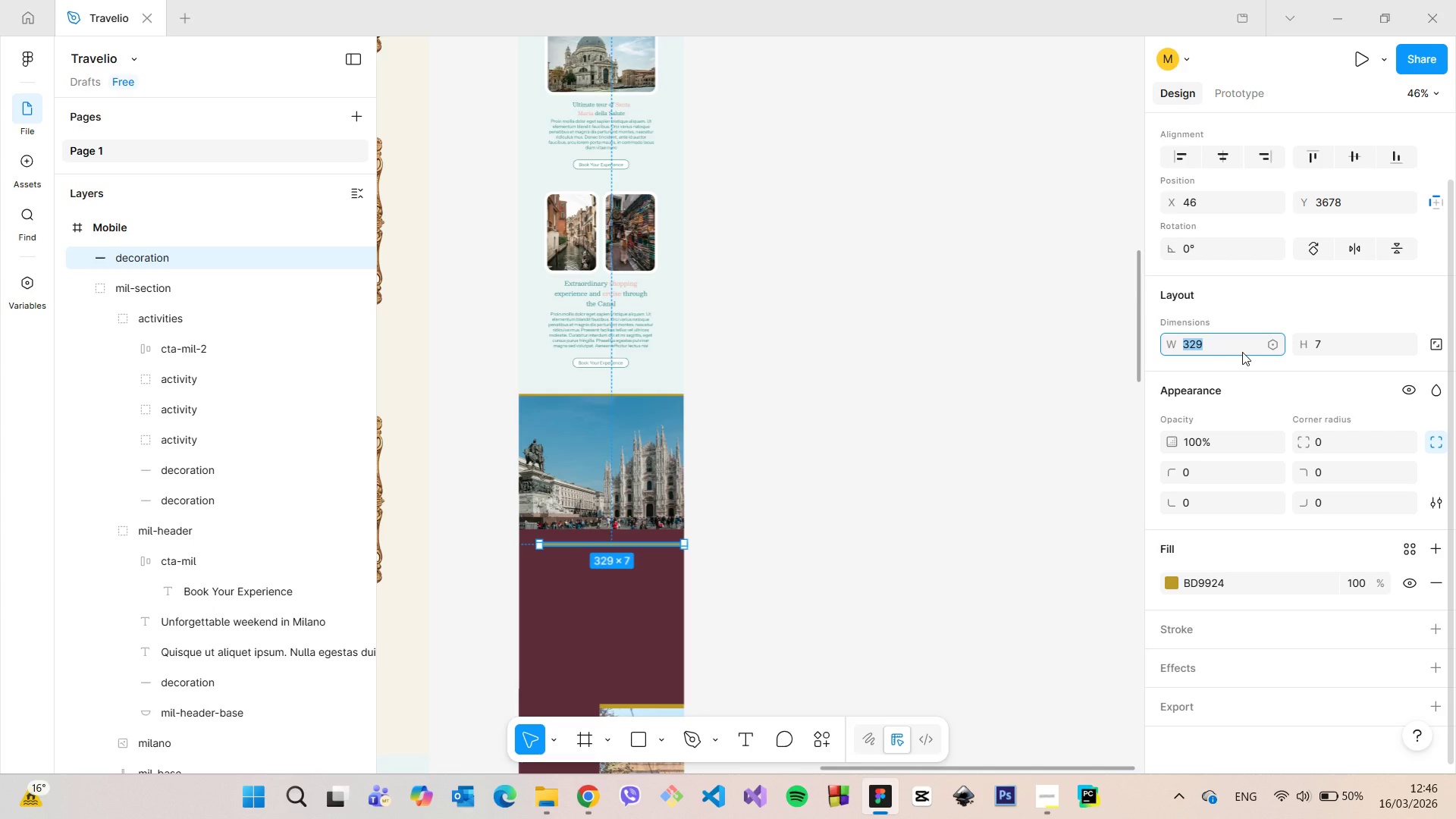 
type(375)
 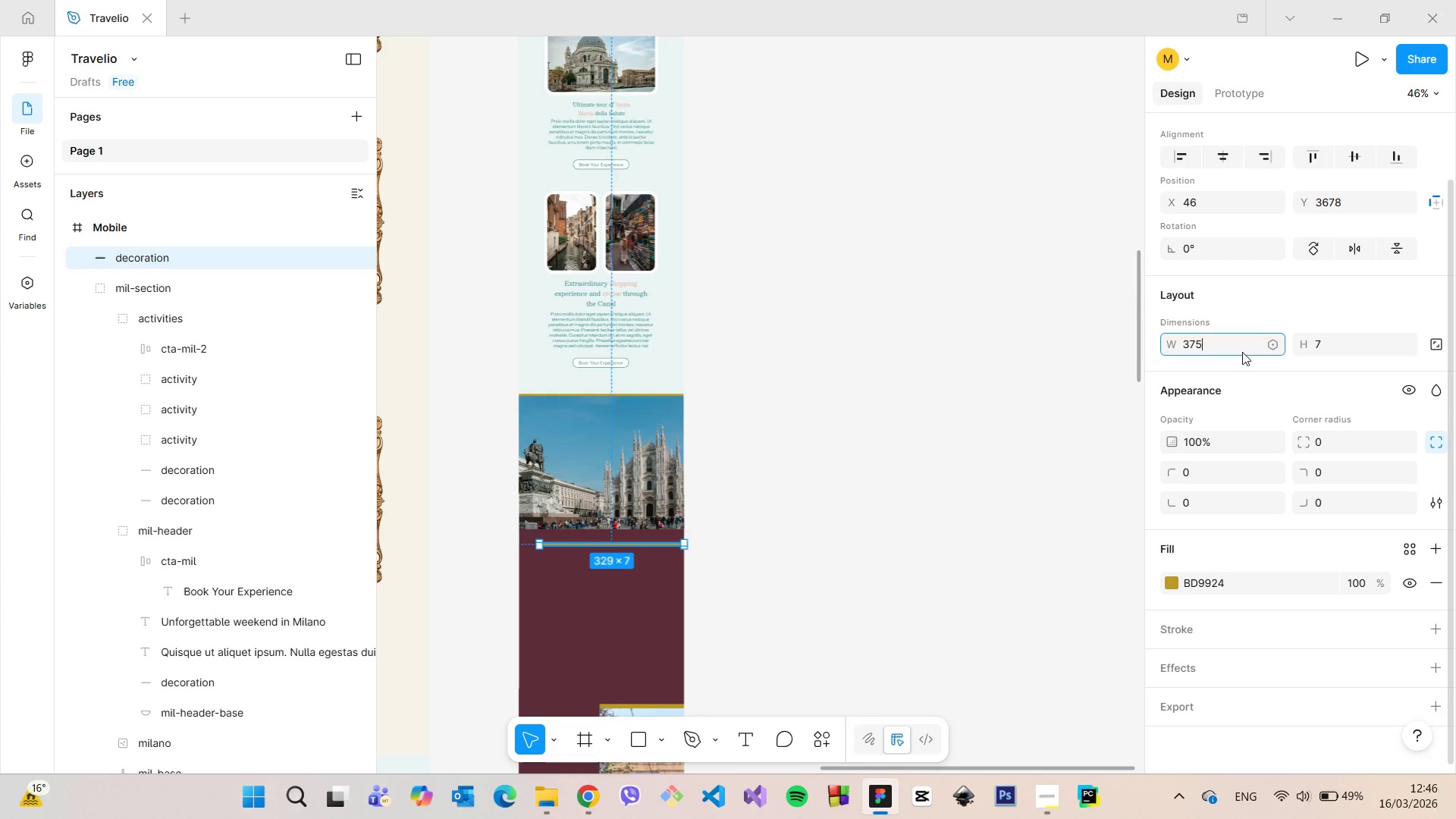 
key(Enter)
 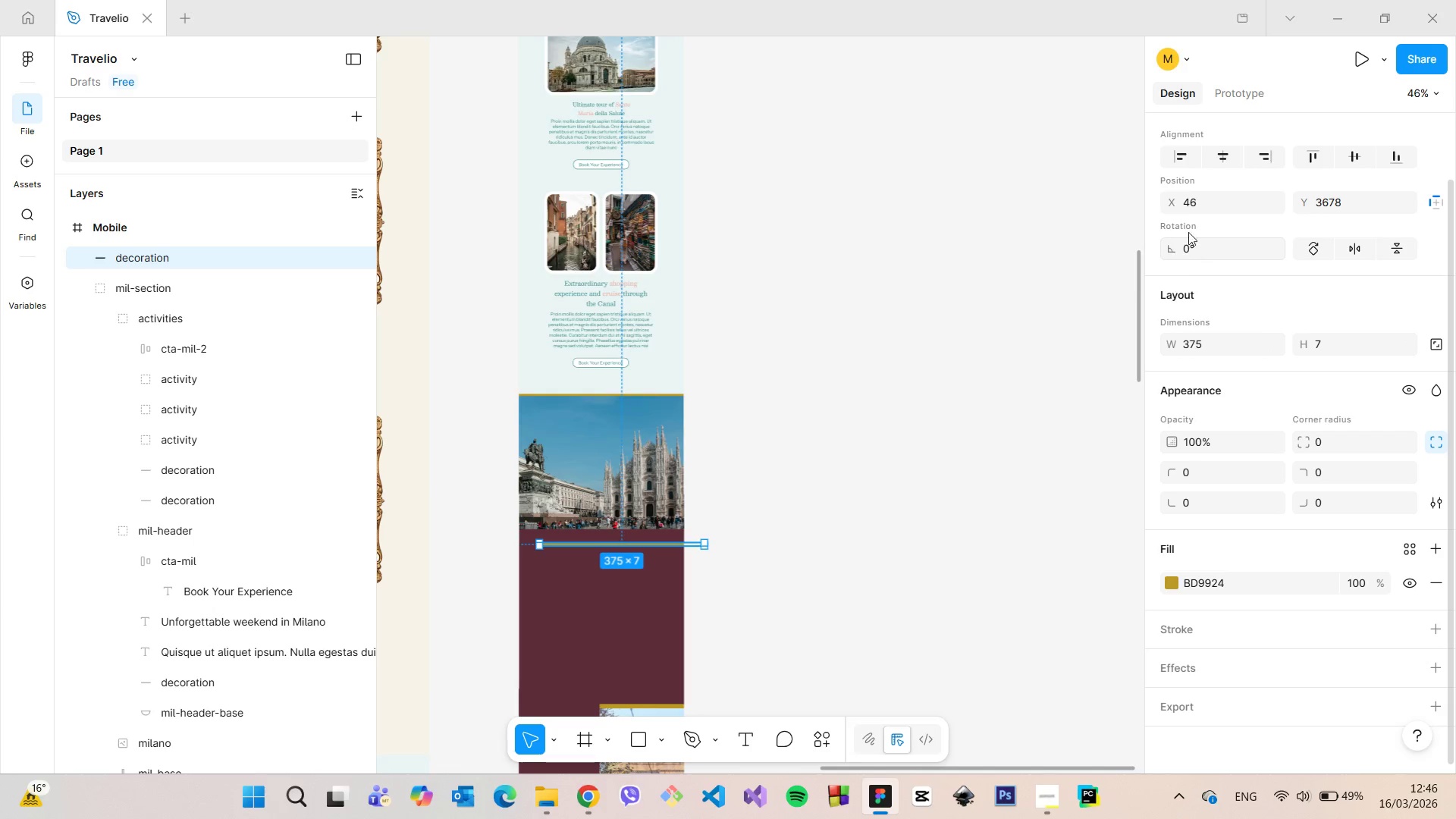 
left_click([1191, 205])
 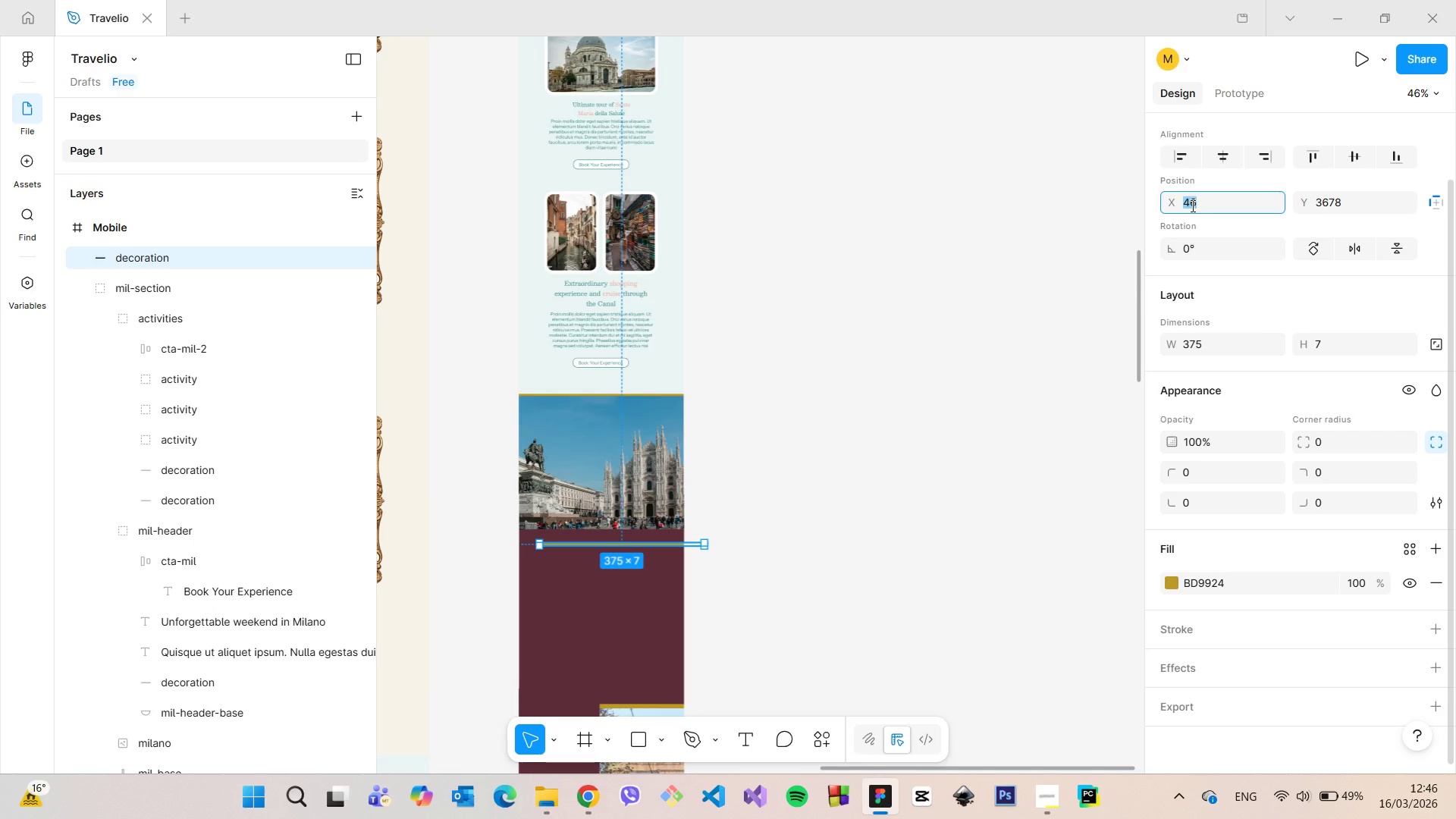 
key(0)
 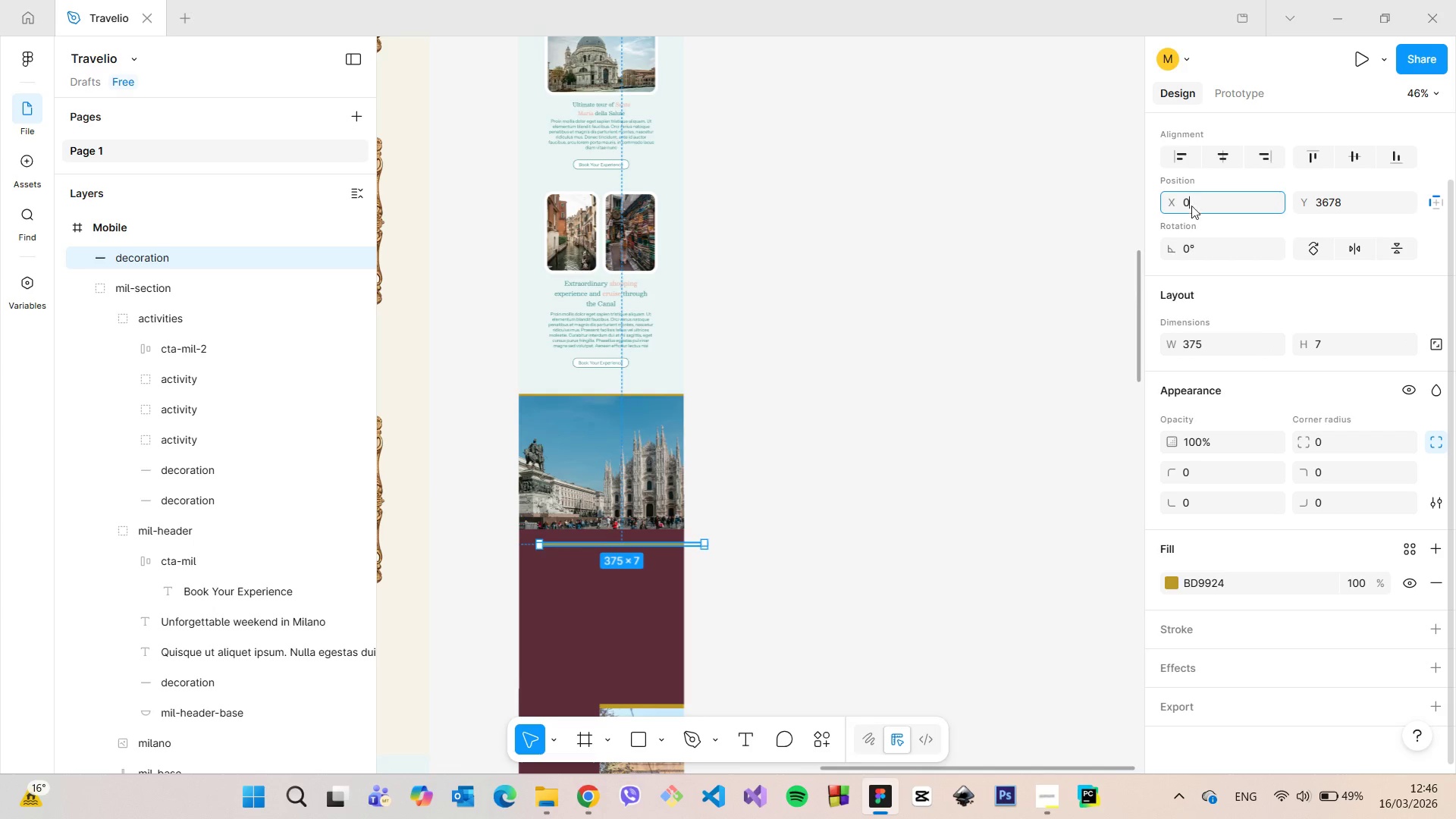 
key(Enter)
 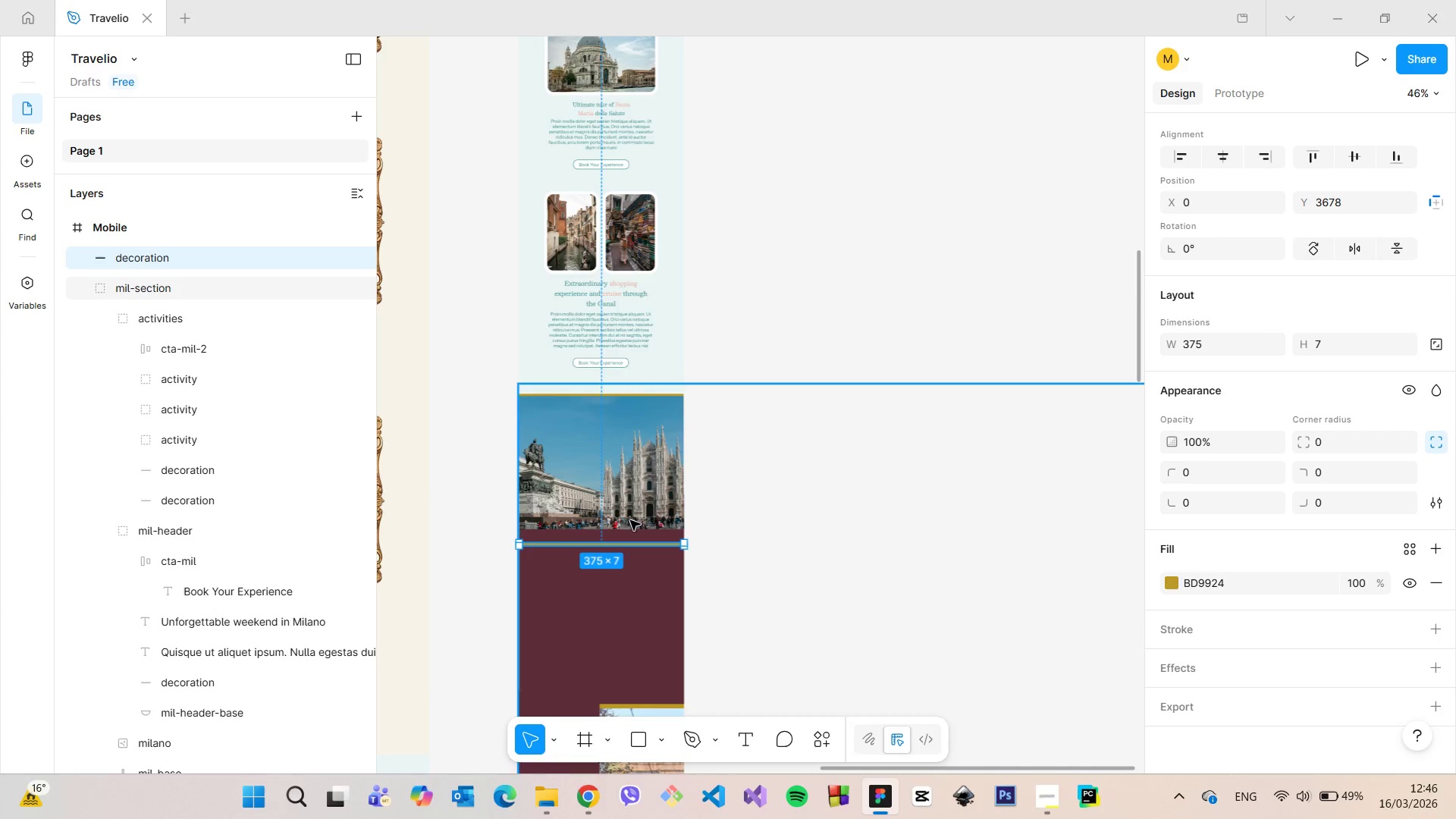 
scroll: coordinate [610, 566], scroll_direction: up, amount: 5.0
 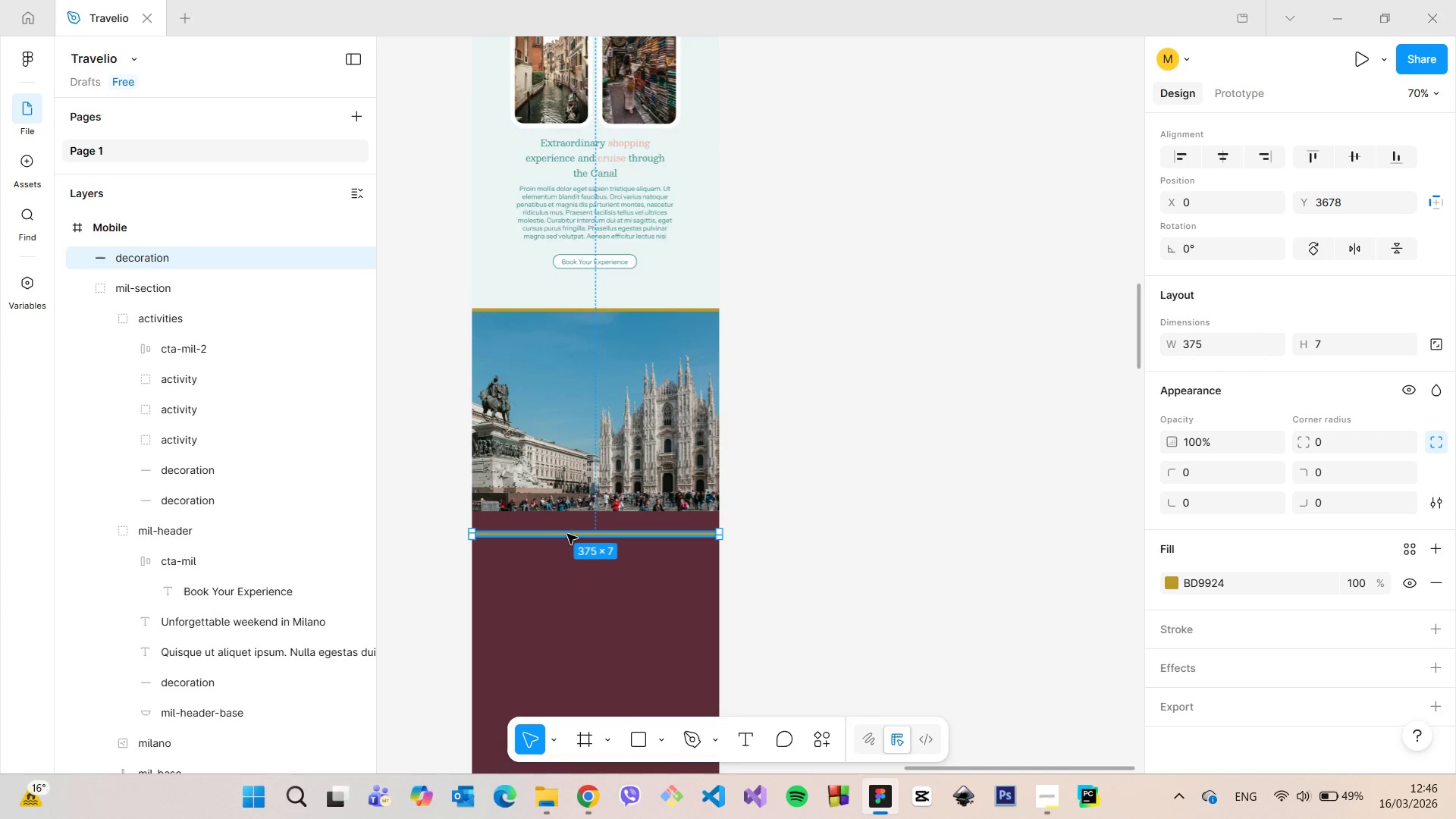 
left_click_drag(start_coordinate=[568, 534], to_coordinate=[570, 516])
 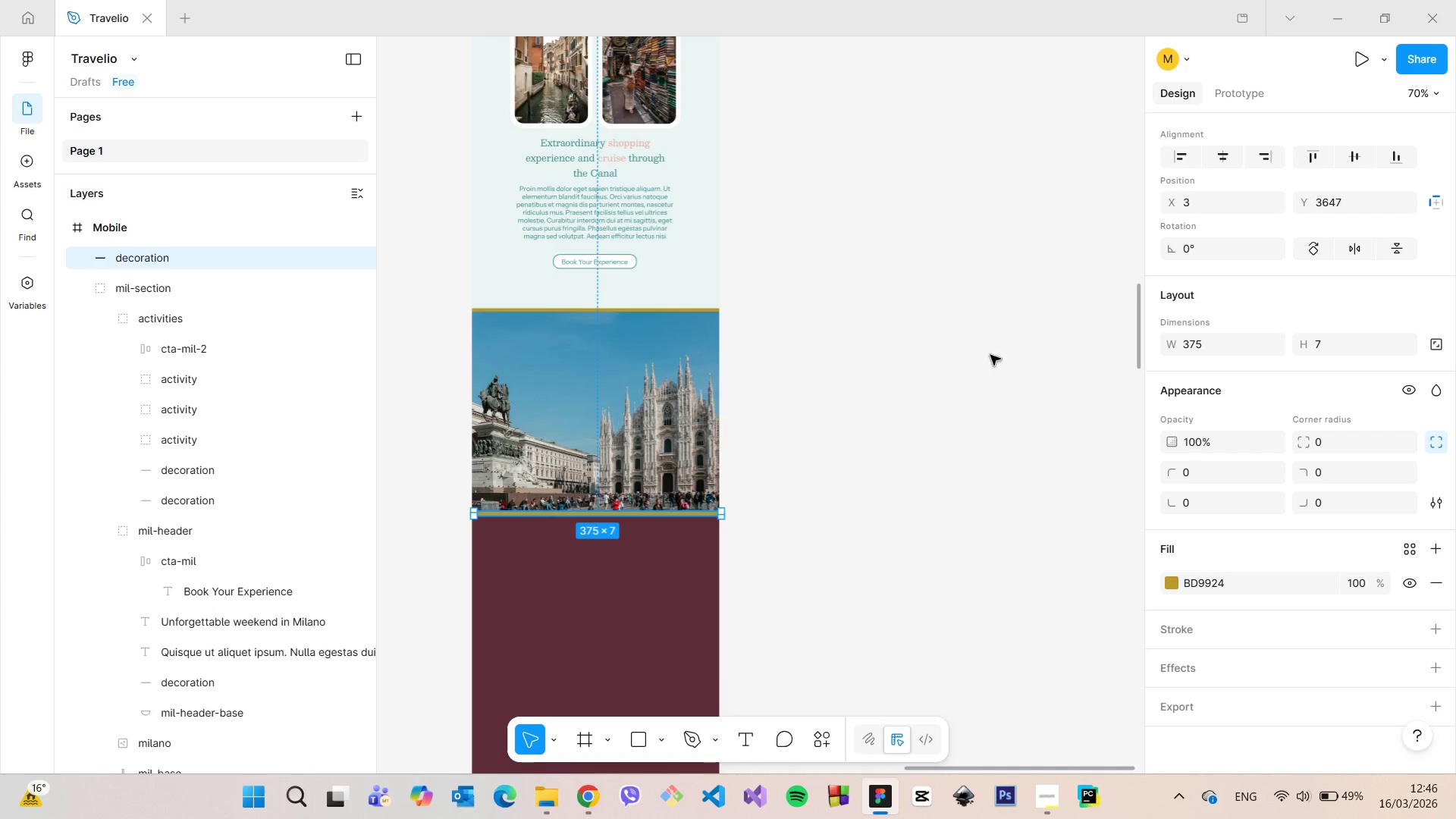 
left_click([1207, 205])
 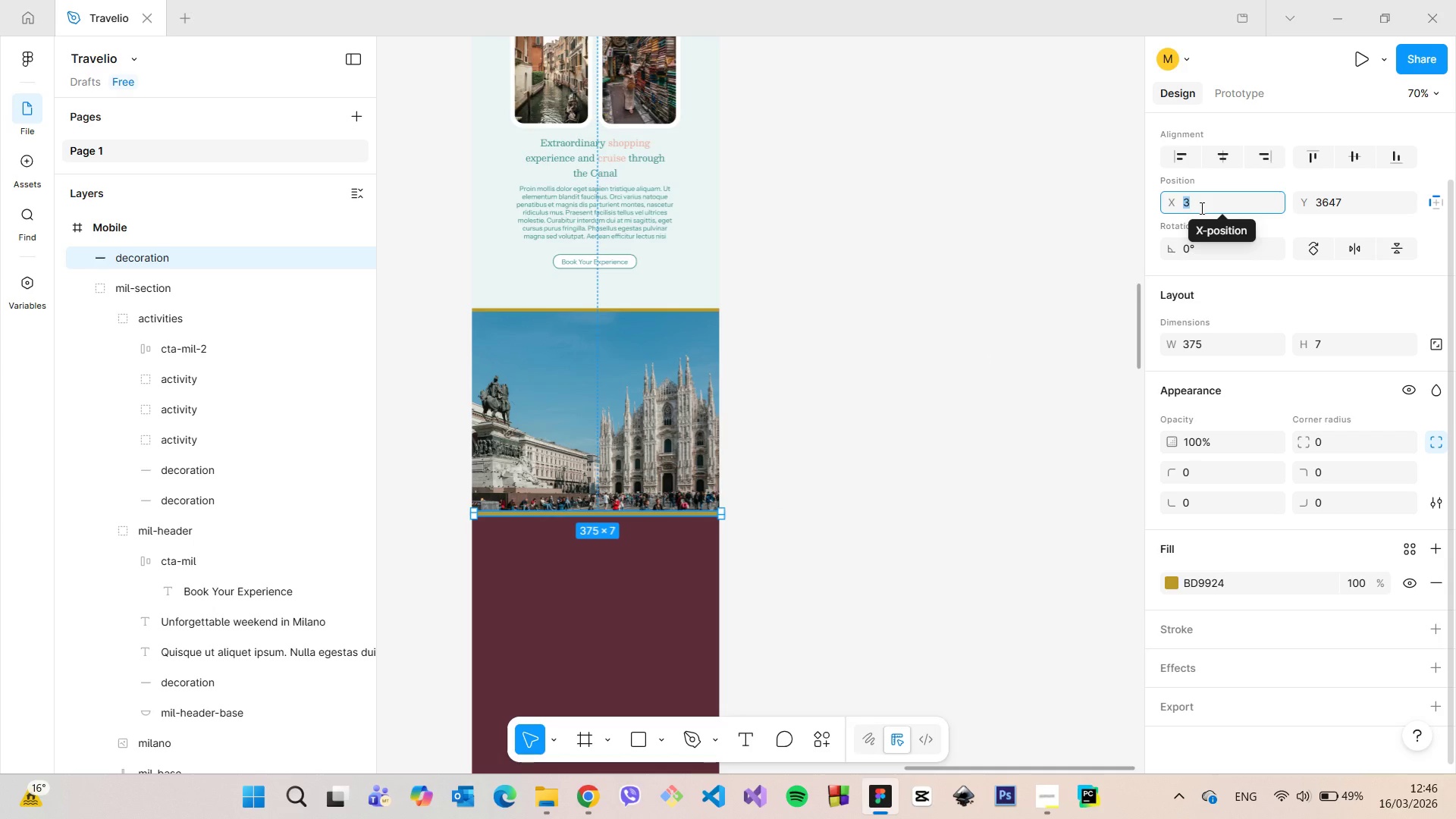 
key(0)
 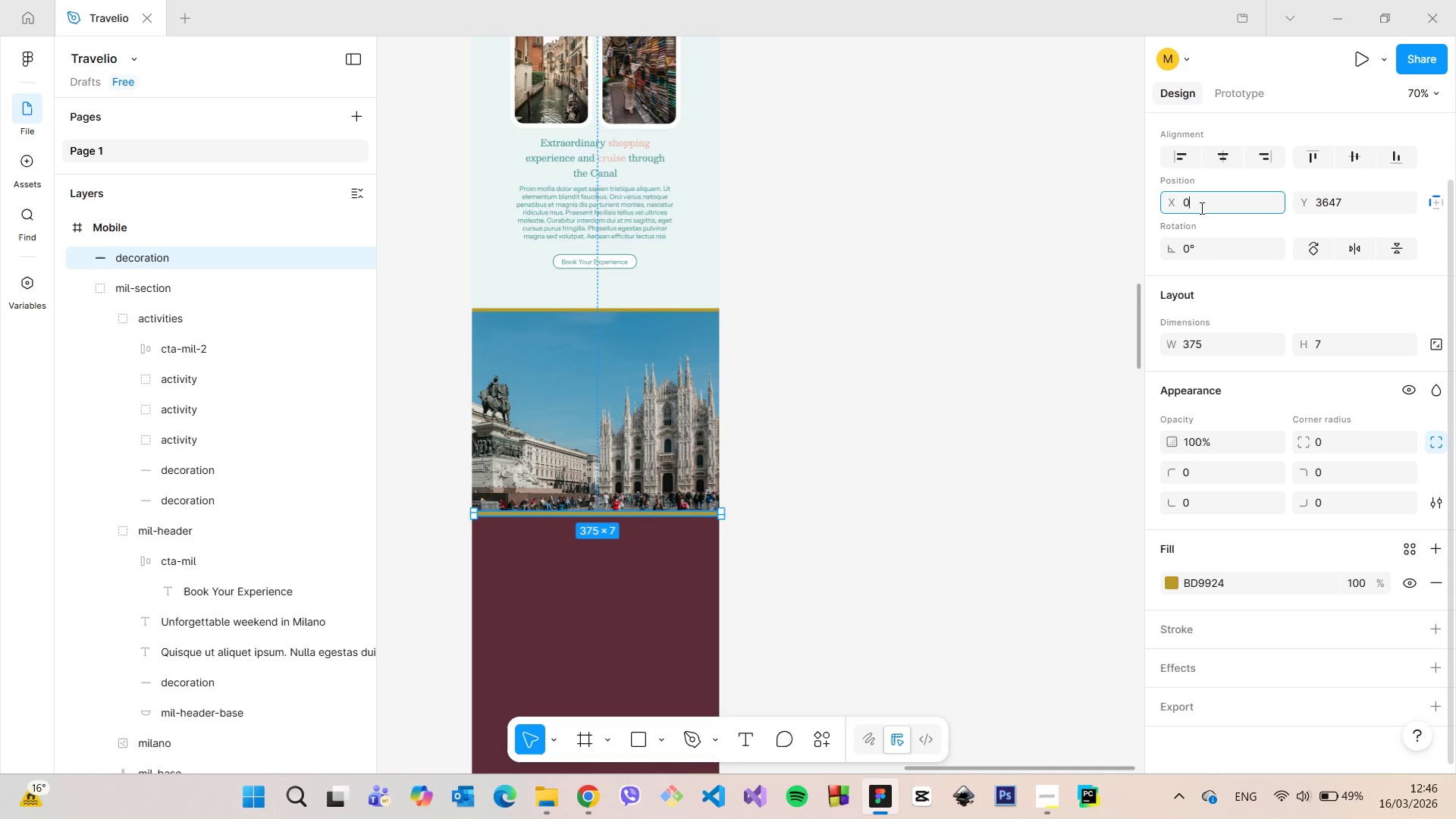 
key(Enter)
 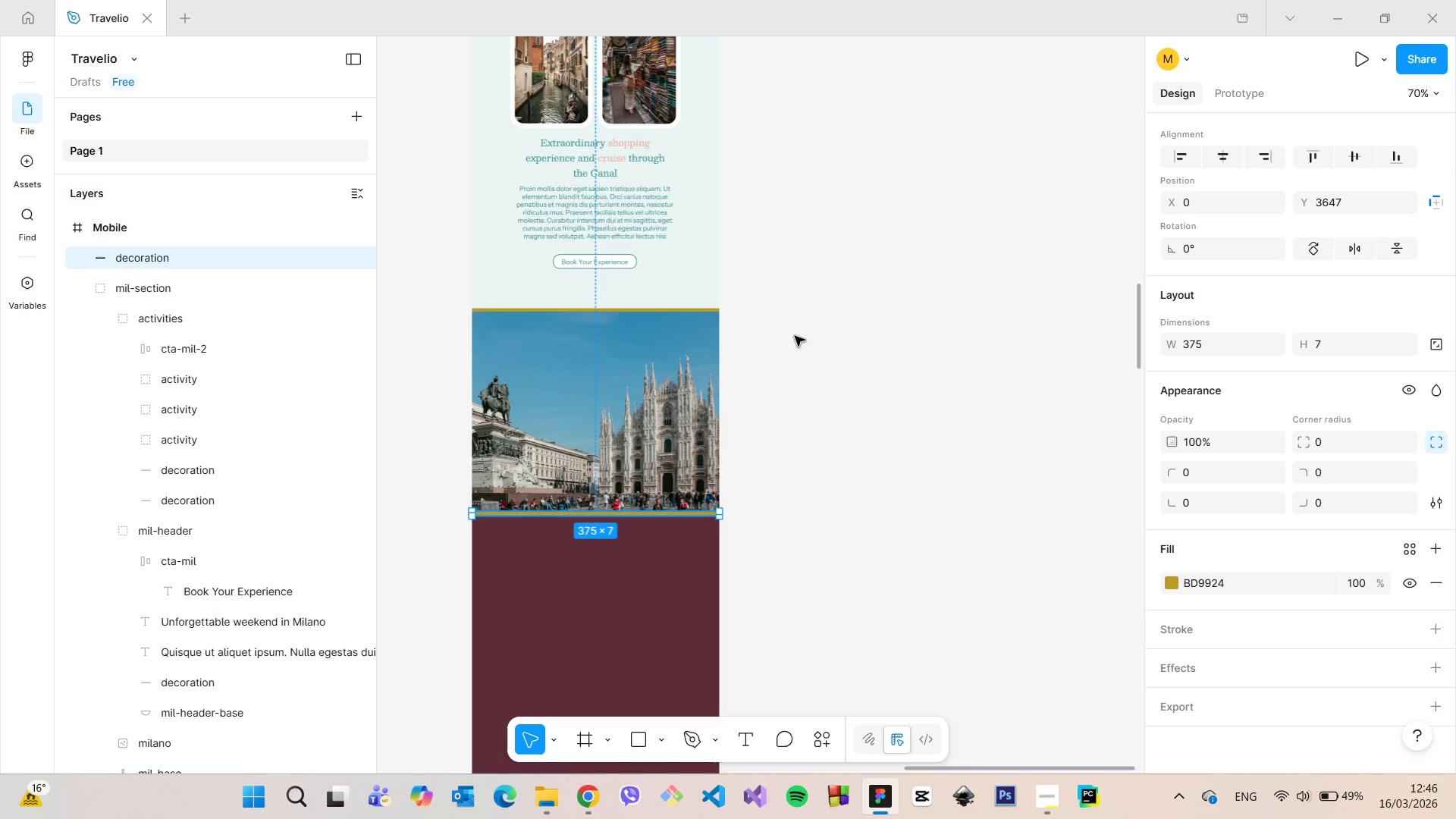 
left_click([795, 336])
 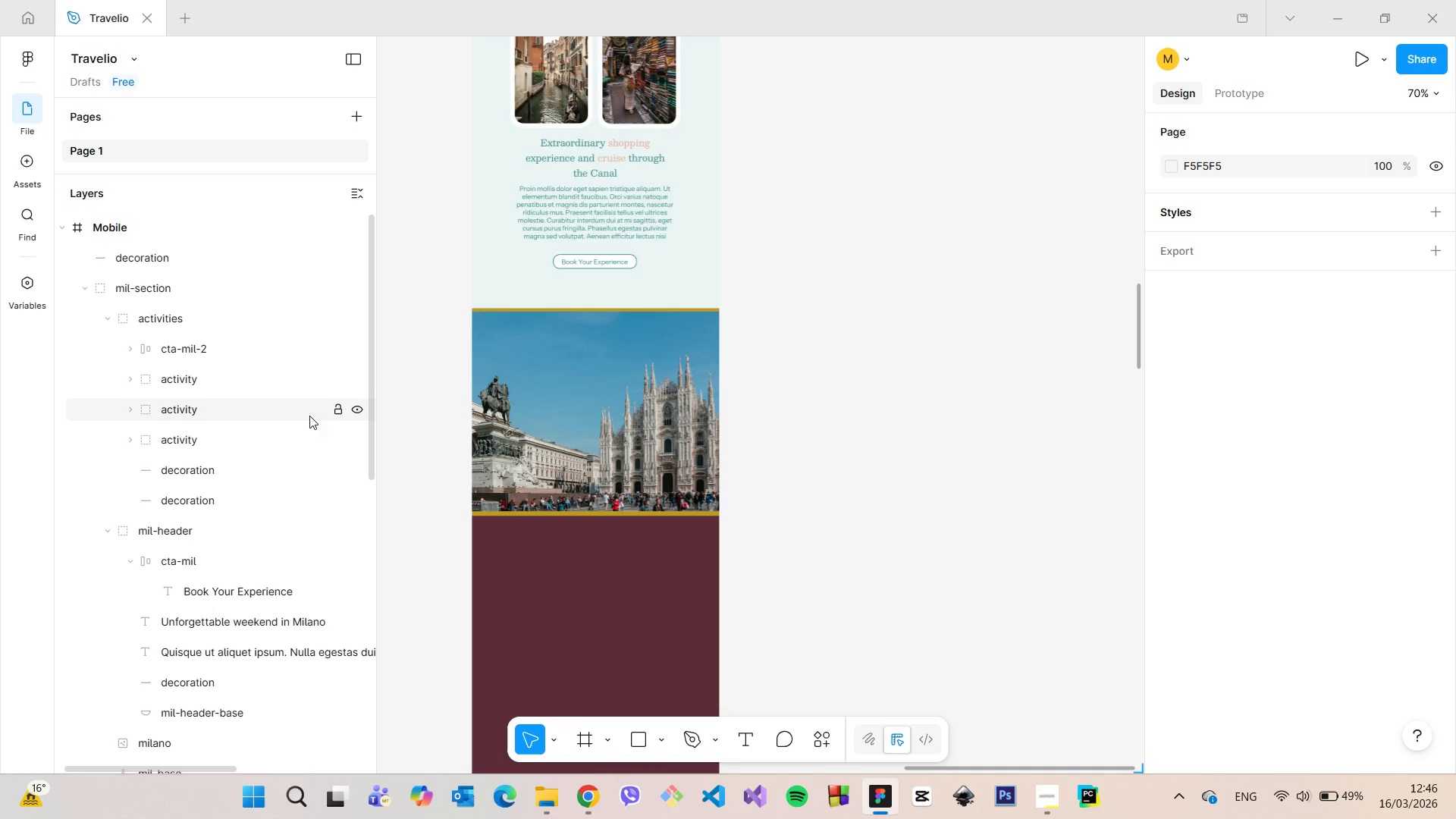 
left_click([103, 322])
 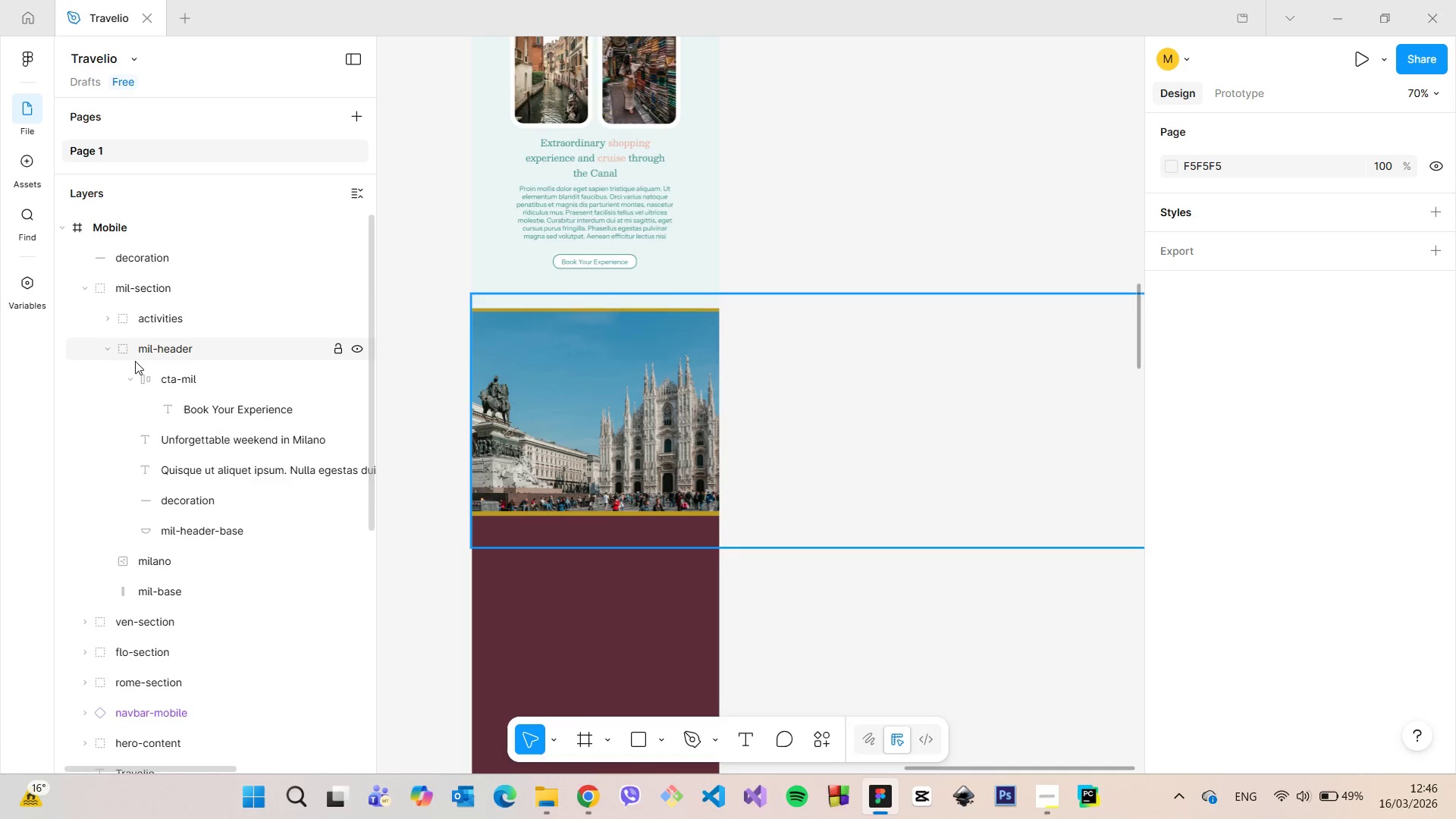 
mouse_move([159, 384])
 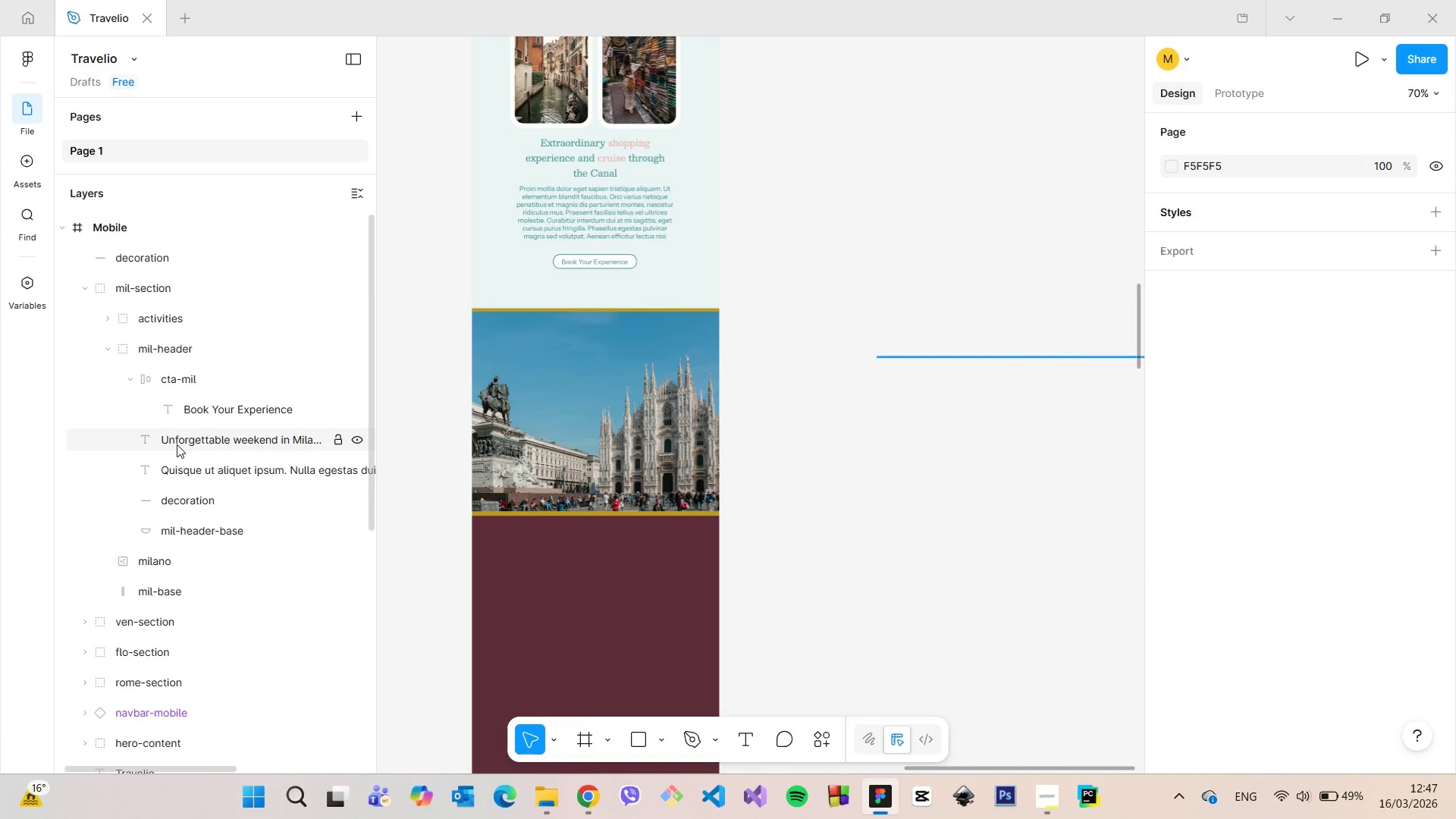 
left_click([177, 444])
 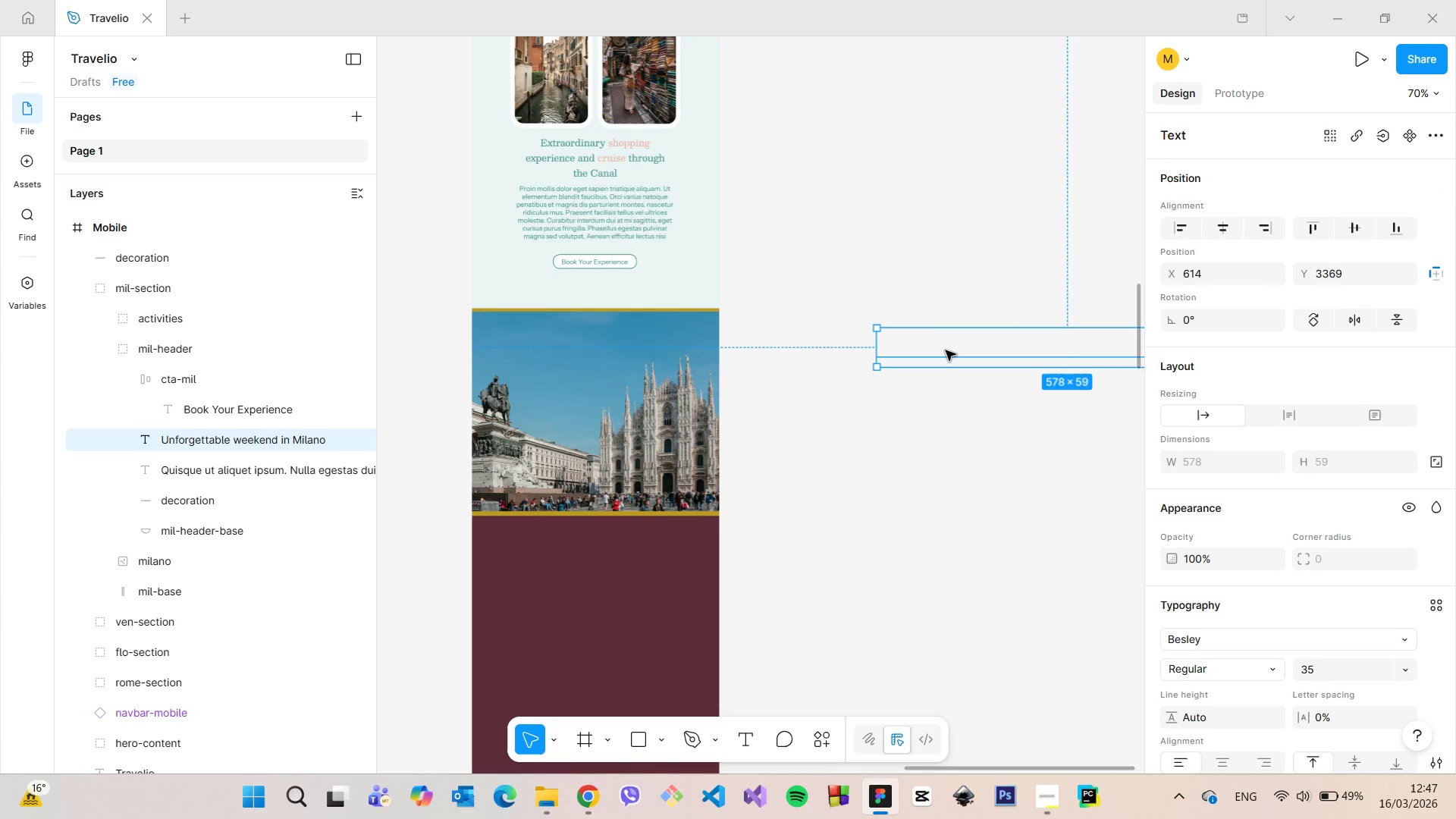 
left_click_drag(start_coordinate=[946, 350], to_coordinate=[579, 358])
 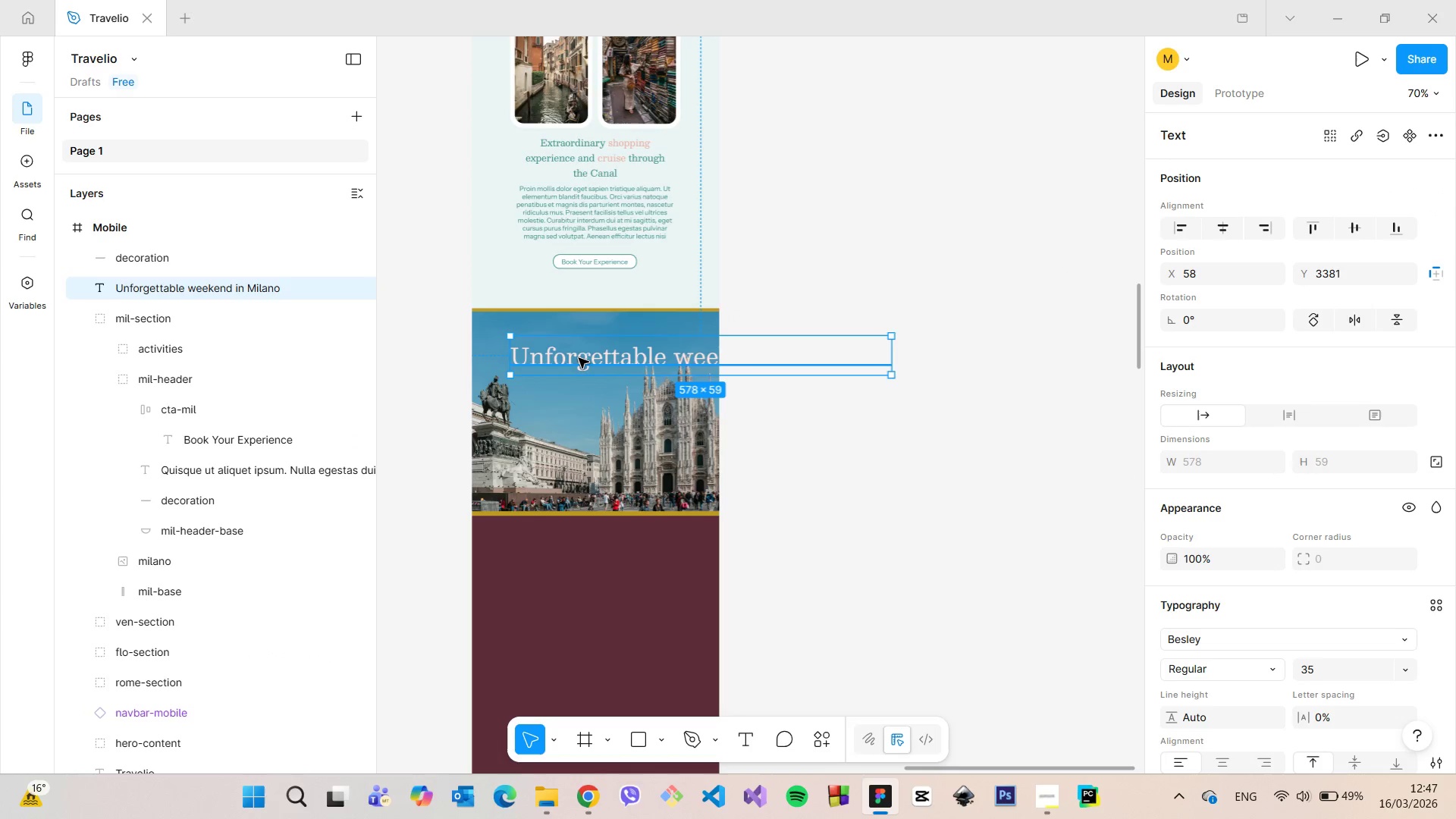 
double_click([579, 358])
 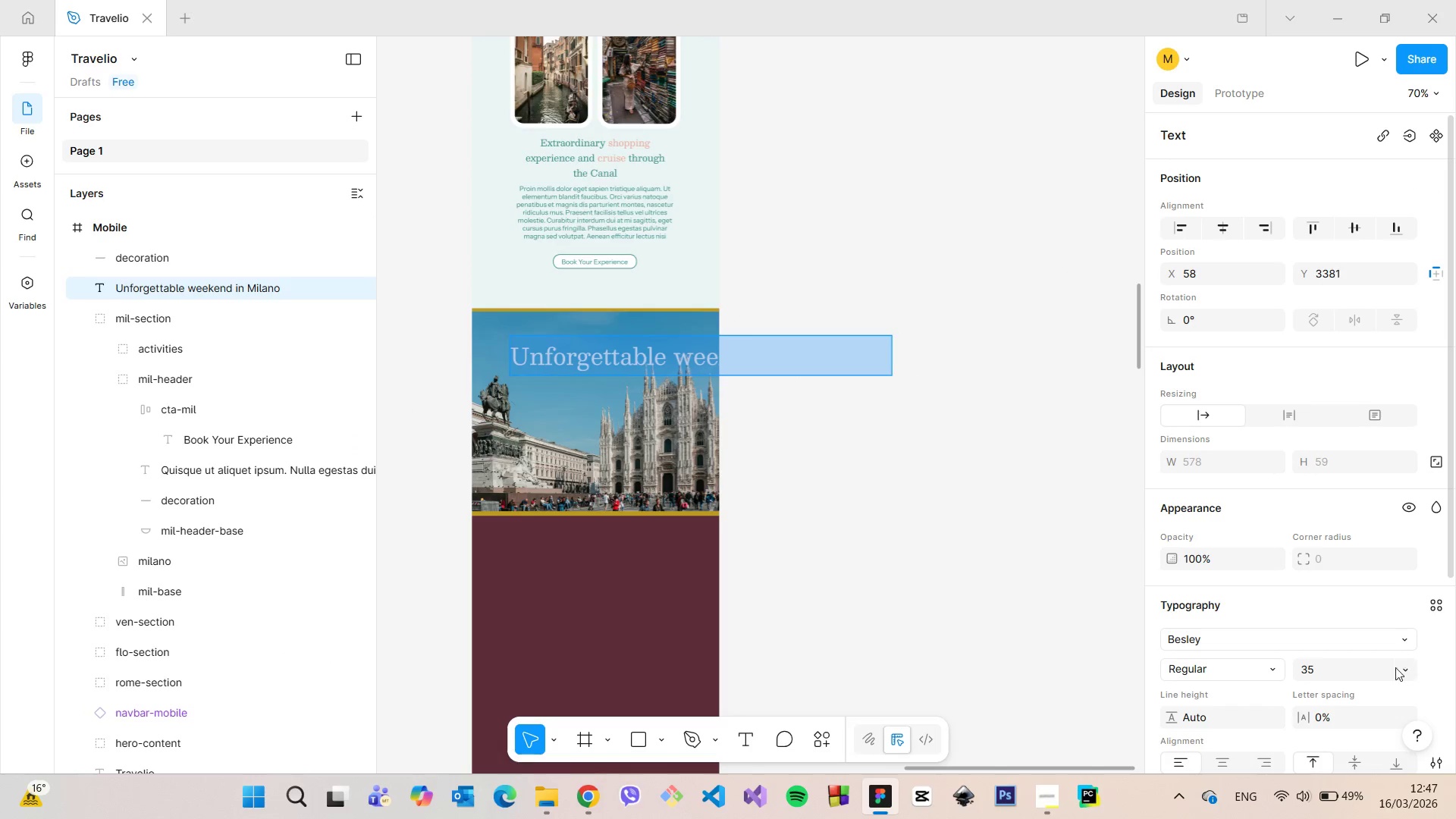 
left_click([1351, 670])
 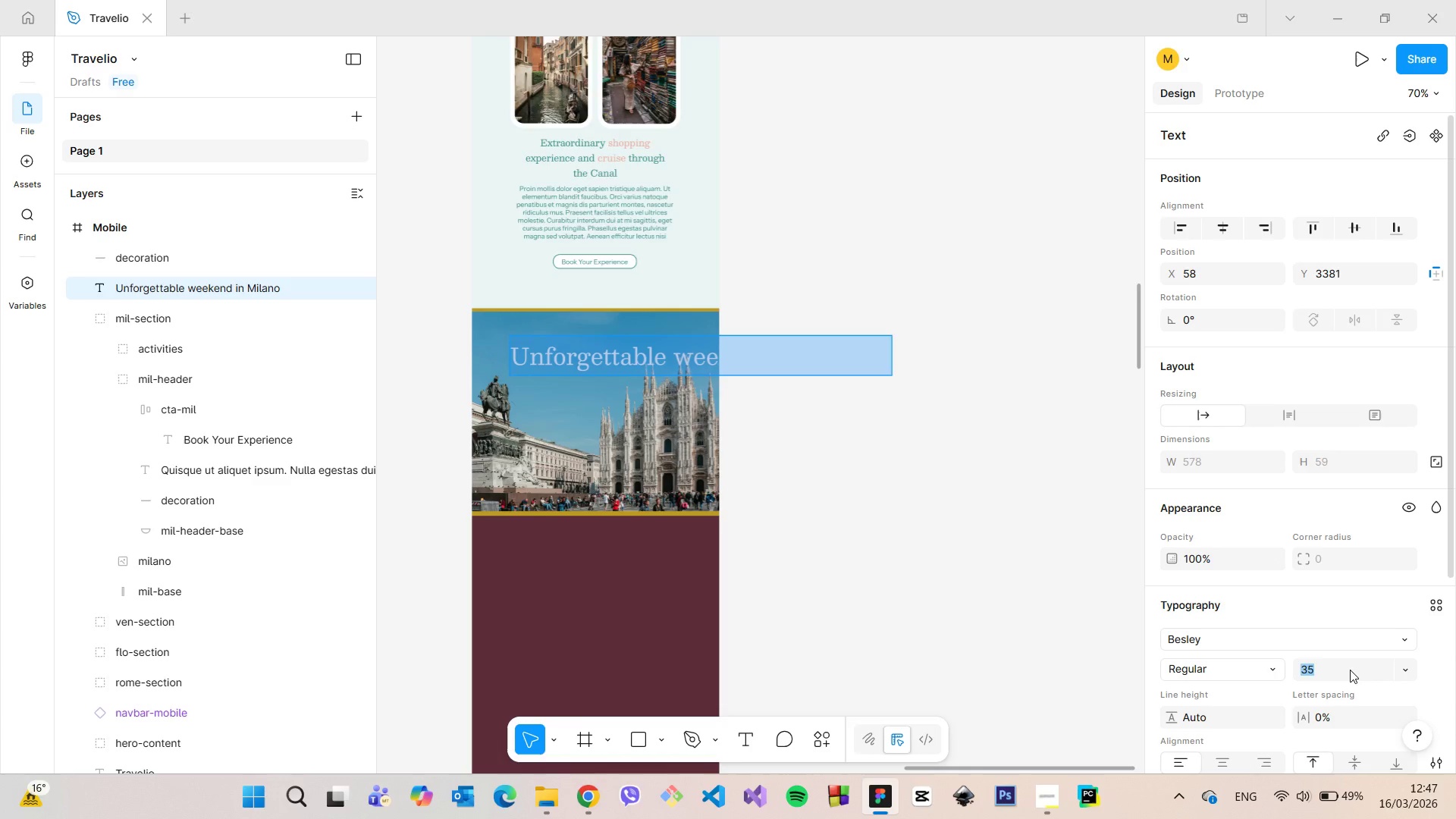 
type(20)
 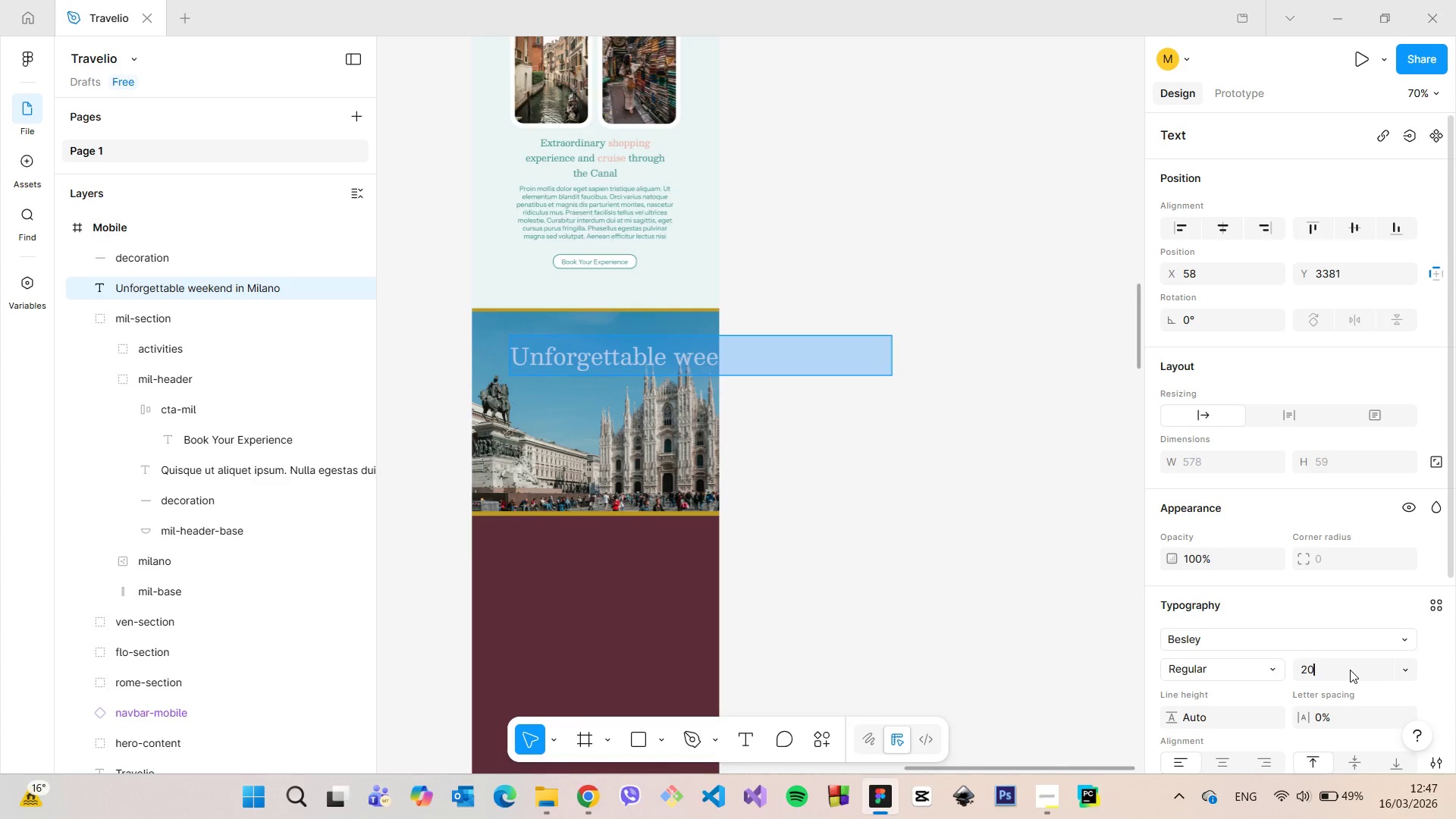 
key(Enter)
 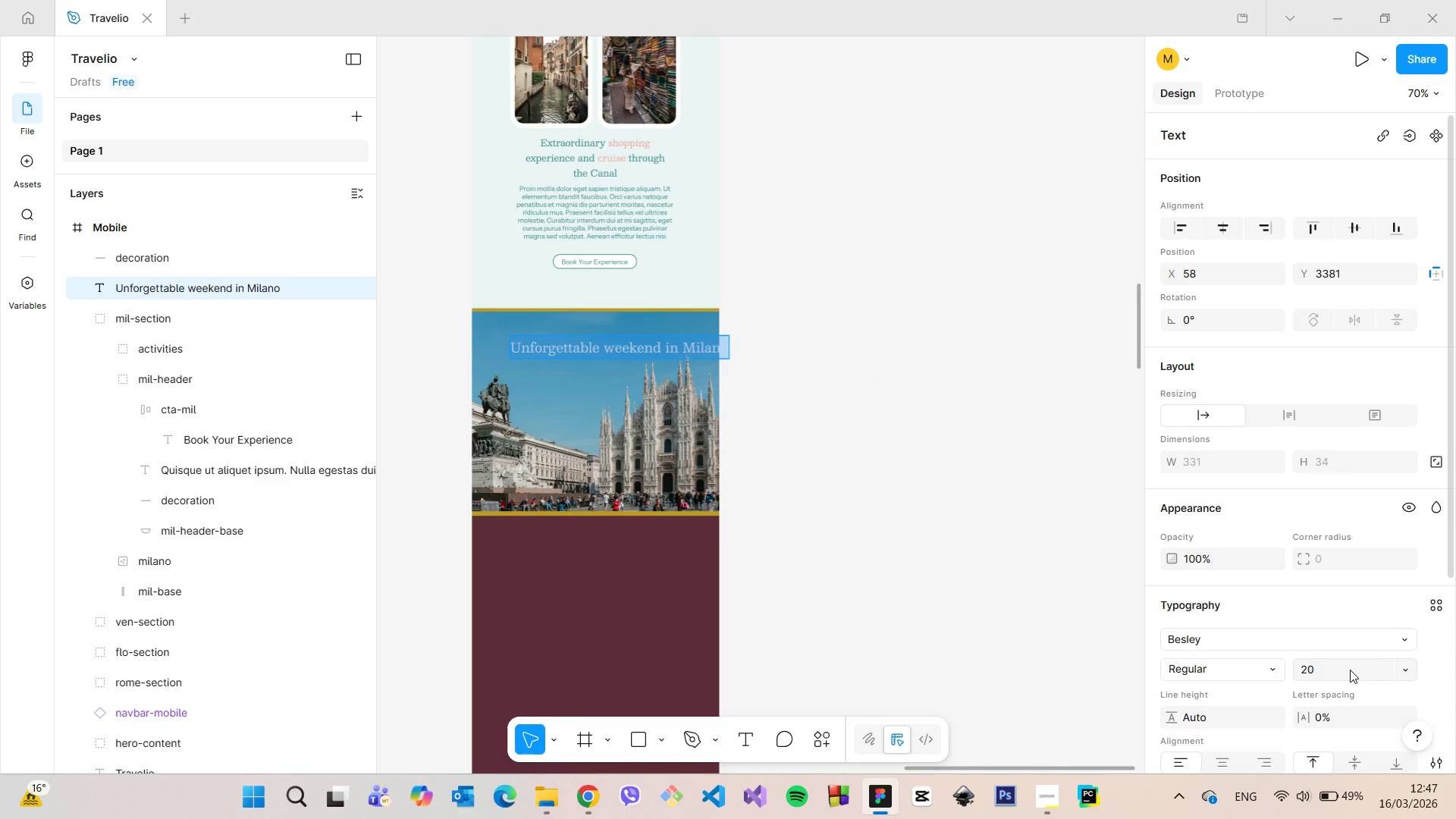 
left_click([1350, 670])
 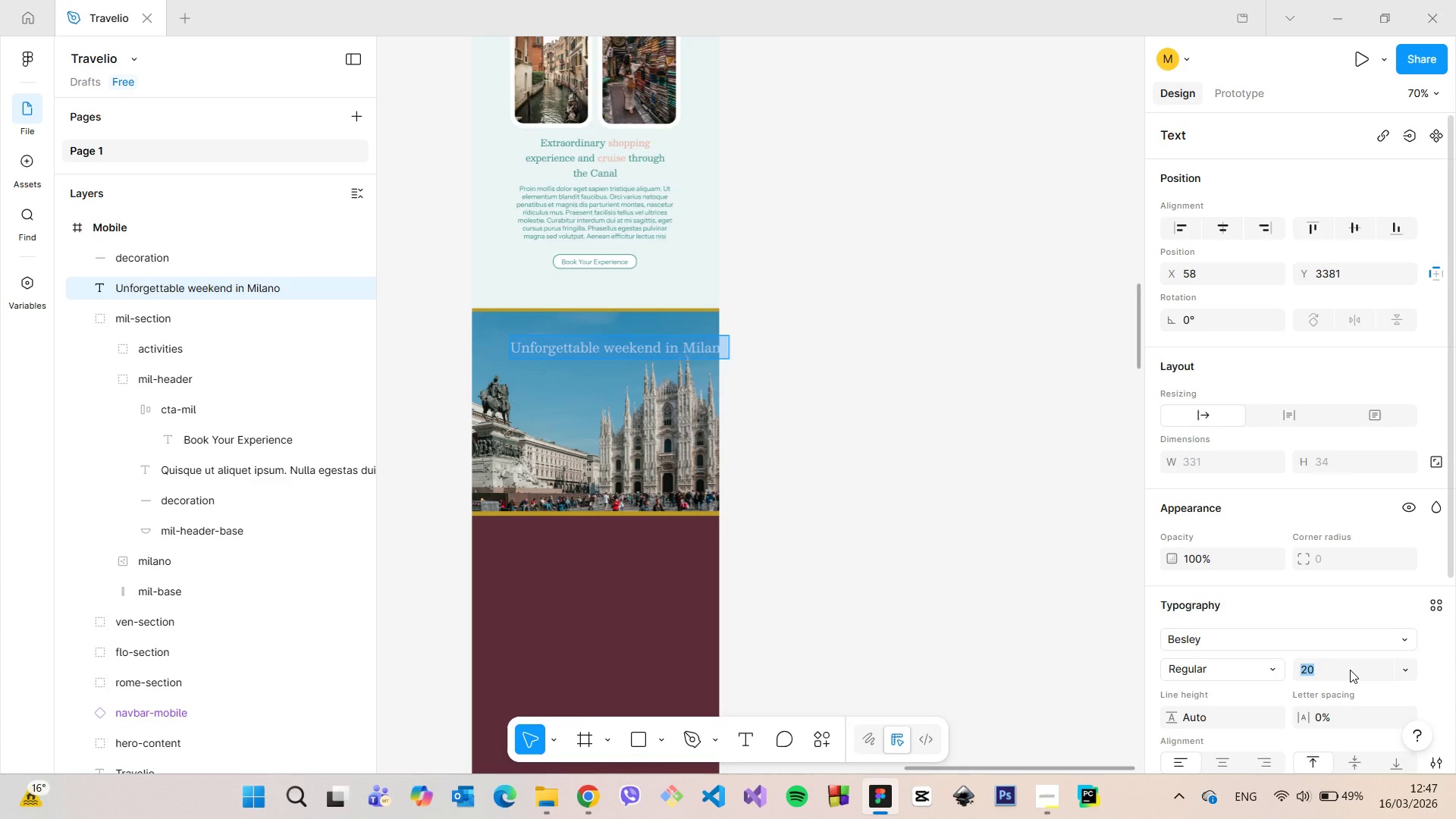 
type(15)
 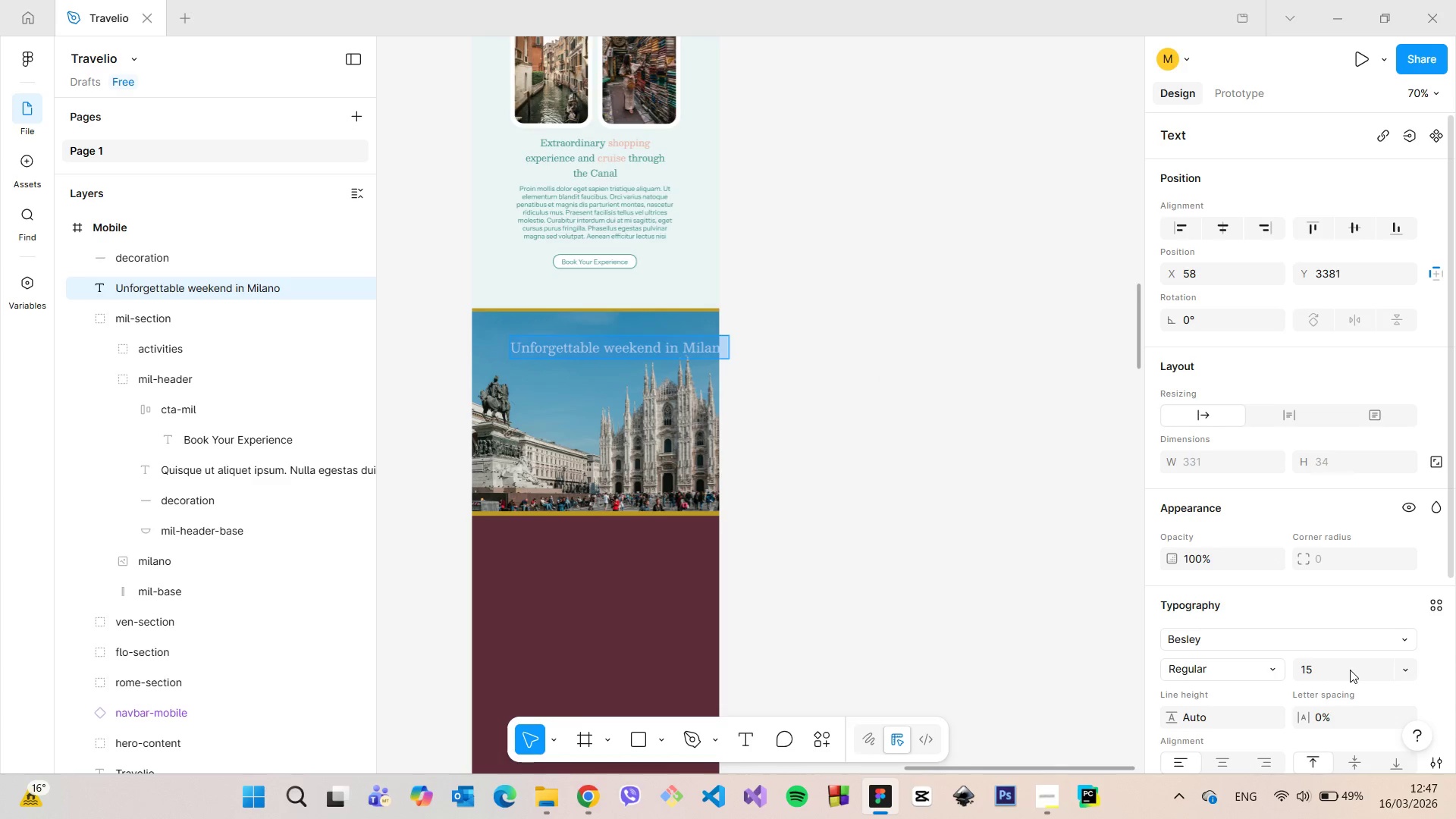 
key(Enter)
 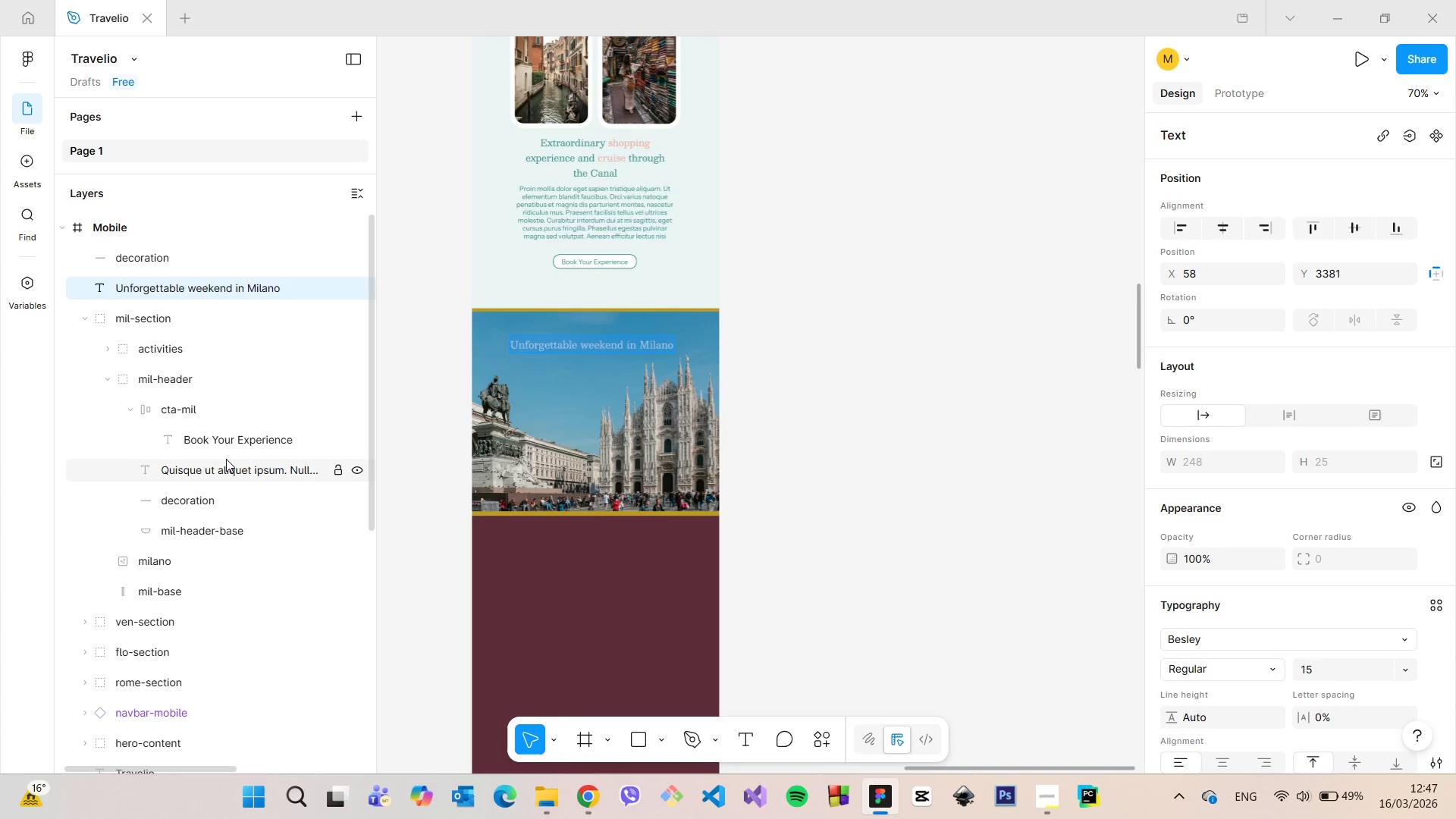 
scroll: coordinate [233, 404], scroll_direction: up, amount: 3.0
 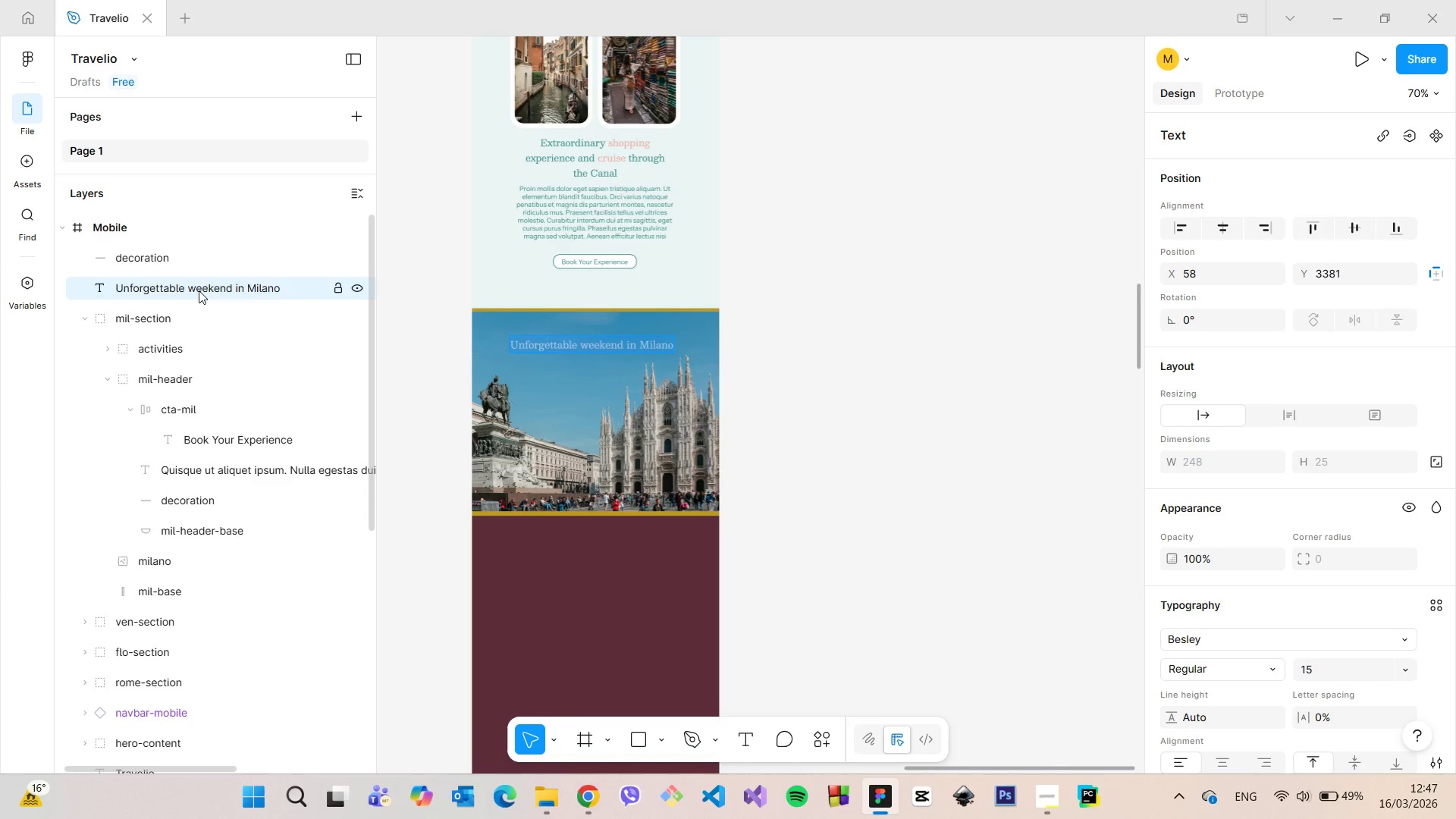 
left_click_drag(start_coordinate=[192, 284], to_coordinate=[197, 283])
 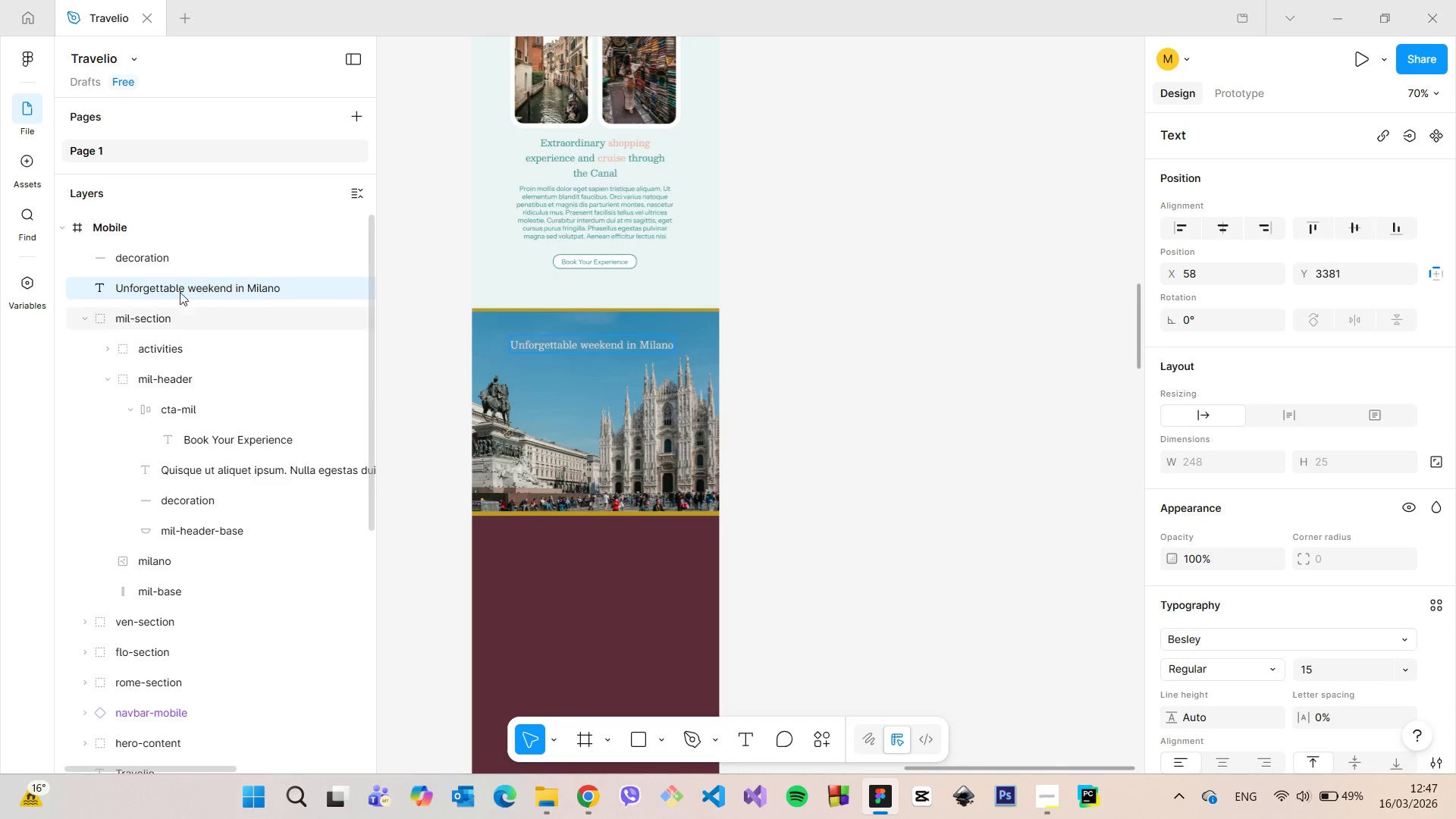 
left_click_drag(start_coordinate=[181, 284], to_coordinate=[231, 397])
 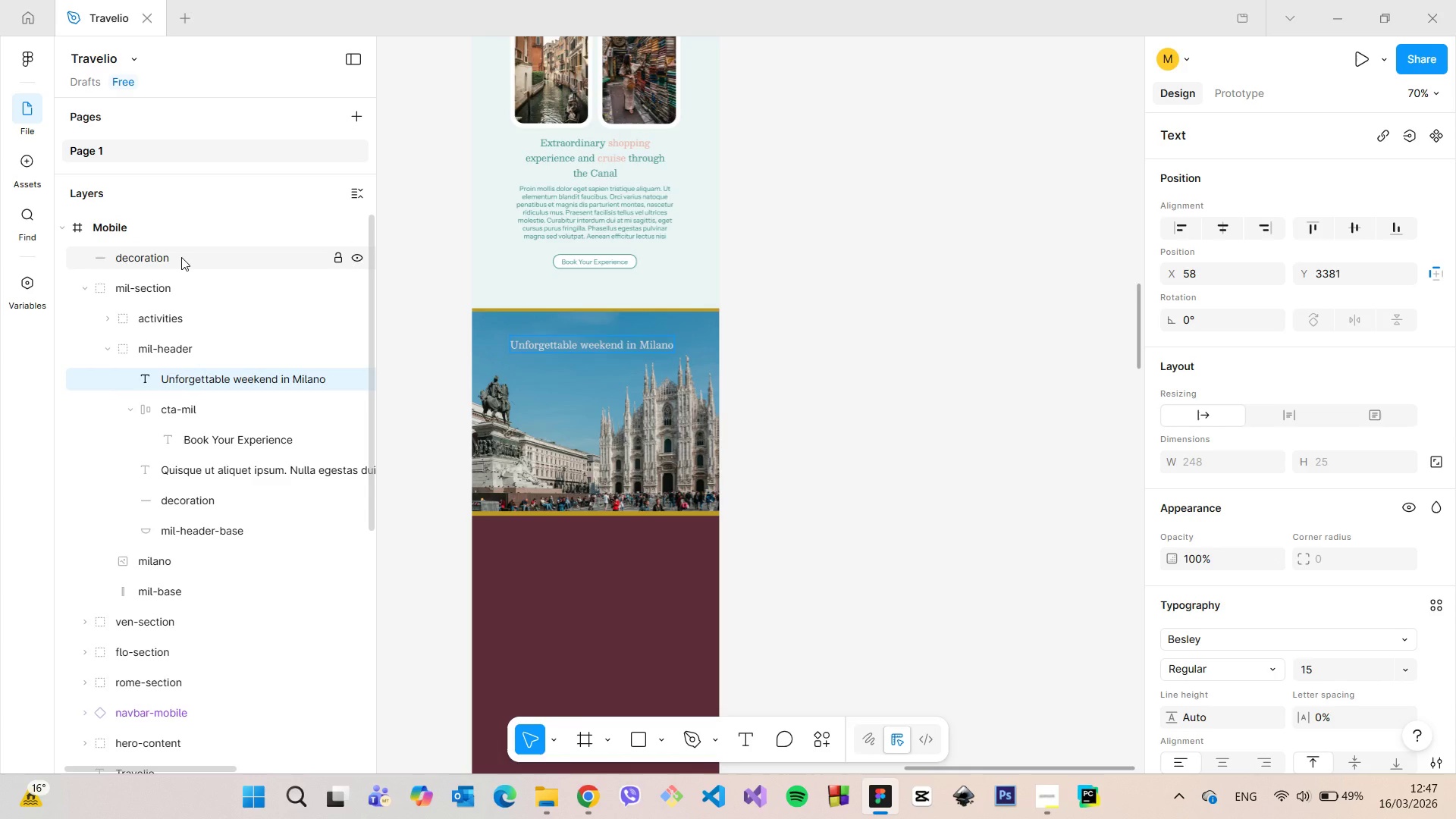 
left_click([181, 257])
 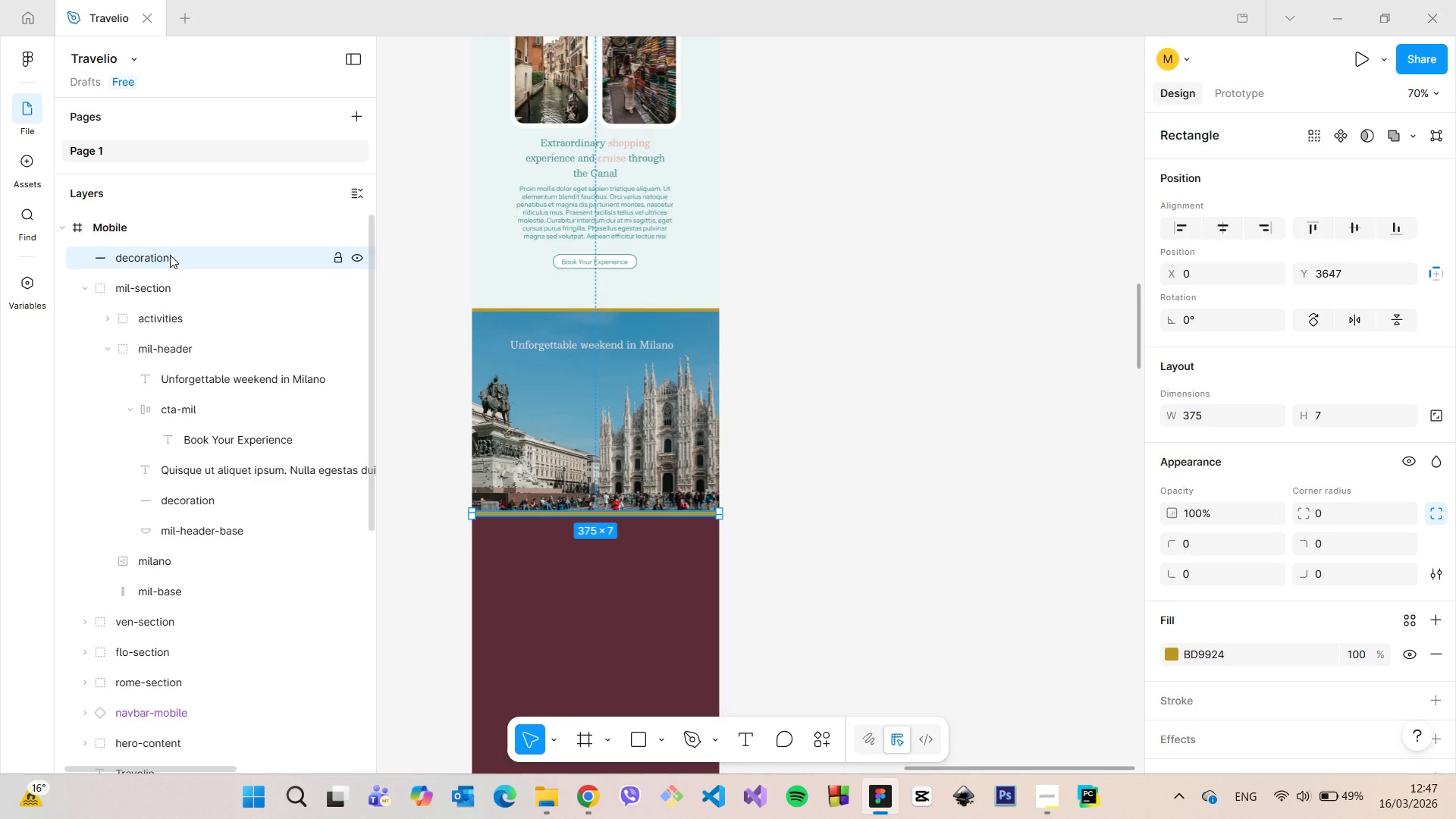 
left_click_drag(start_coordinate=[170, 255], to_coordinate=[236, 483])
 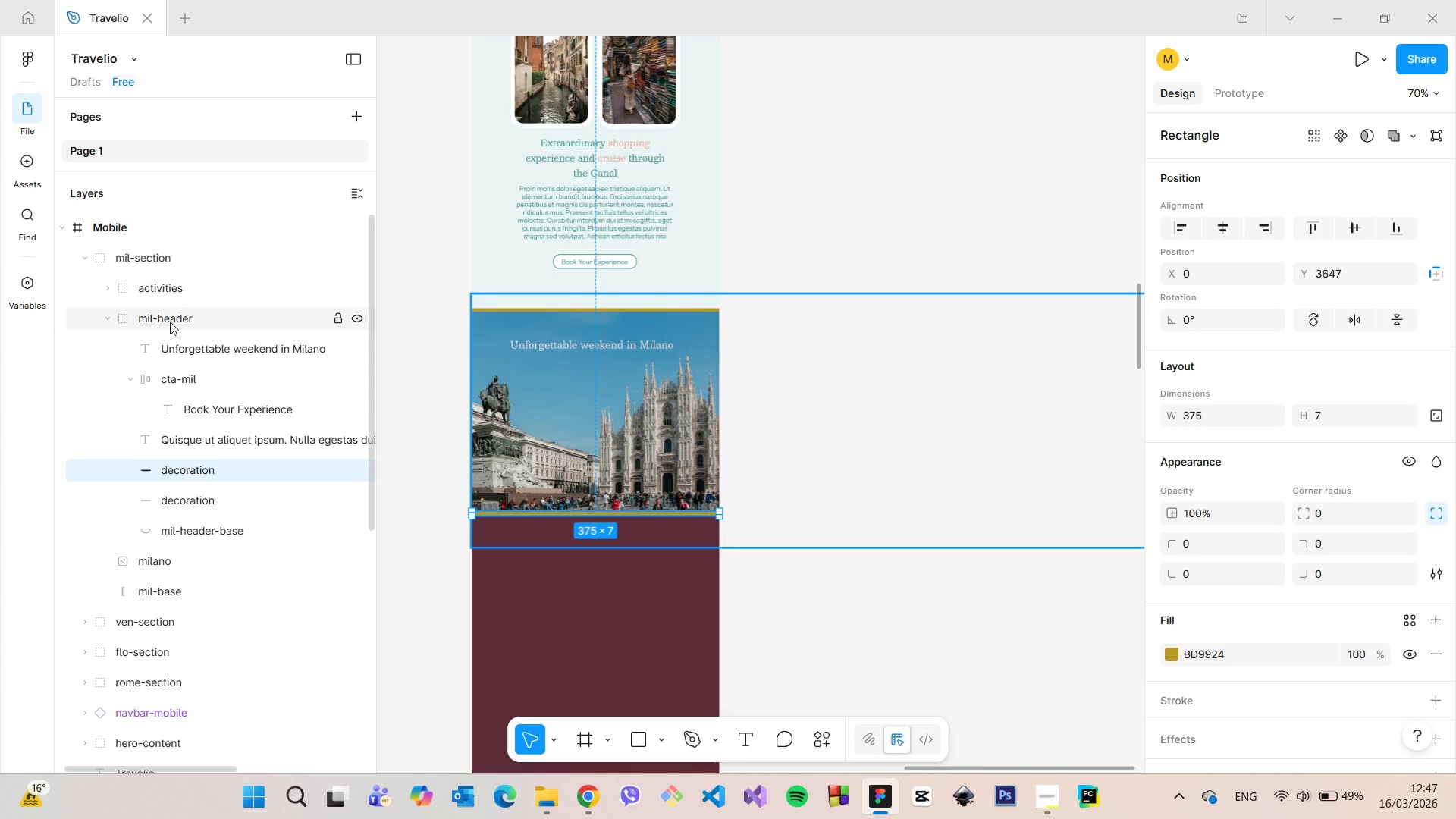 
left_click([108, 315])
 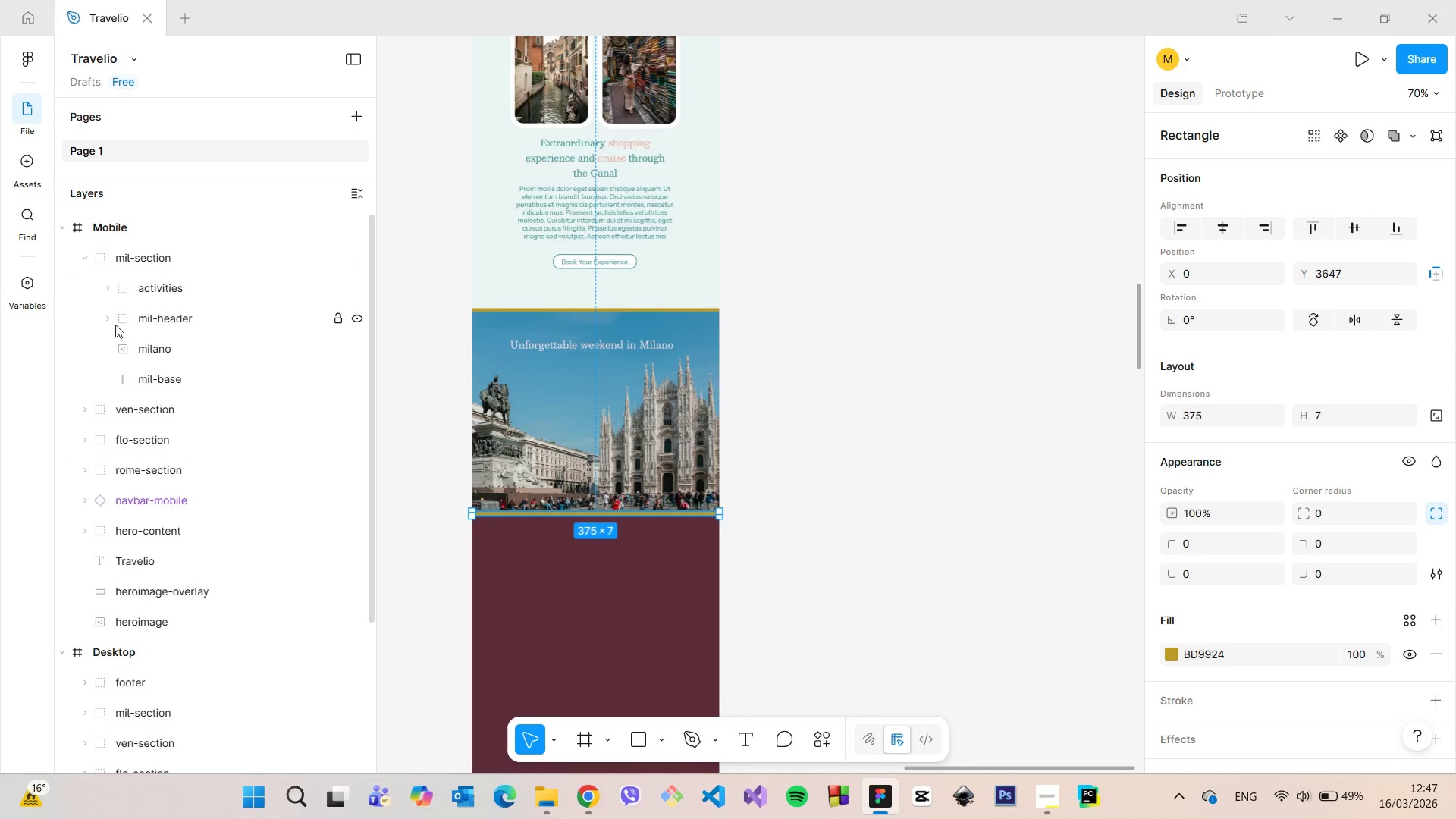 
wait(8.17)
 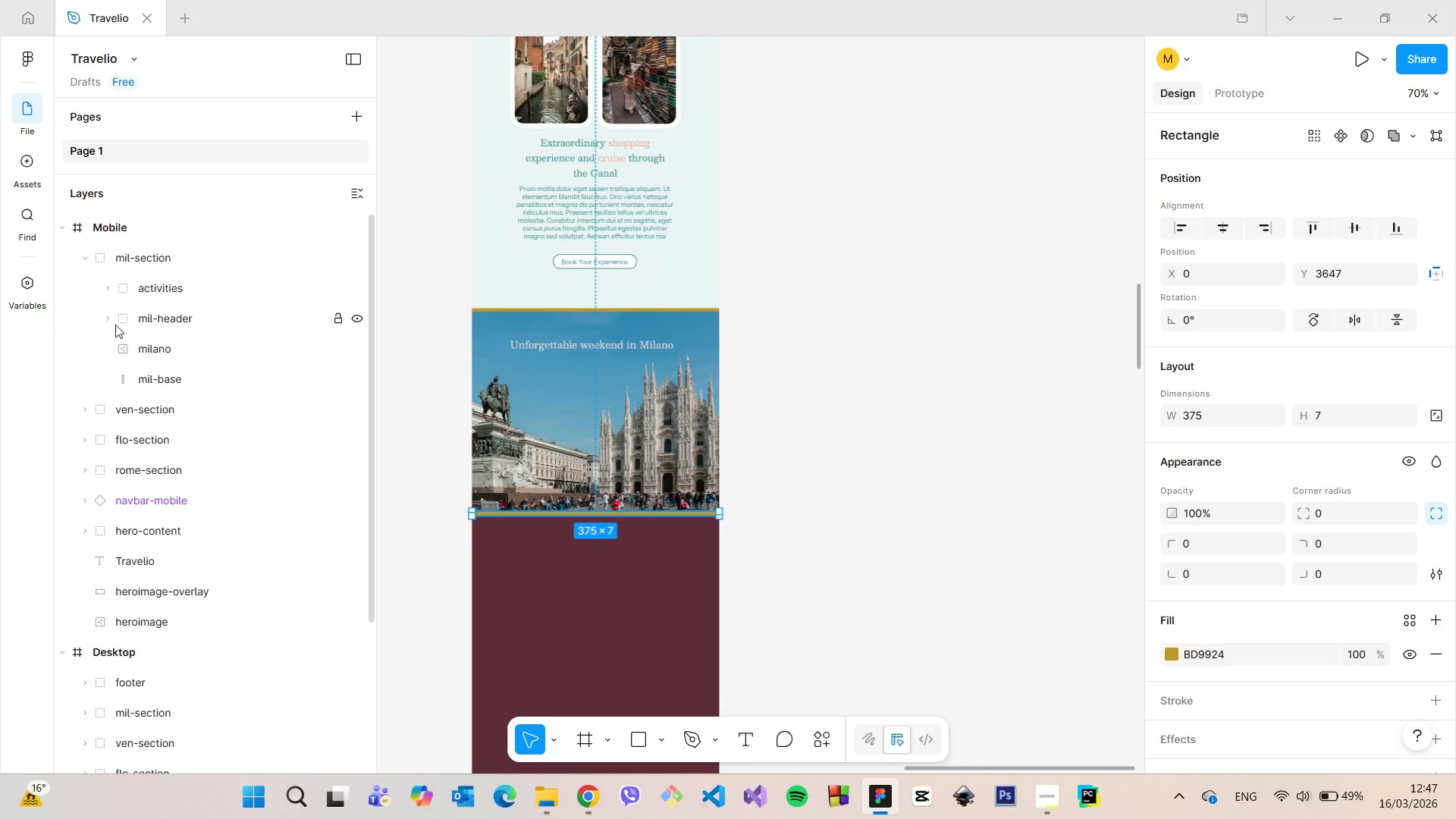 
left_click([108, 320])
 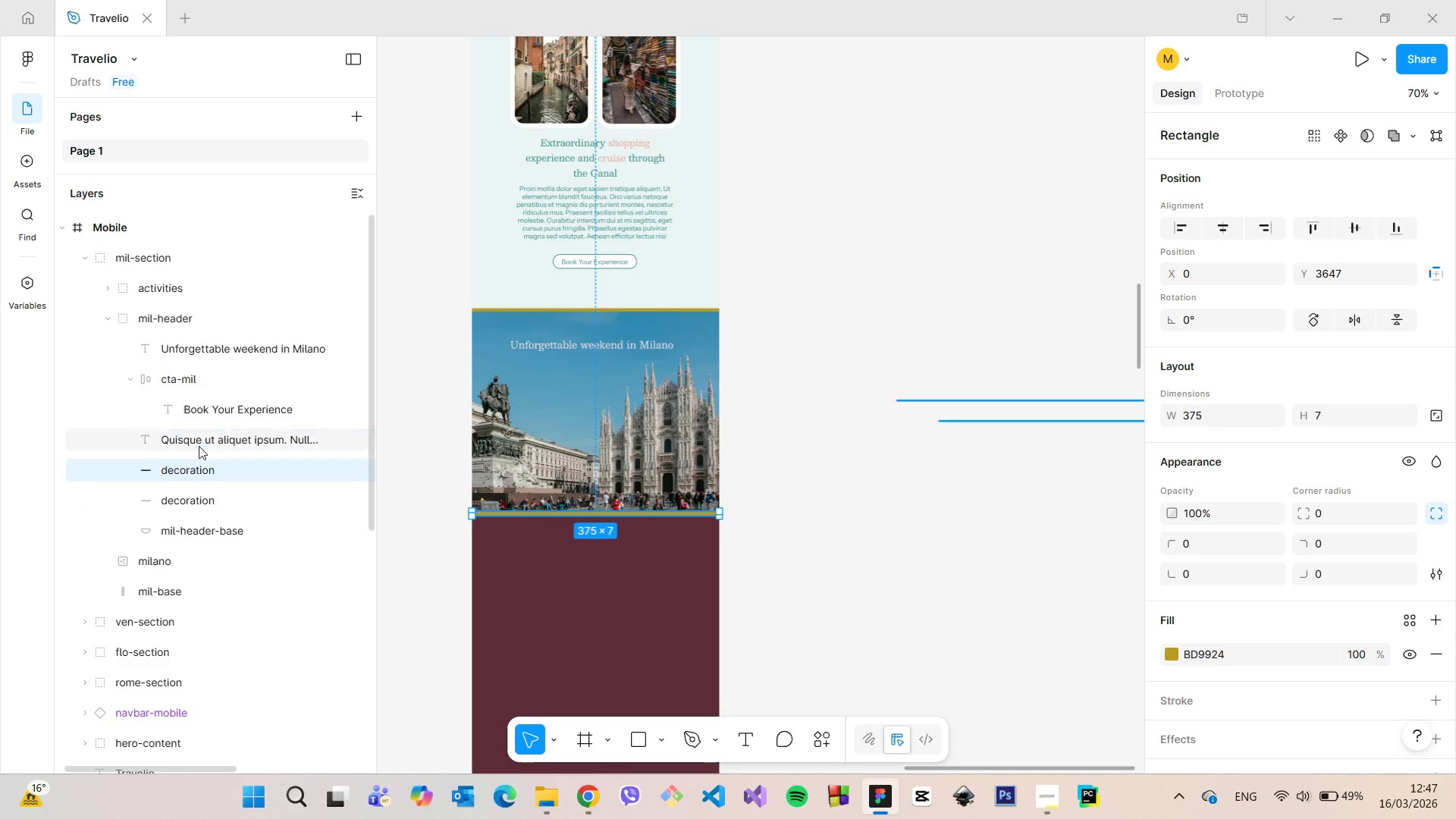 
left_click_drag(start_coordinate=[198, 465], to_coordinate=[186, 549])
 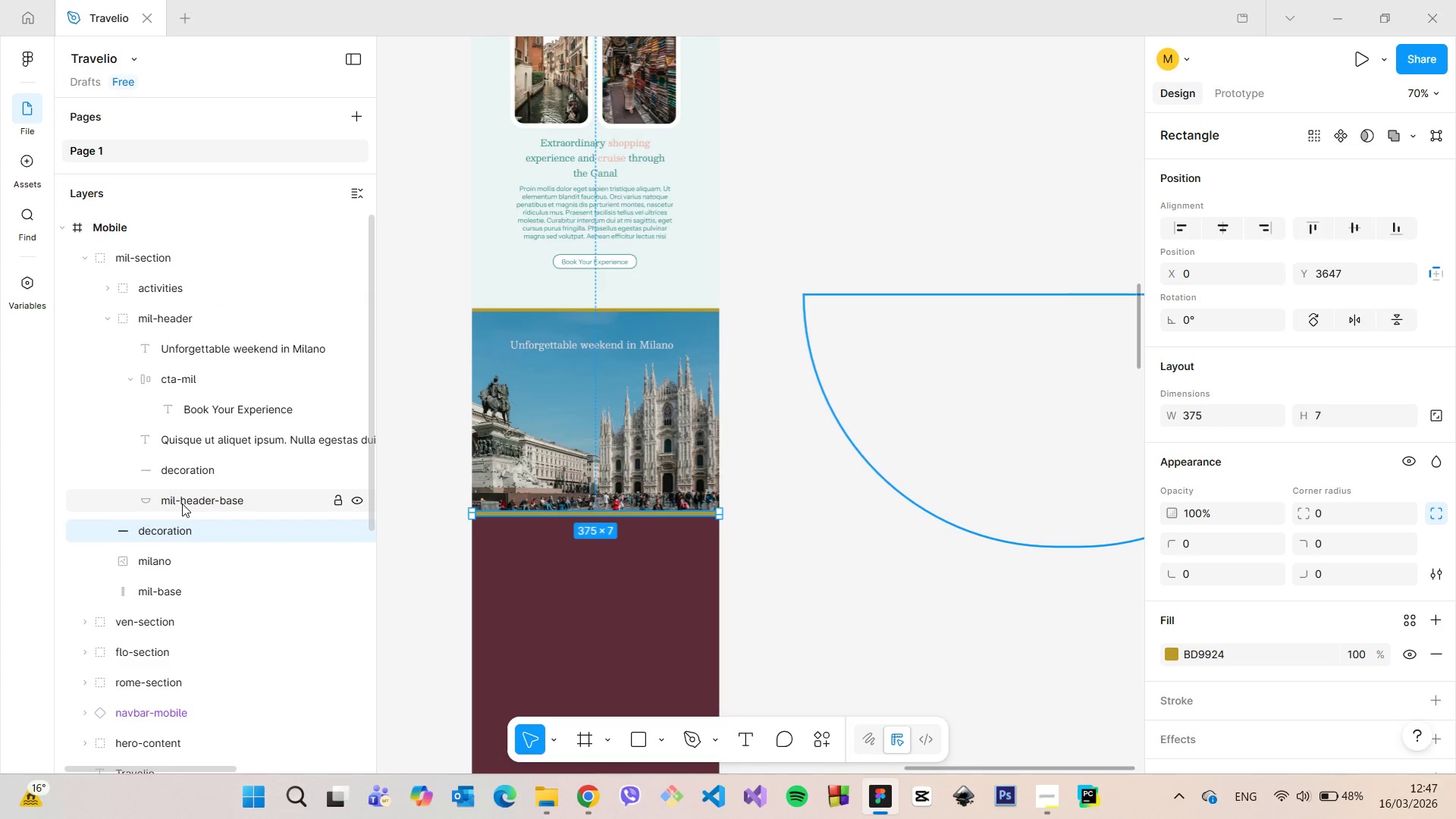 
left_click([182, 503])
 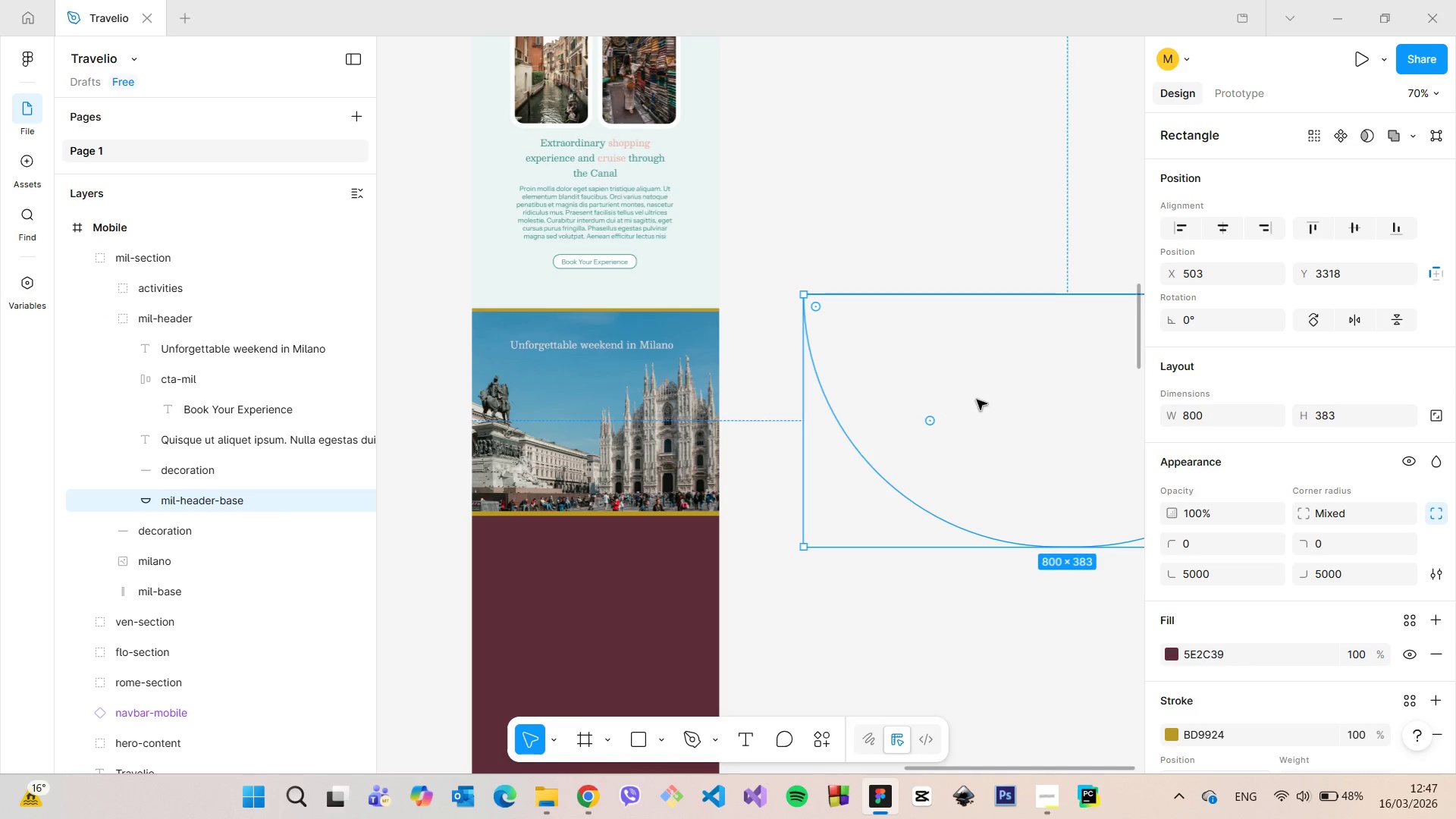 
left_click_drag(start_coordinate=[906, 385], to_coordinate=[542, 396])
 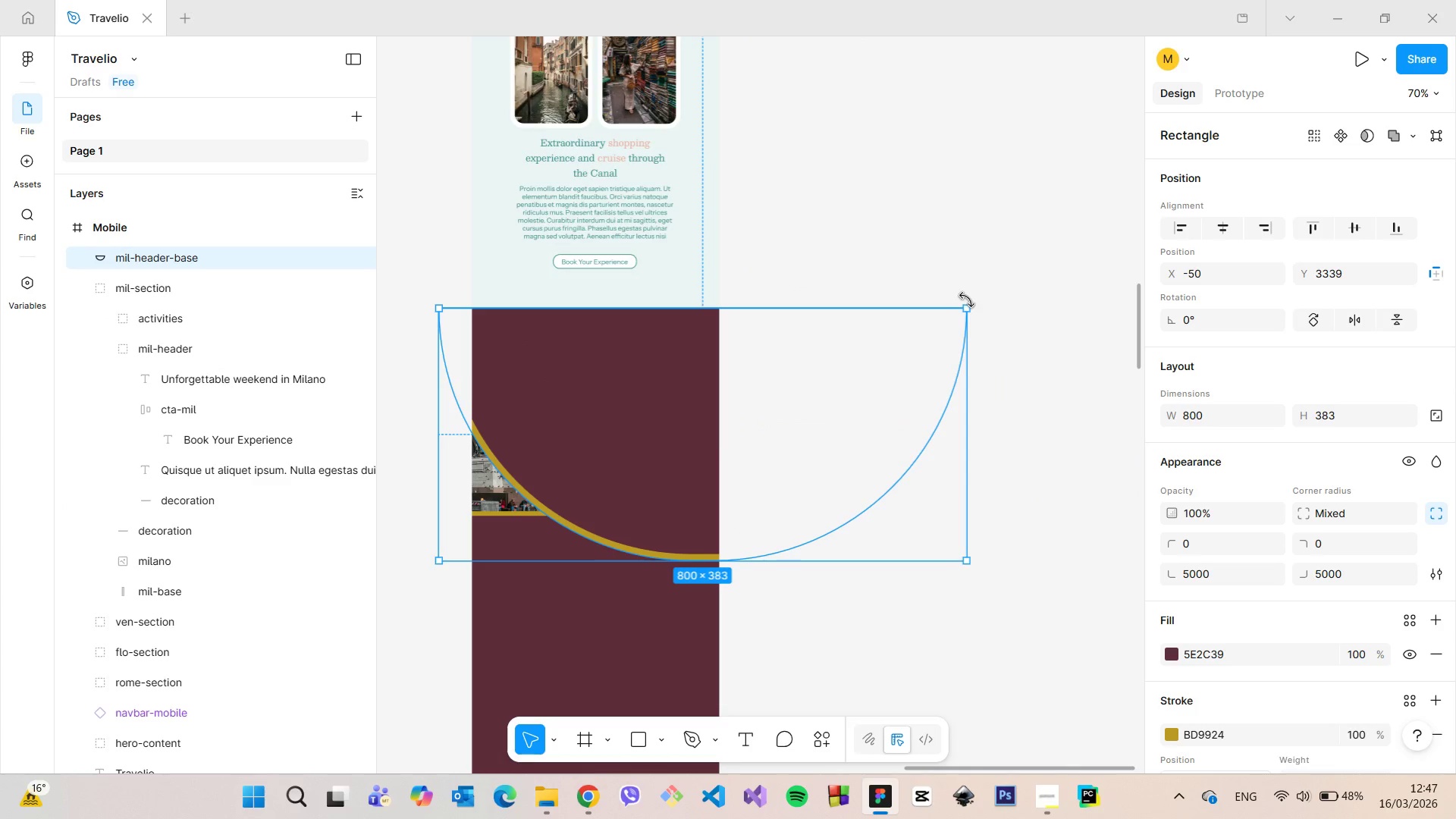 
left_click_drag(start_coordinate=[968, 304], to_coordinate=[630, 463])
 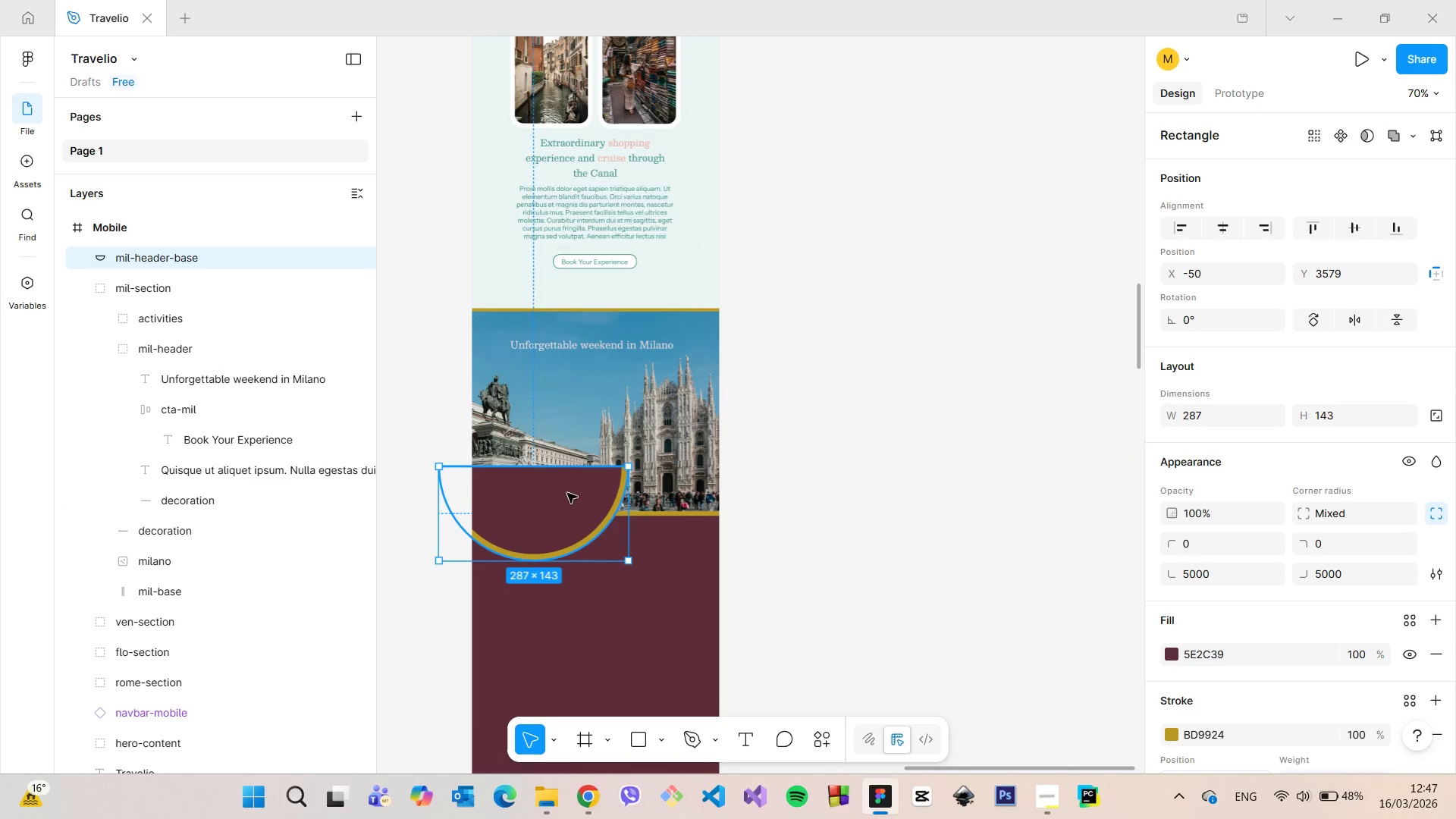 
left_click_drag(start_coordinate=[563, 495], to_coordinate=[621, 339])
 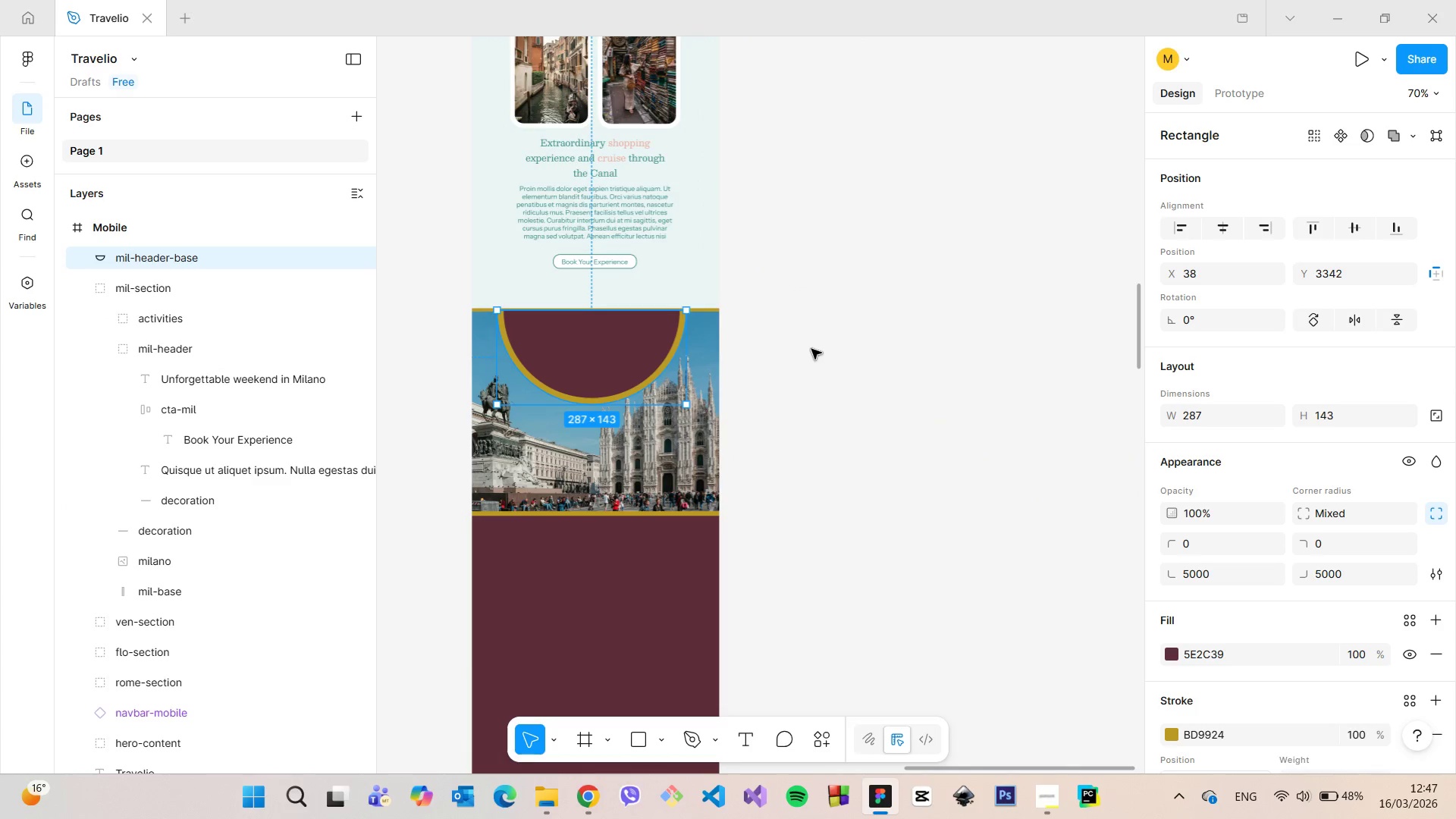 
left_click([811, 349])
 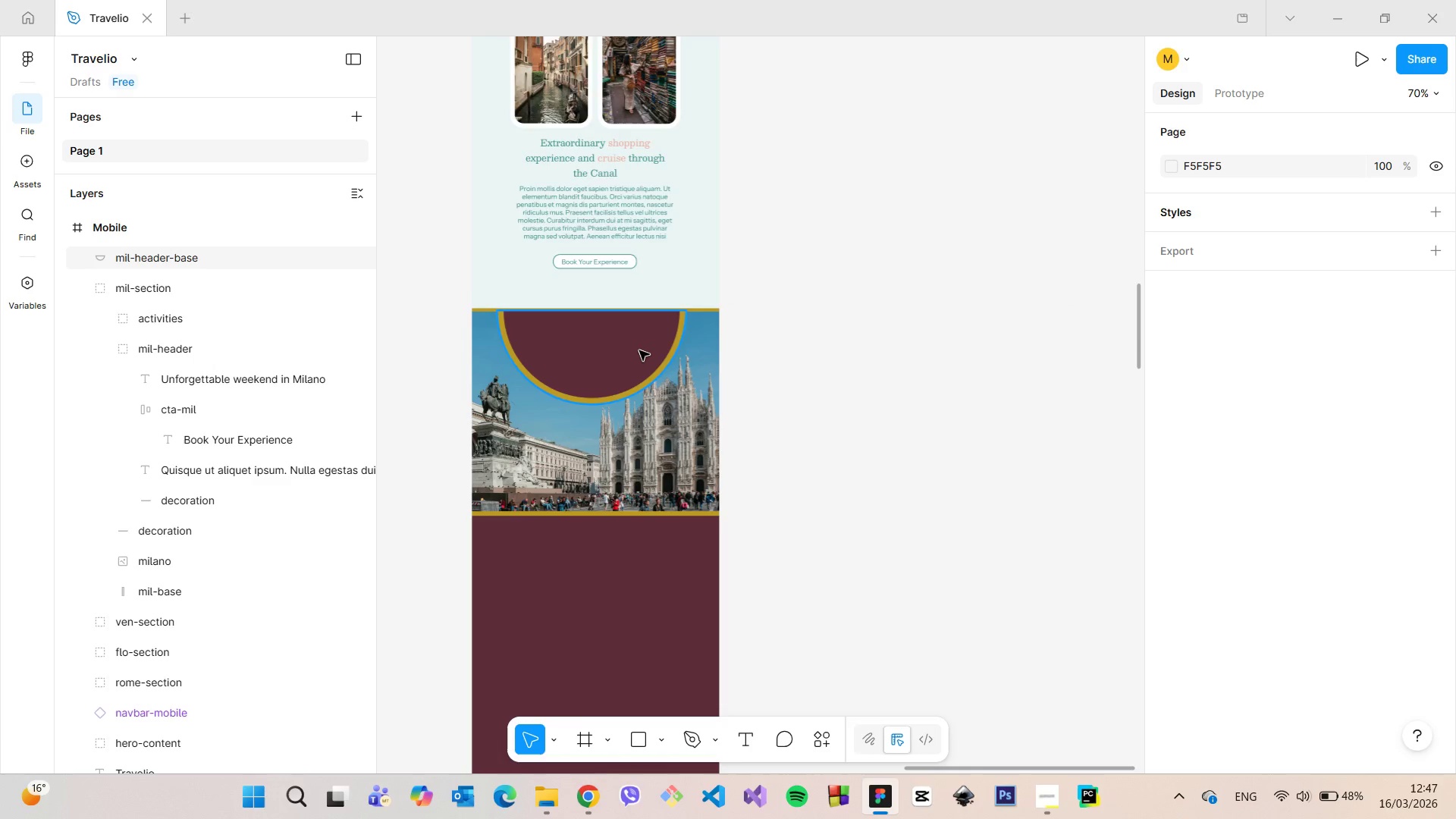 
left_click([639, 350])
 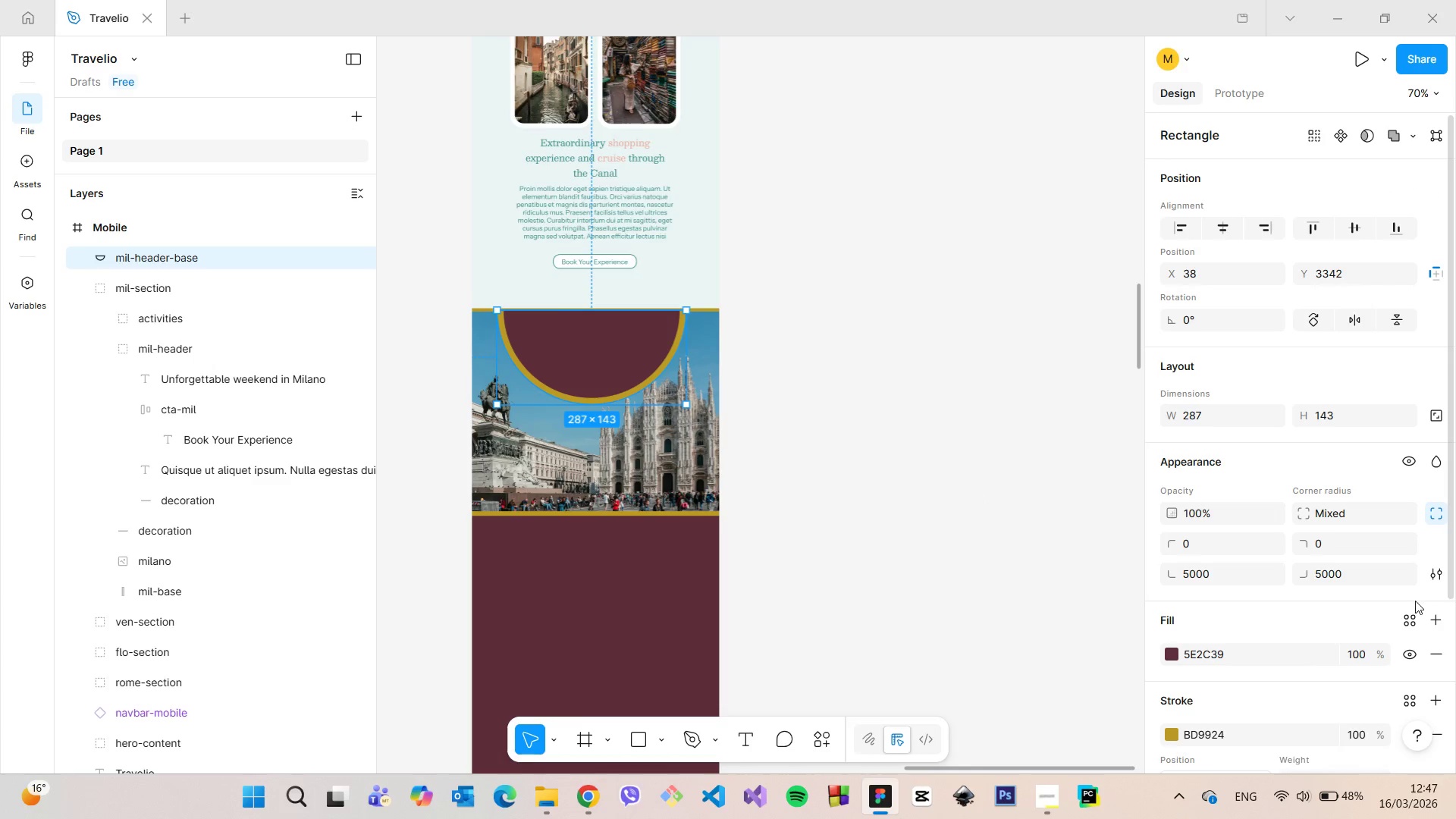 
scroll: coordinate [1370, 614], scroll_direction: down, amount: 3.0
 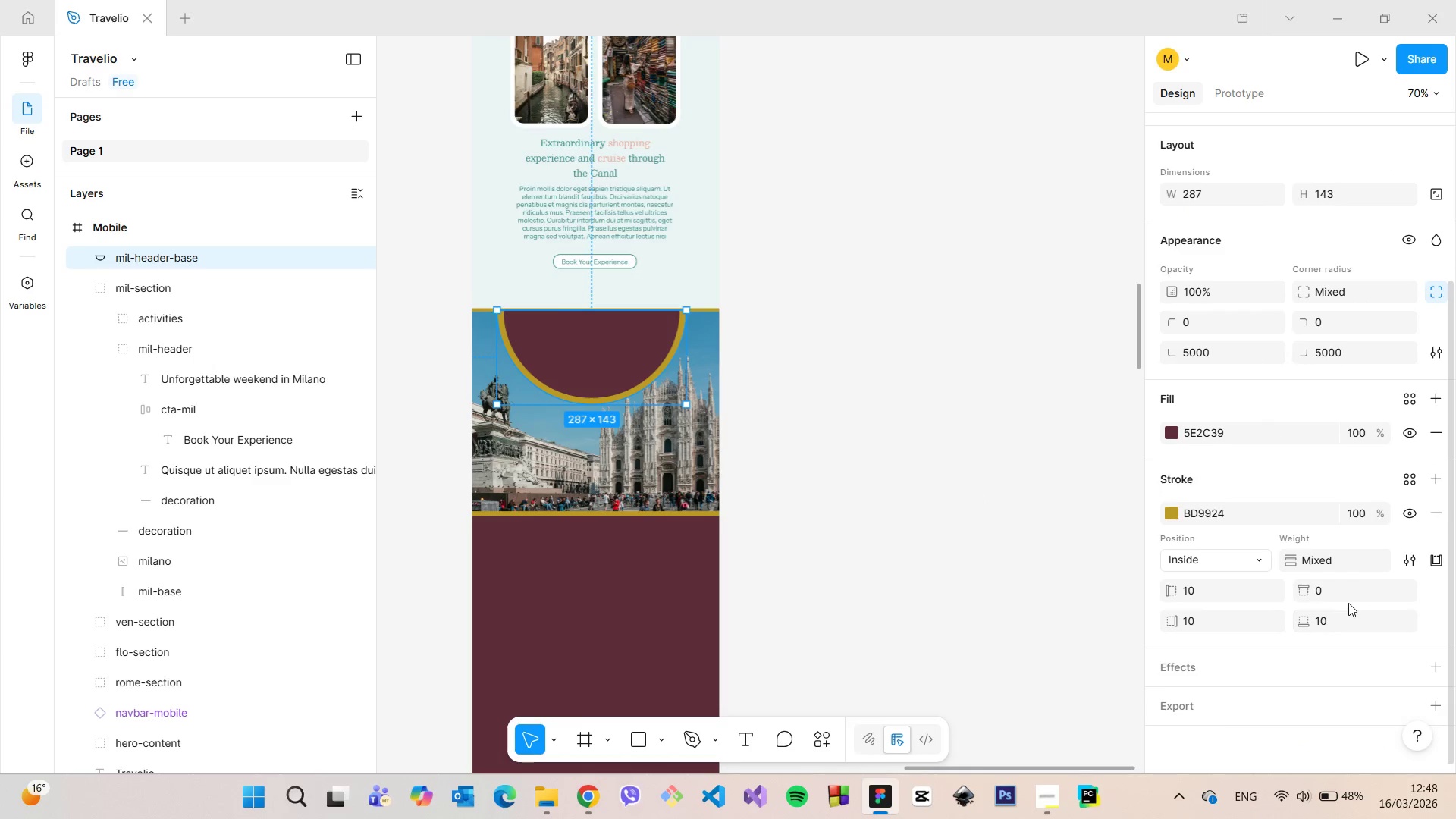 
left_click([1341, 610])
 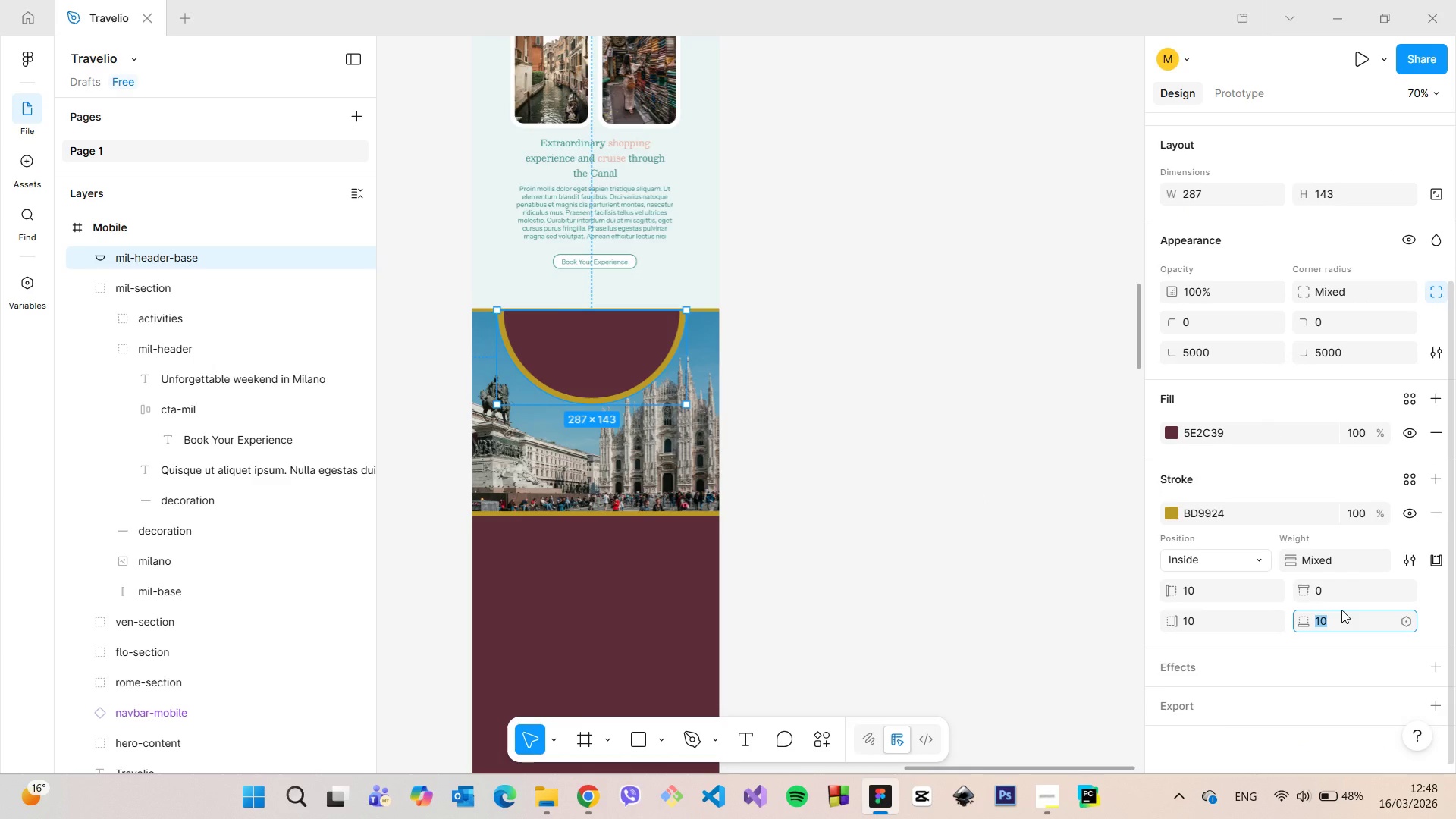 
key(5)
 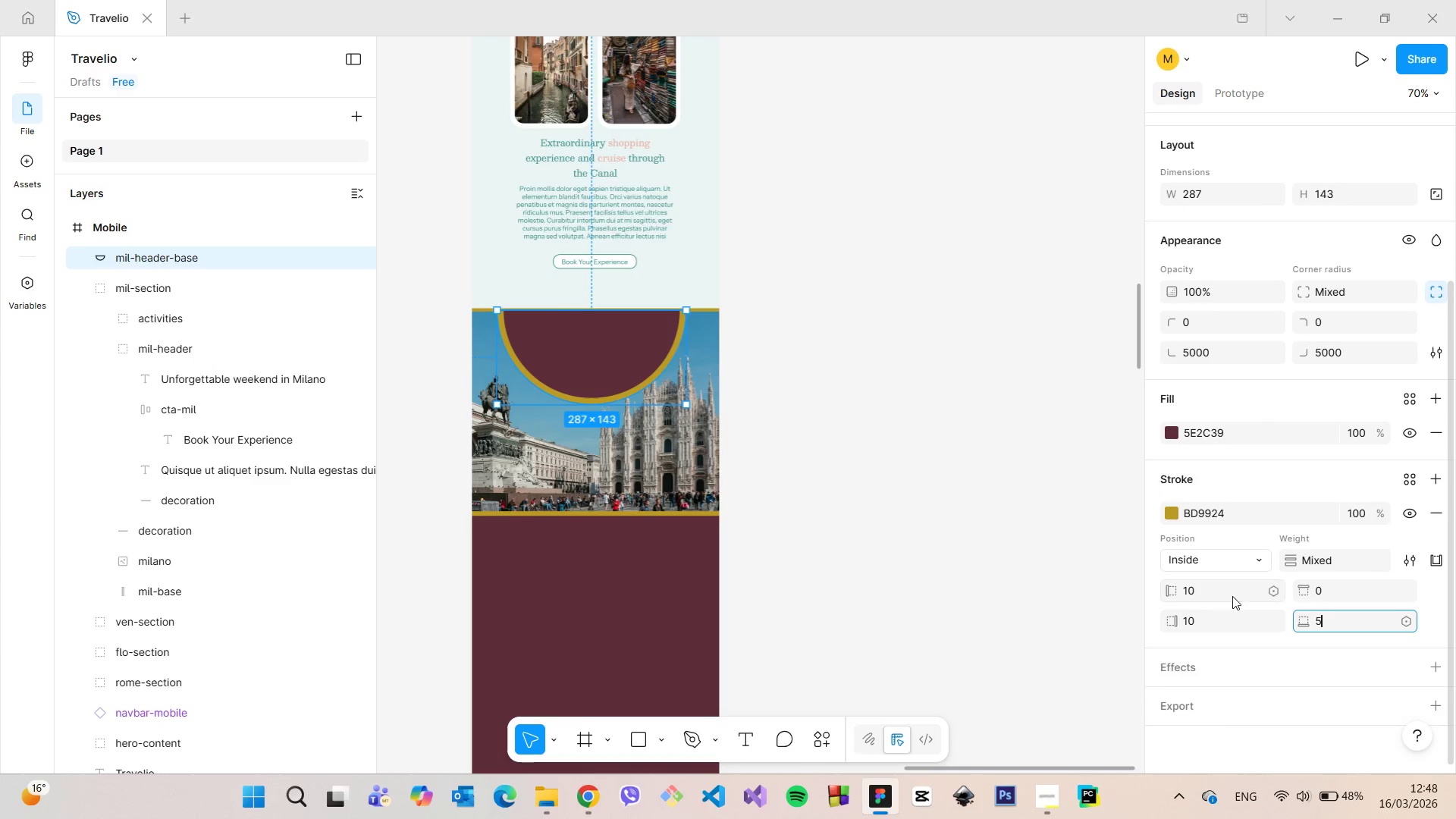 
left_click([1231, 592])
 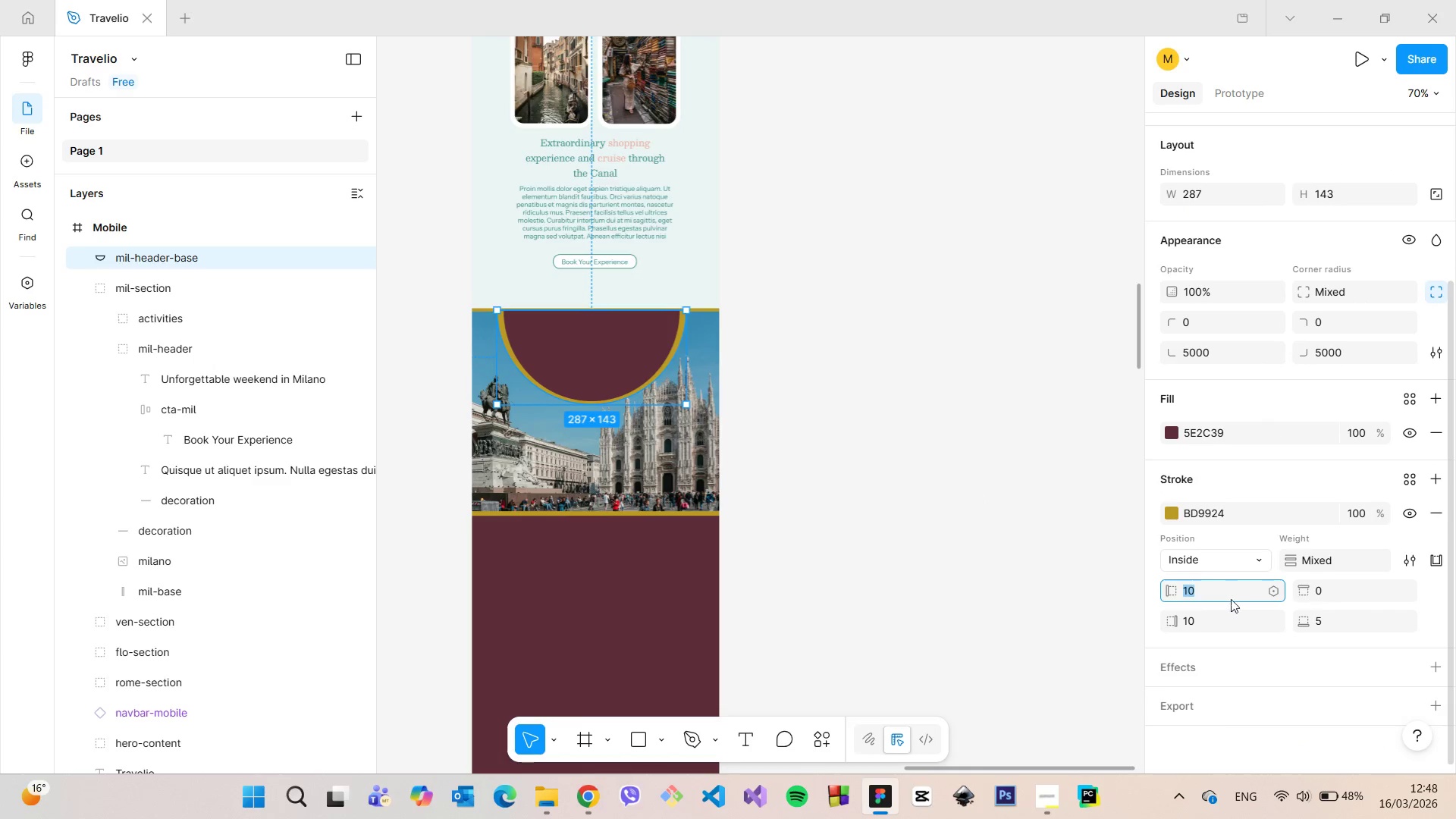 
key(5)
 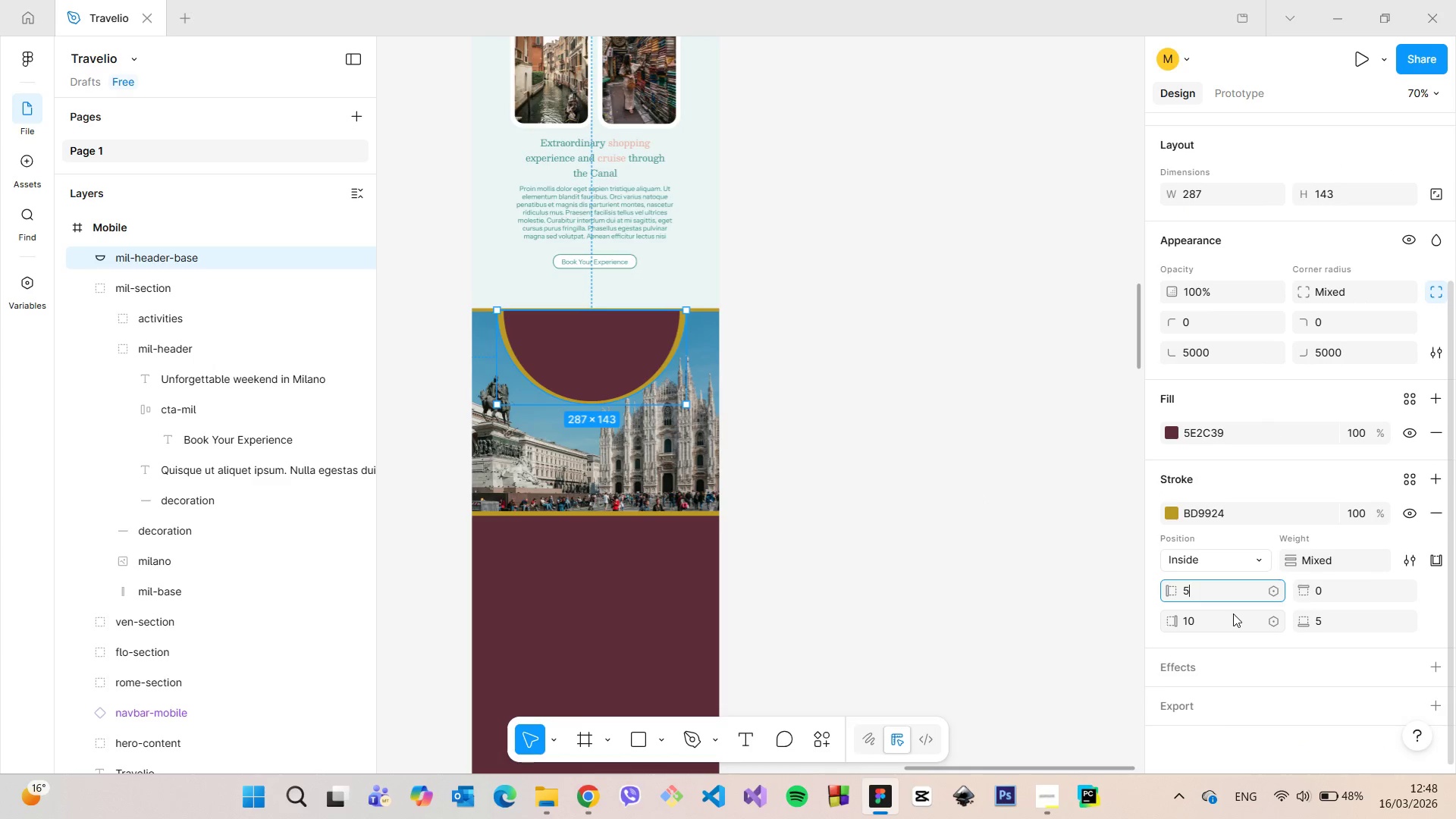 
left_click([1233, 613])
 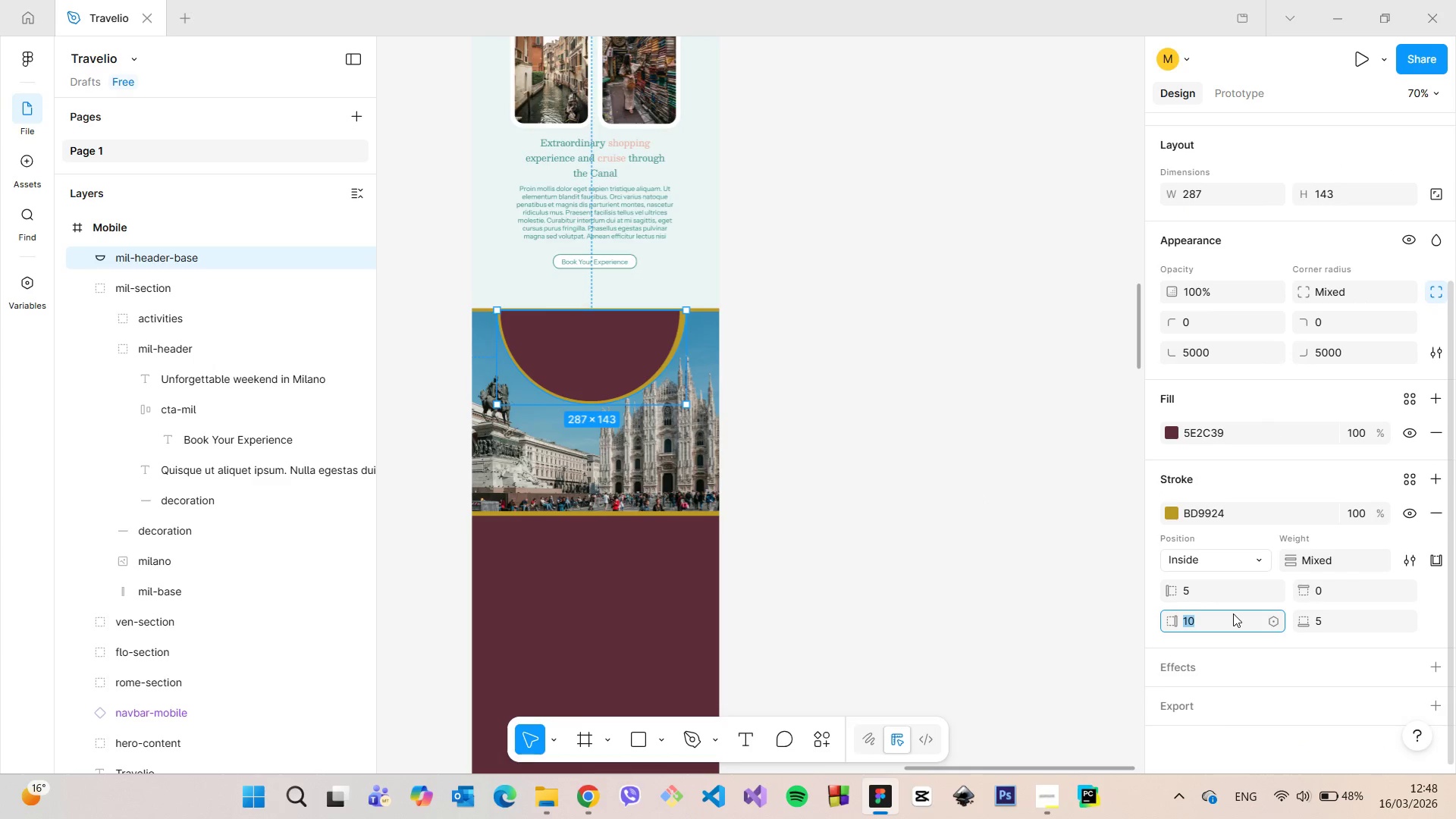 
key(5)
 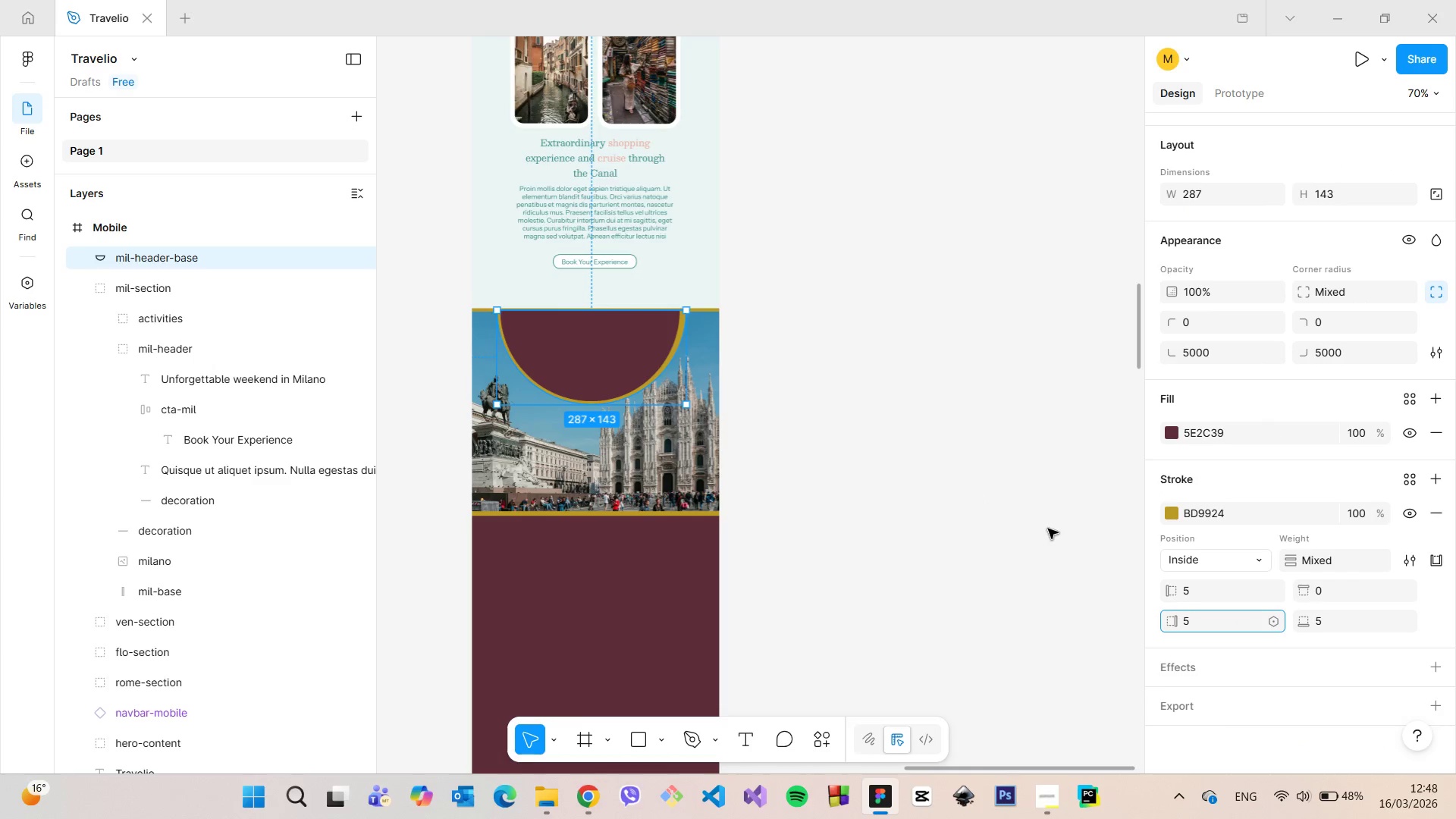 
left_click([1048, 529])
 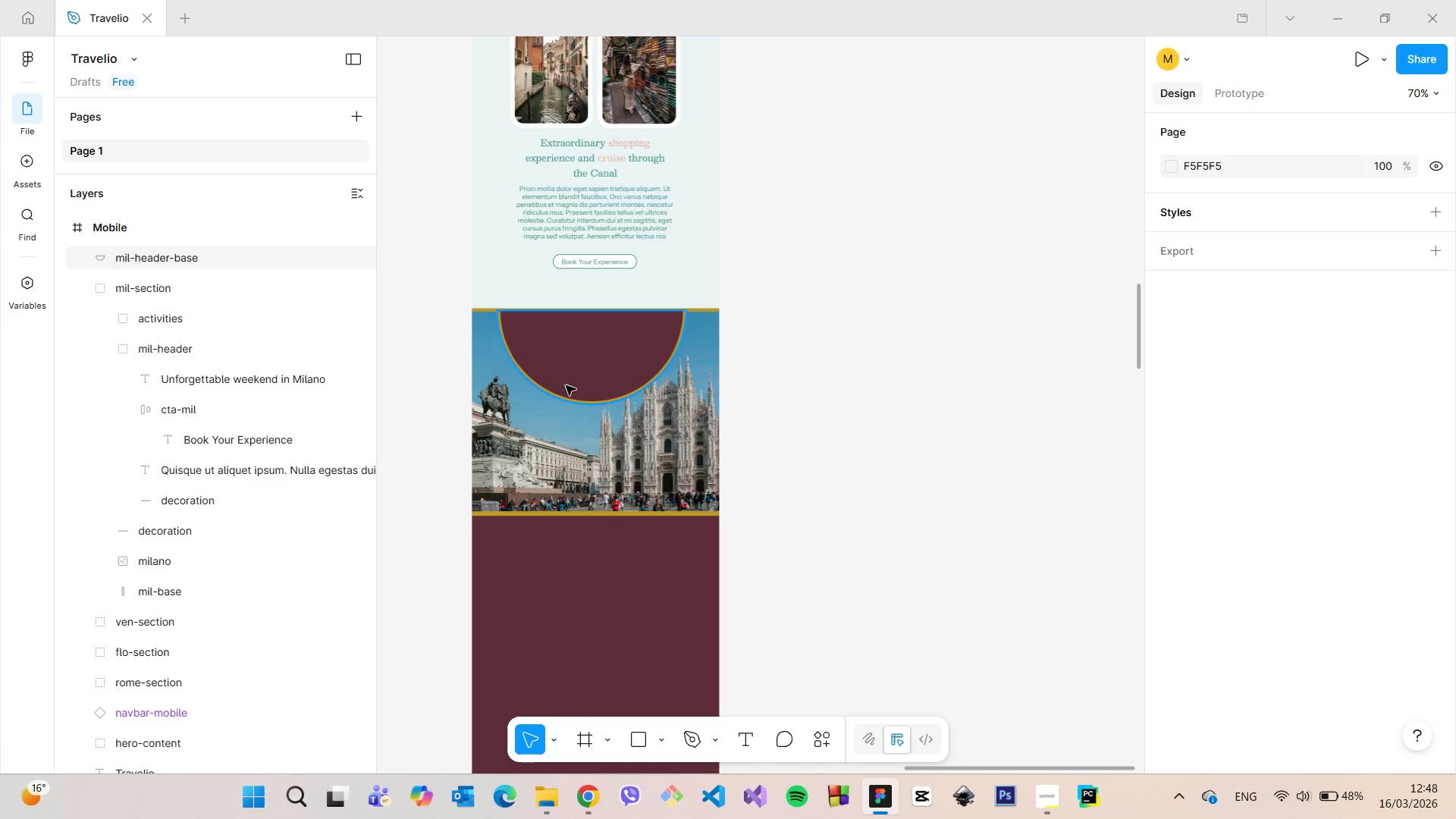 
scroll: coordinate [566, 387], scroll_direction: up, amount: 7.0
 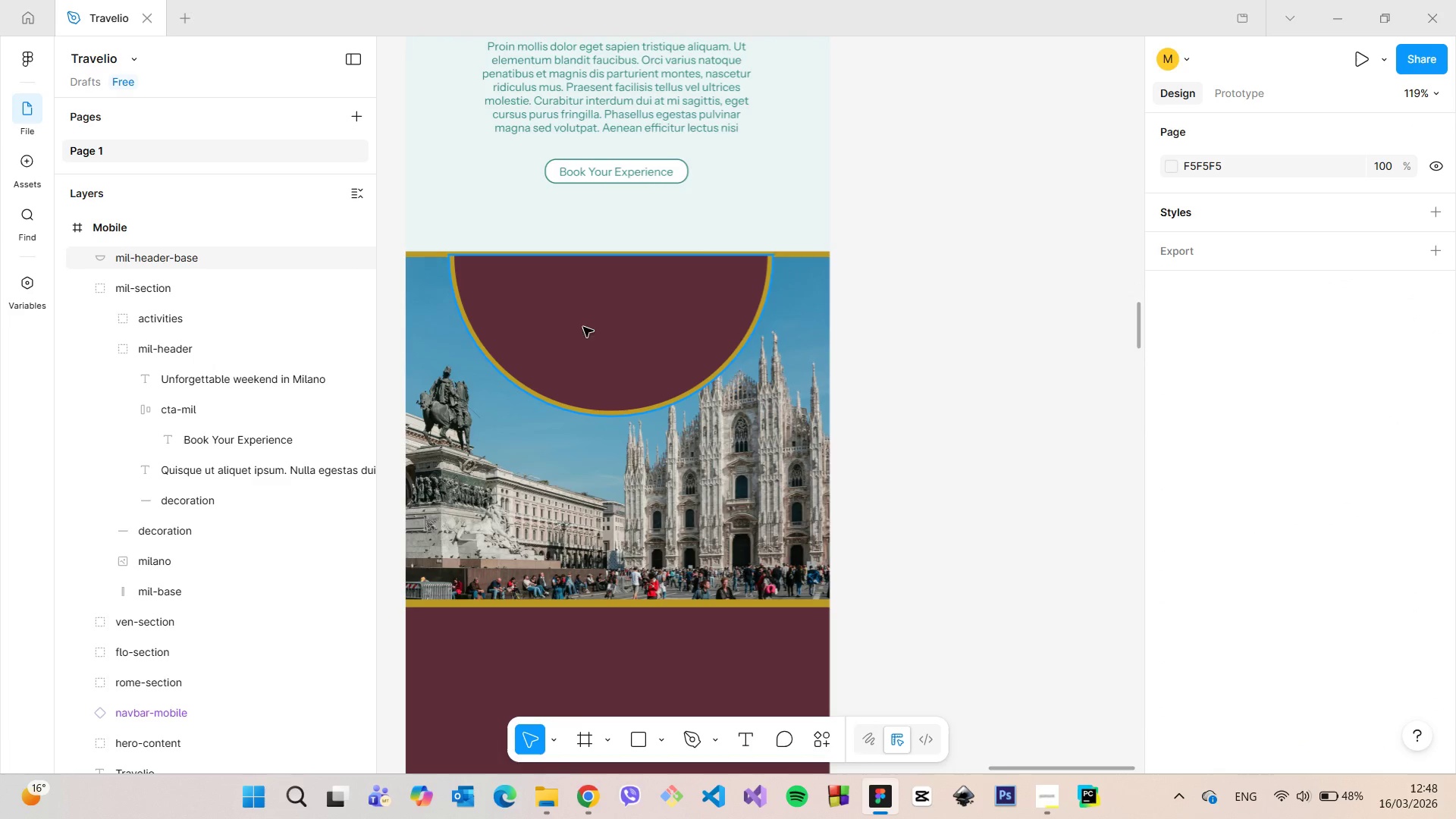 
left_click([583, 325])
 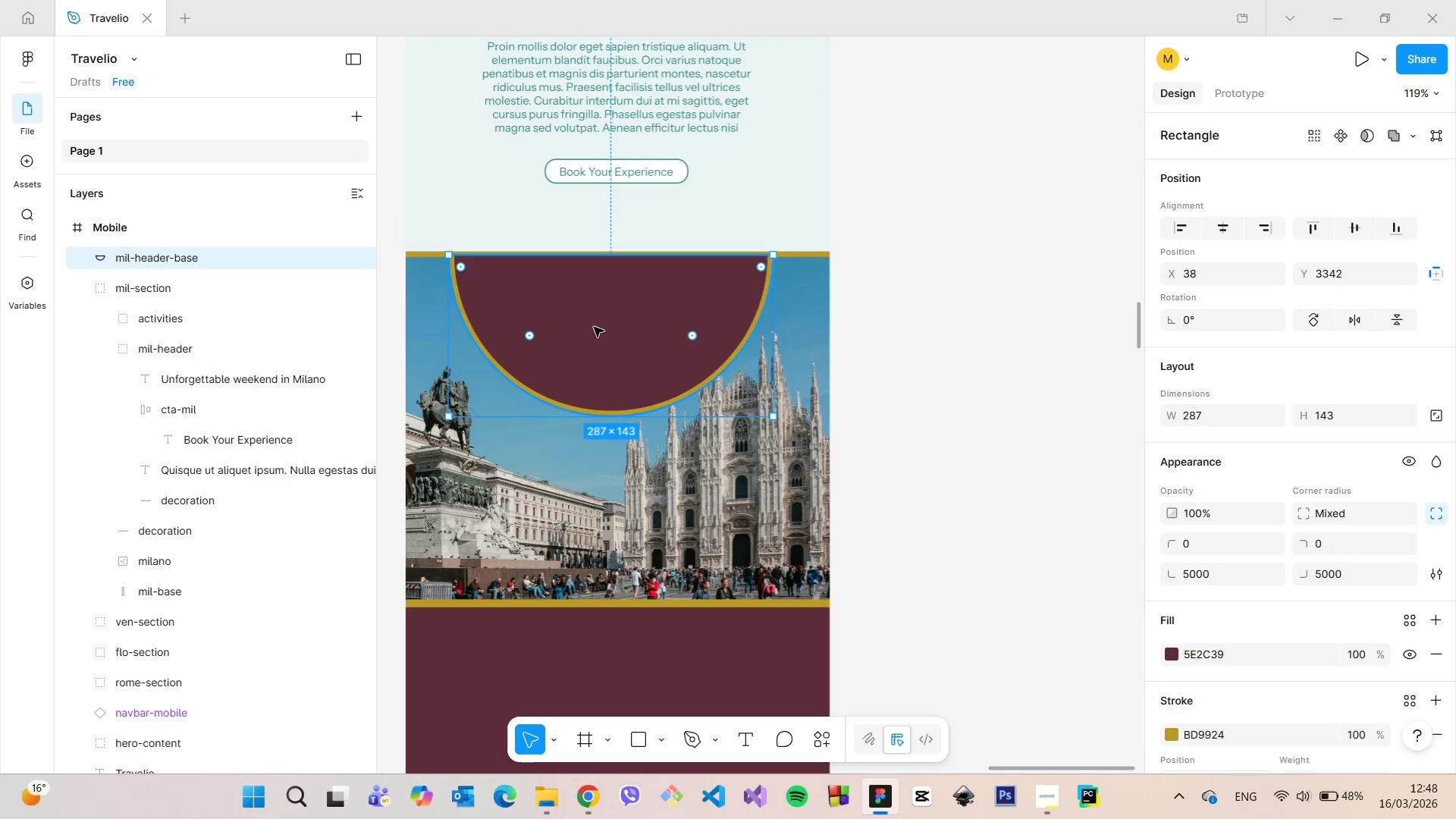 
left_click_drag(start_coordinate=[594, 325], to_coordinate=[593, 330])
 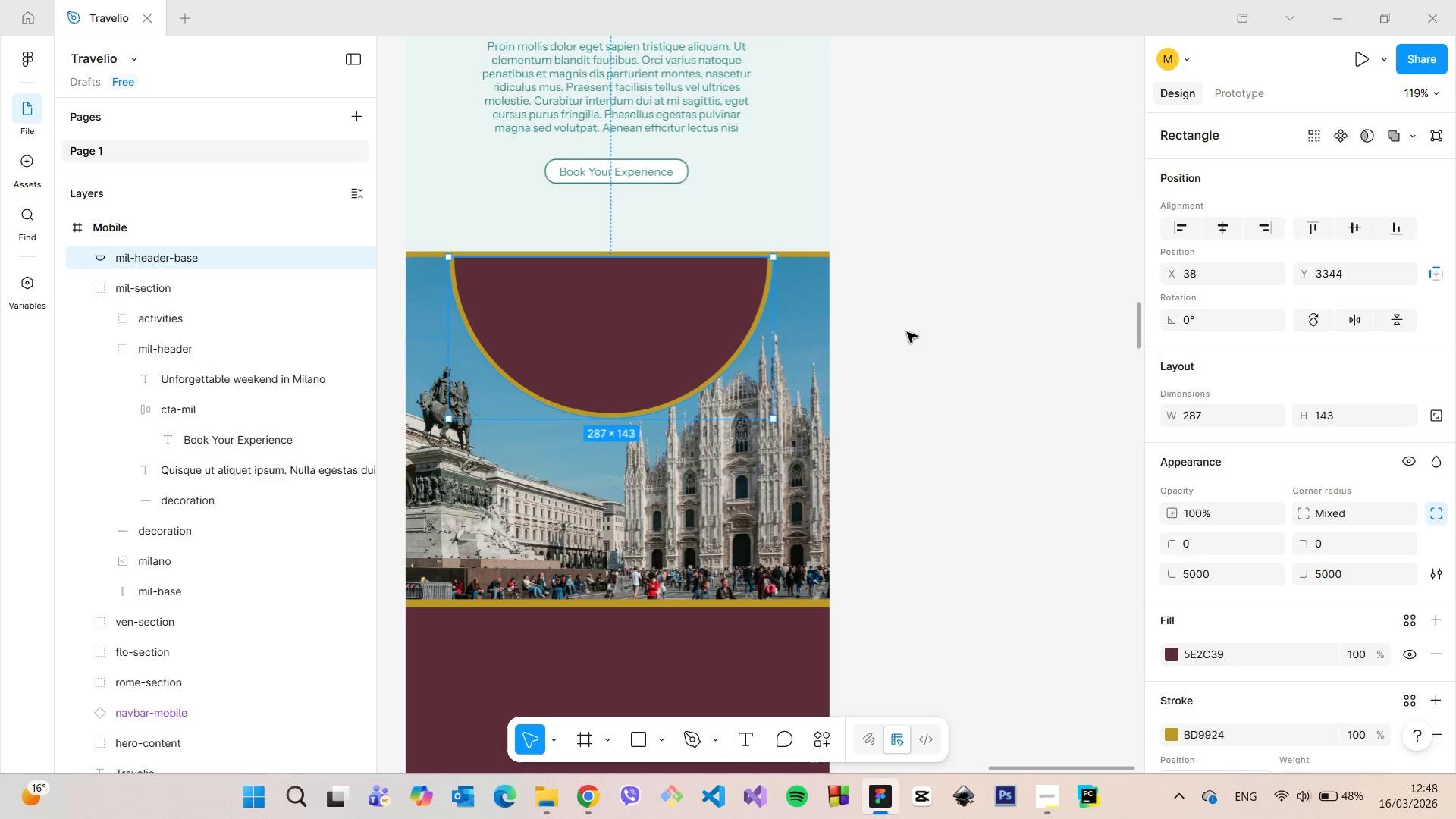 
left_click([907, 332])
 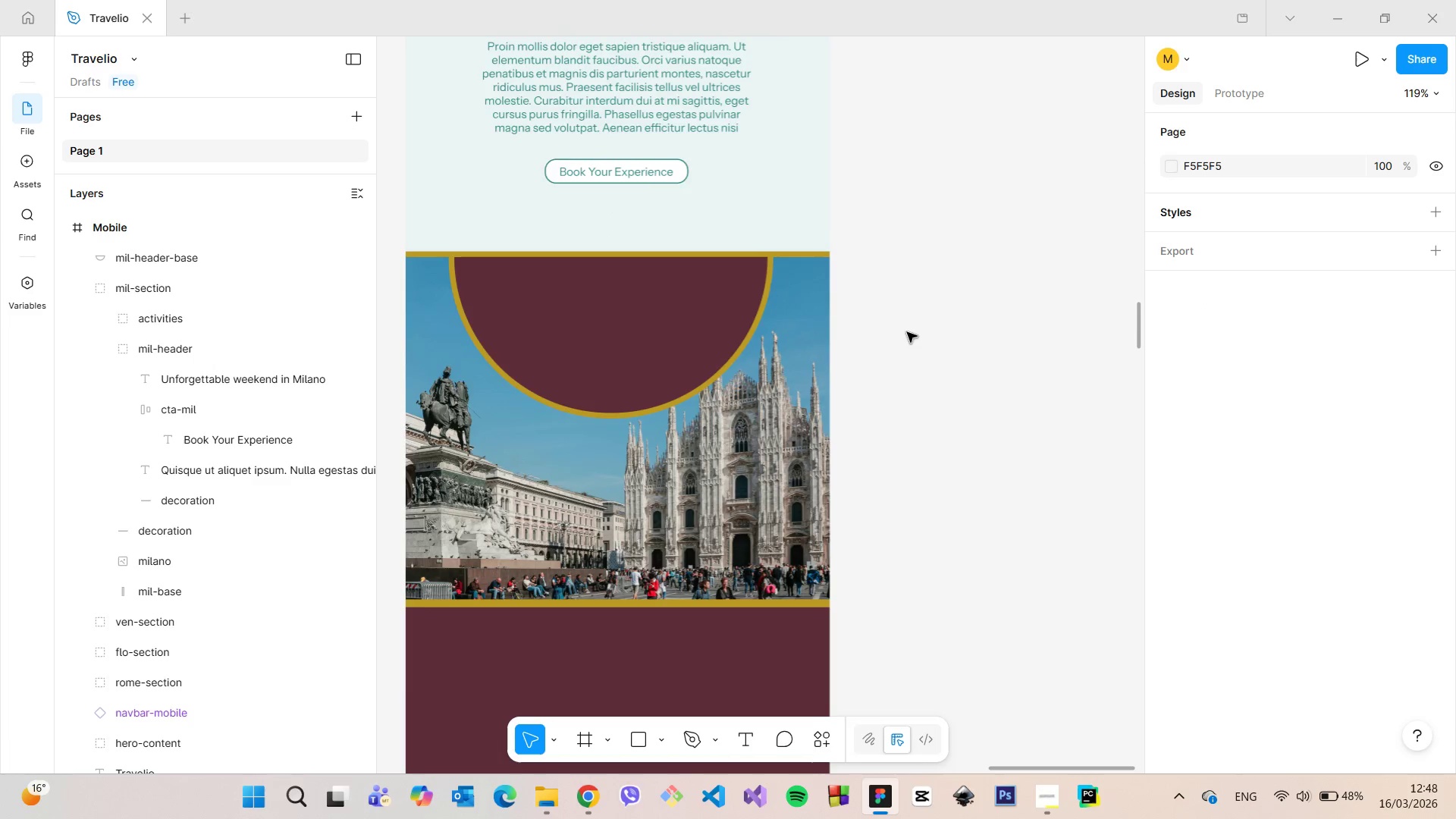 
scroll: coordinate [907, 333], scroll_direction: down, amount: 14.0
 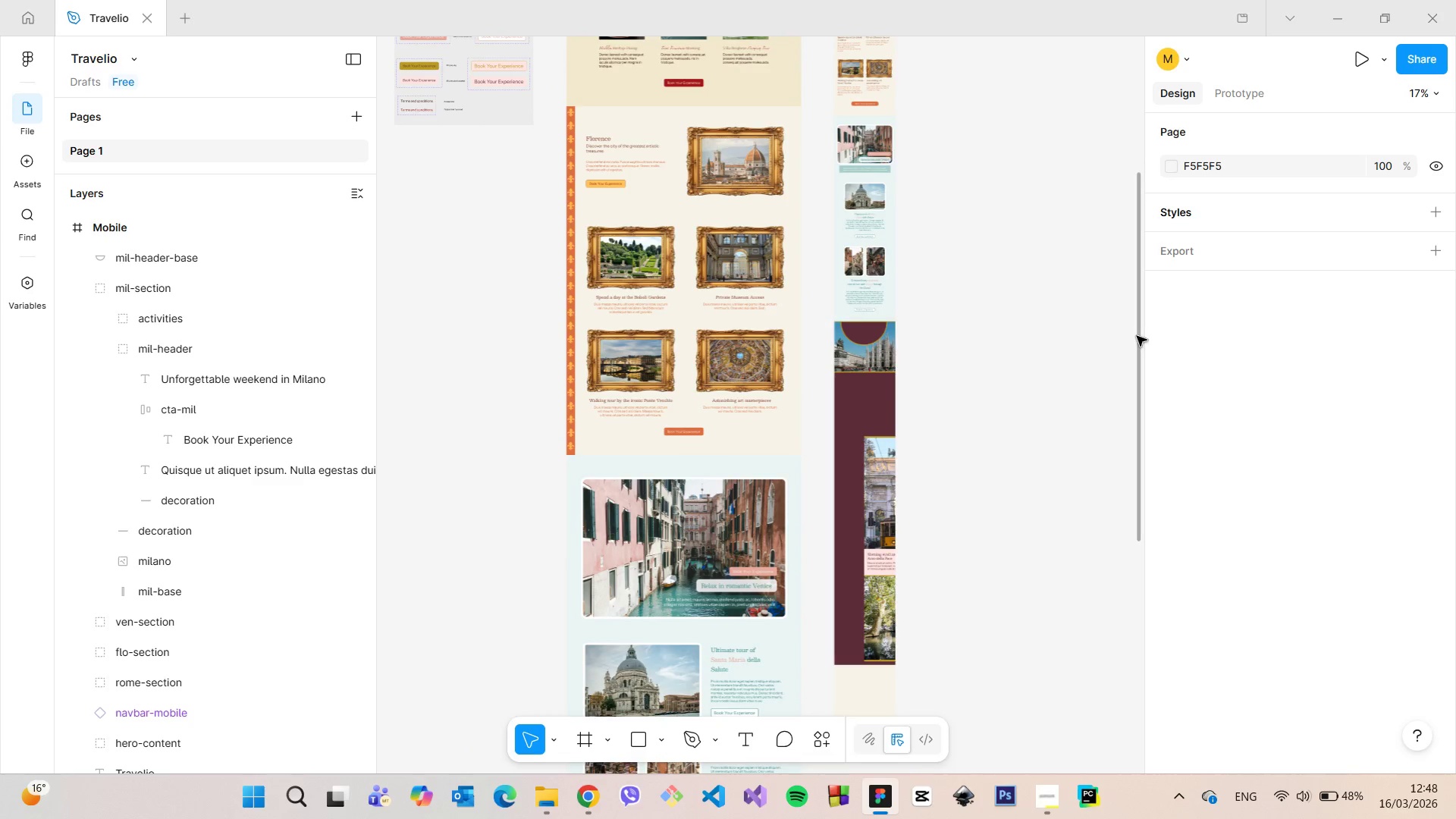 
left_click_drag(start_coordinate=[1136, 336], to_coordinate=[1081, 342])
 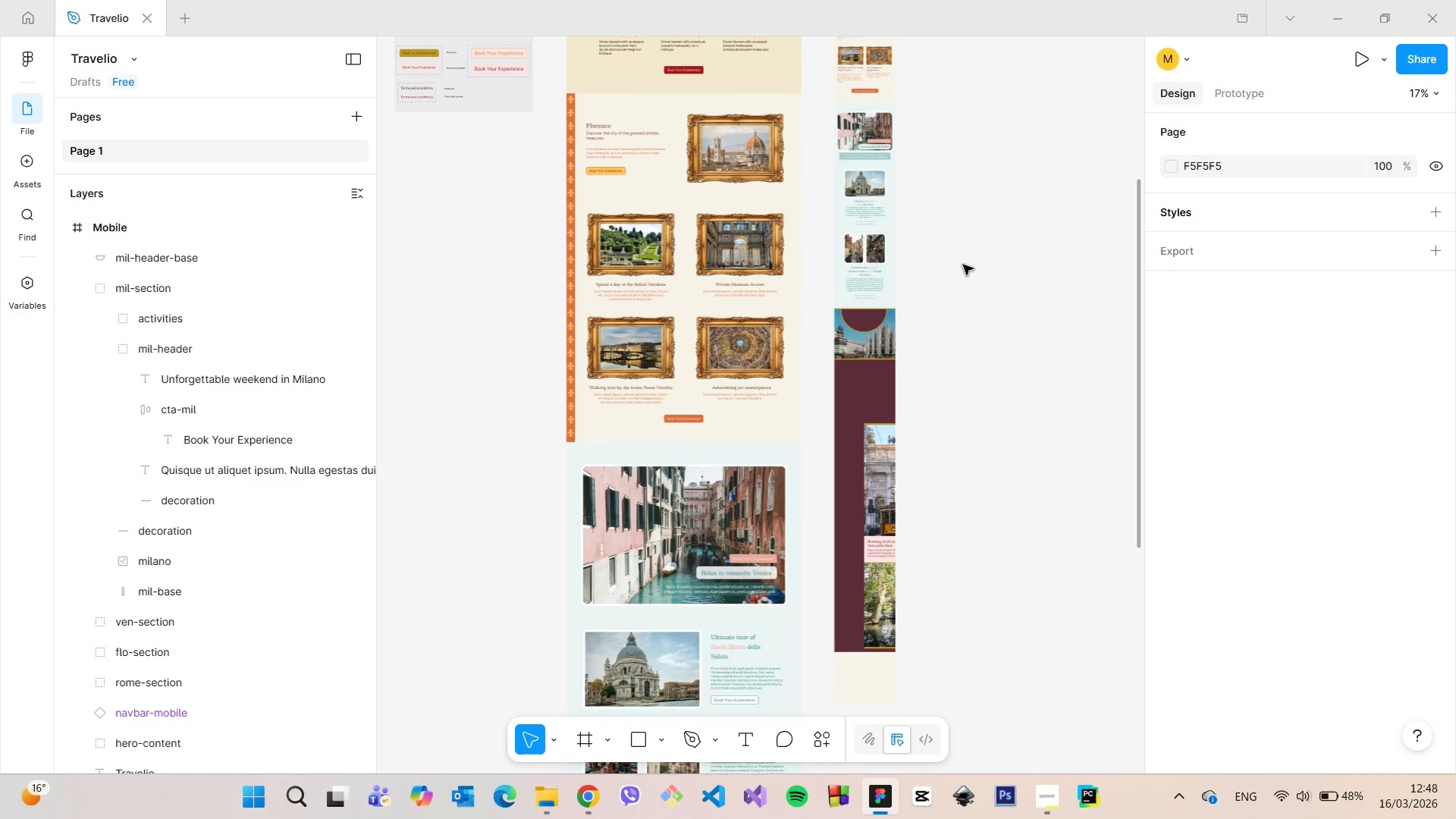 
left_click([815, 381])
 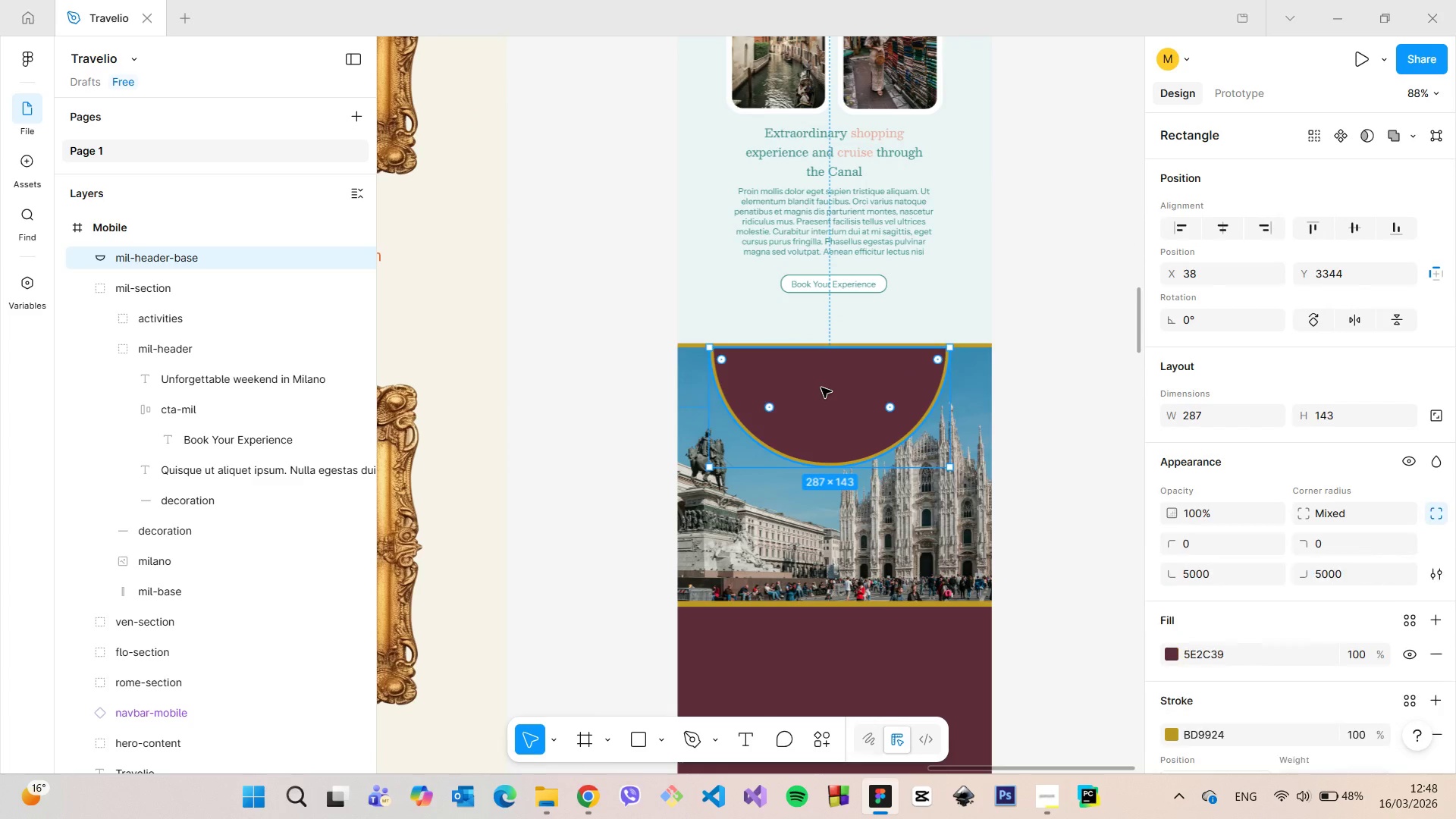 
scroll: coordinate [771, 350], scroll_direction: up, amount: 15.0
 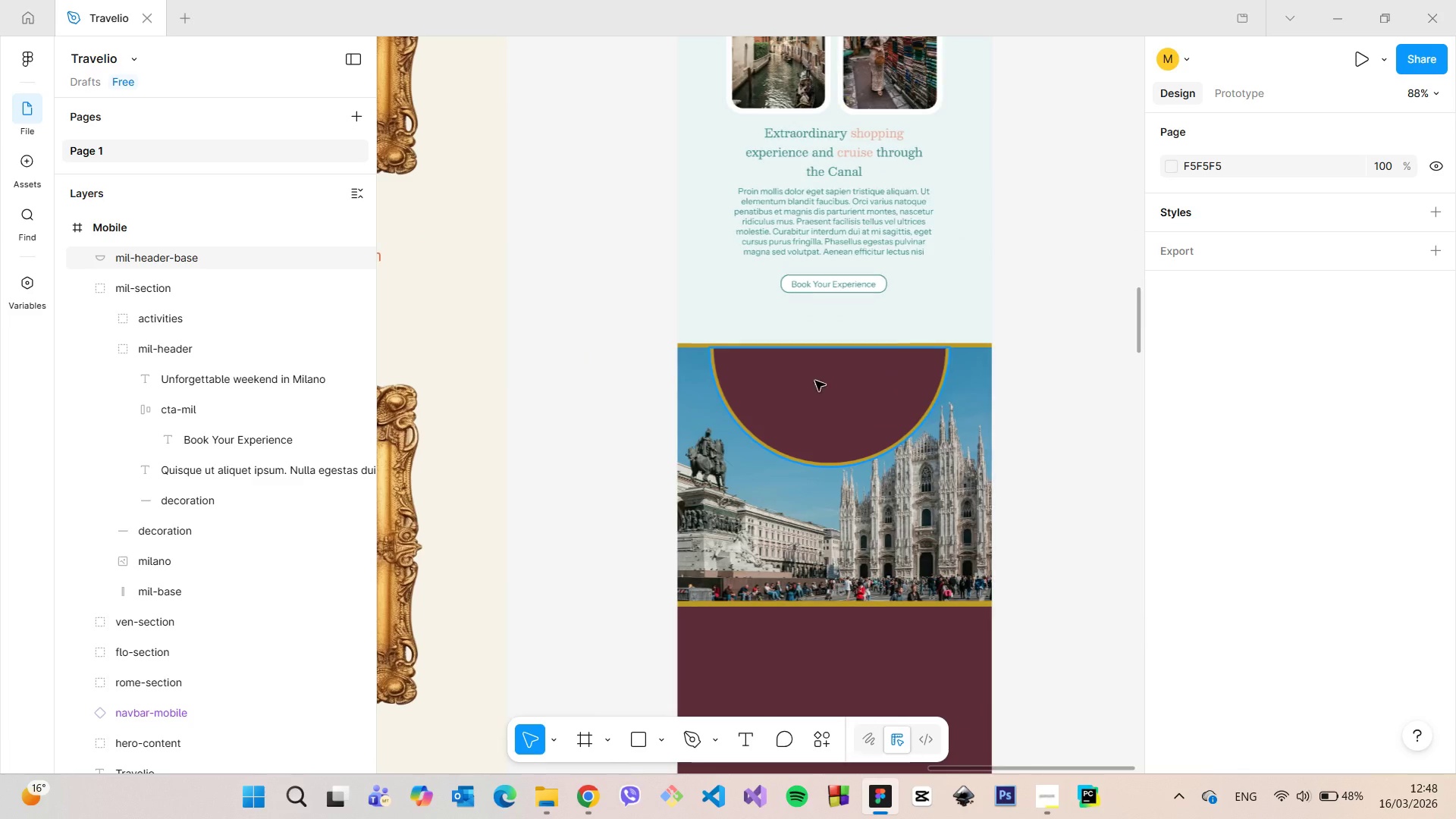 
left_click_drag(start_coordinate=[821, 388], to_coordinate=[821, 382])
 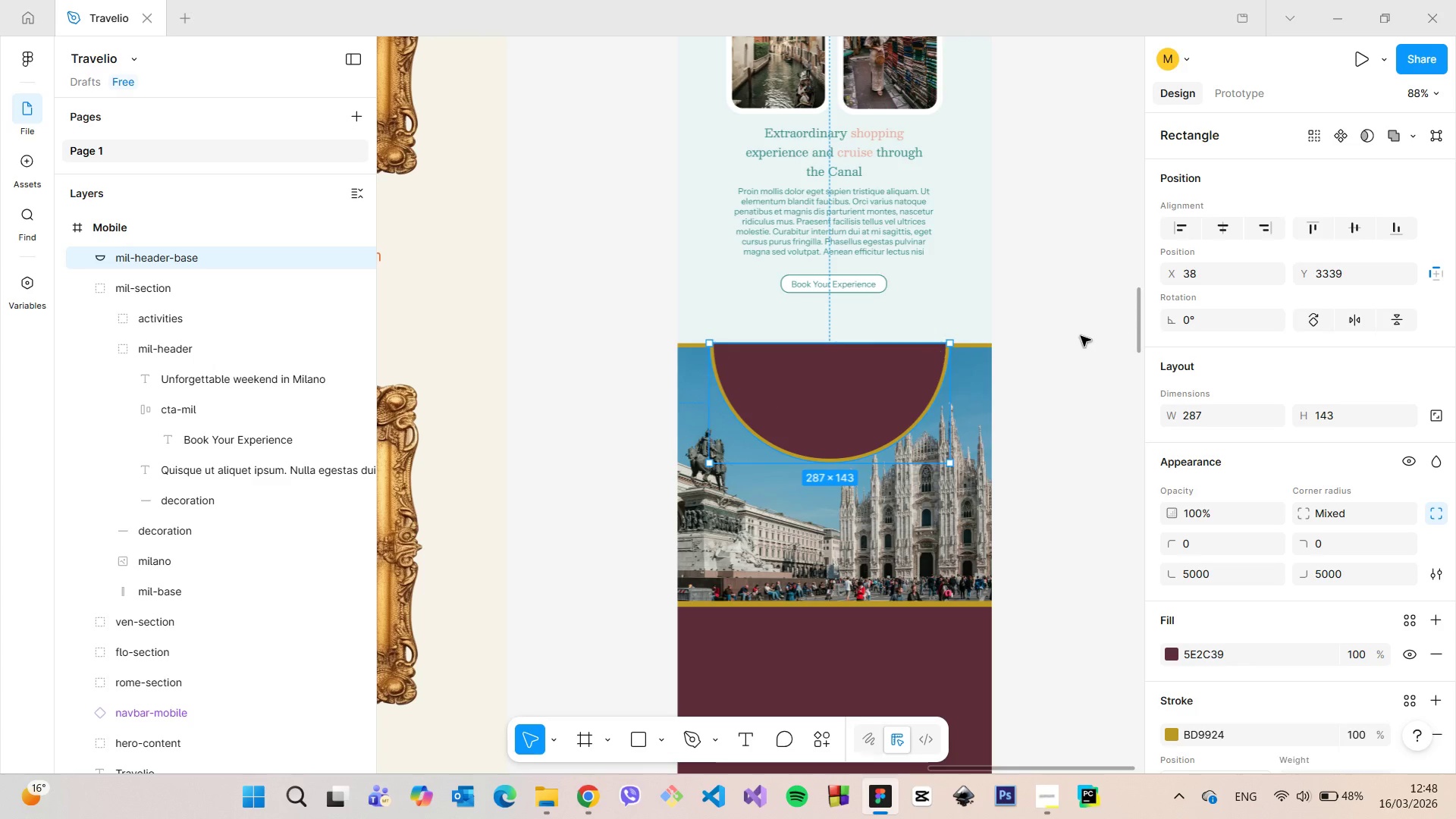 
left_click([1081, 336])
 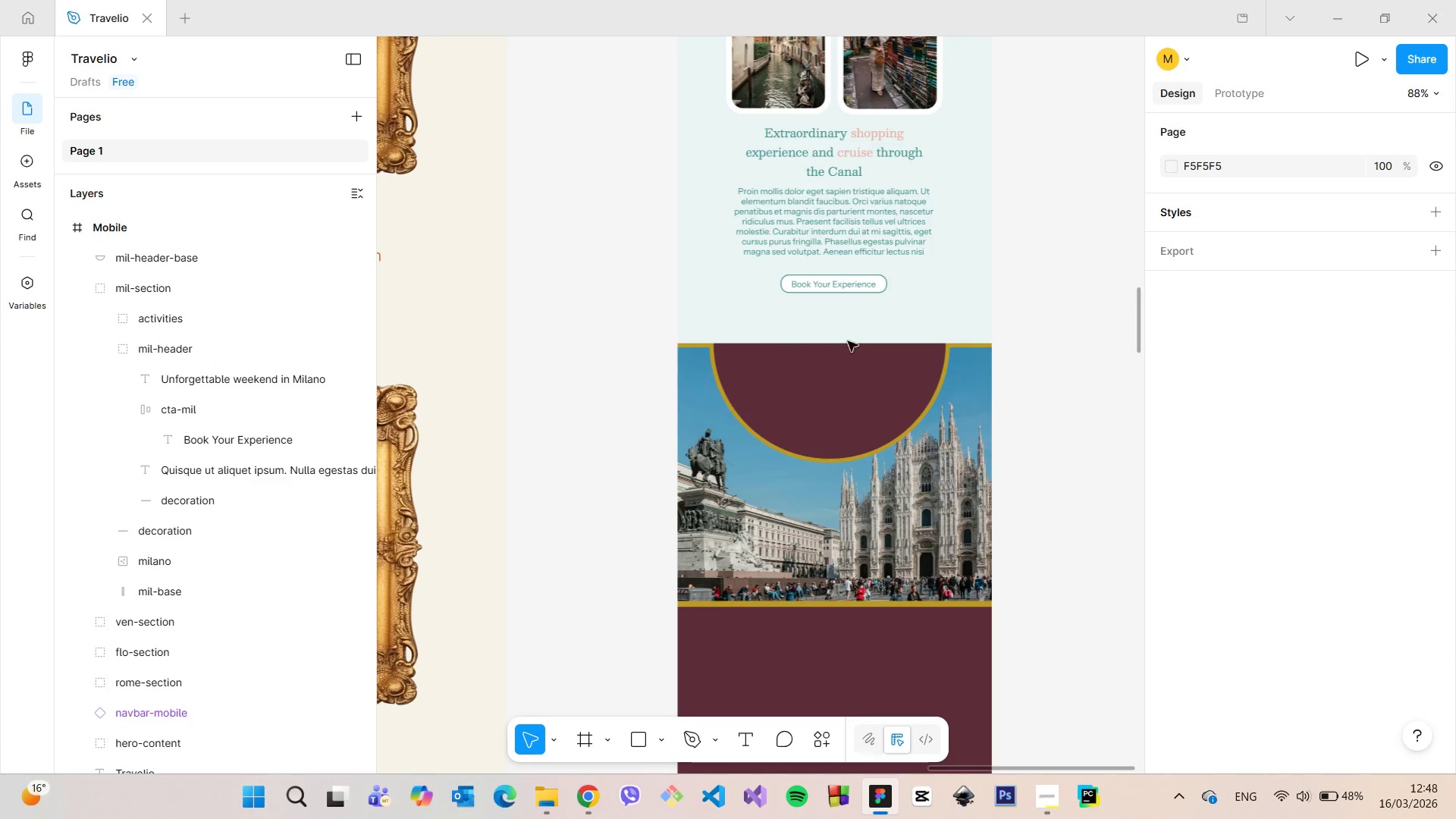 
scroll: coordinate [814, 322], scroll_direction: up, amount: 6.0
 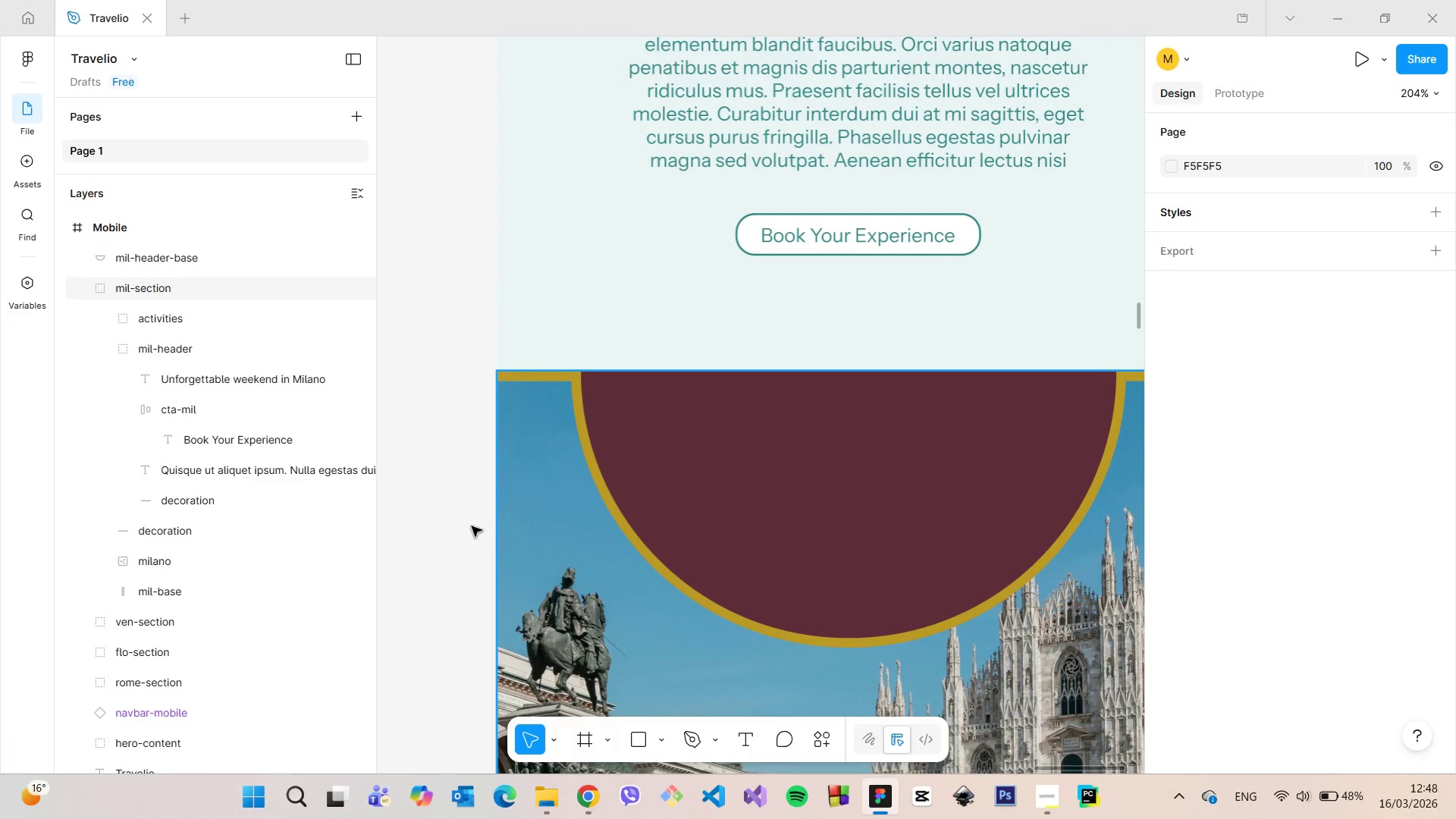 
scroll: coordinate [450, 518], scroll_direction: down, amount: 7.0
 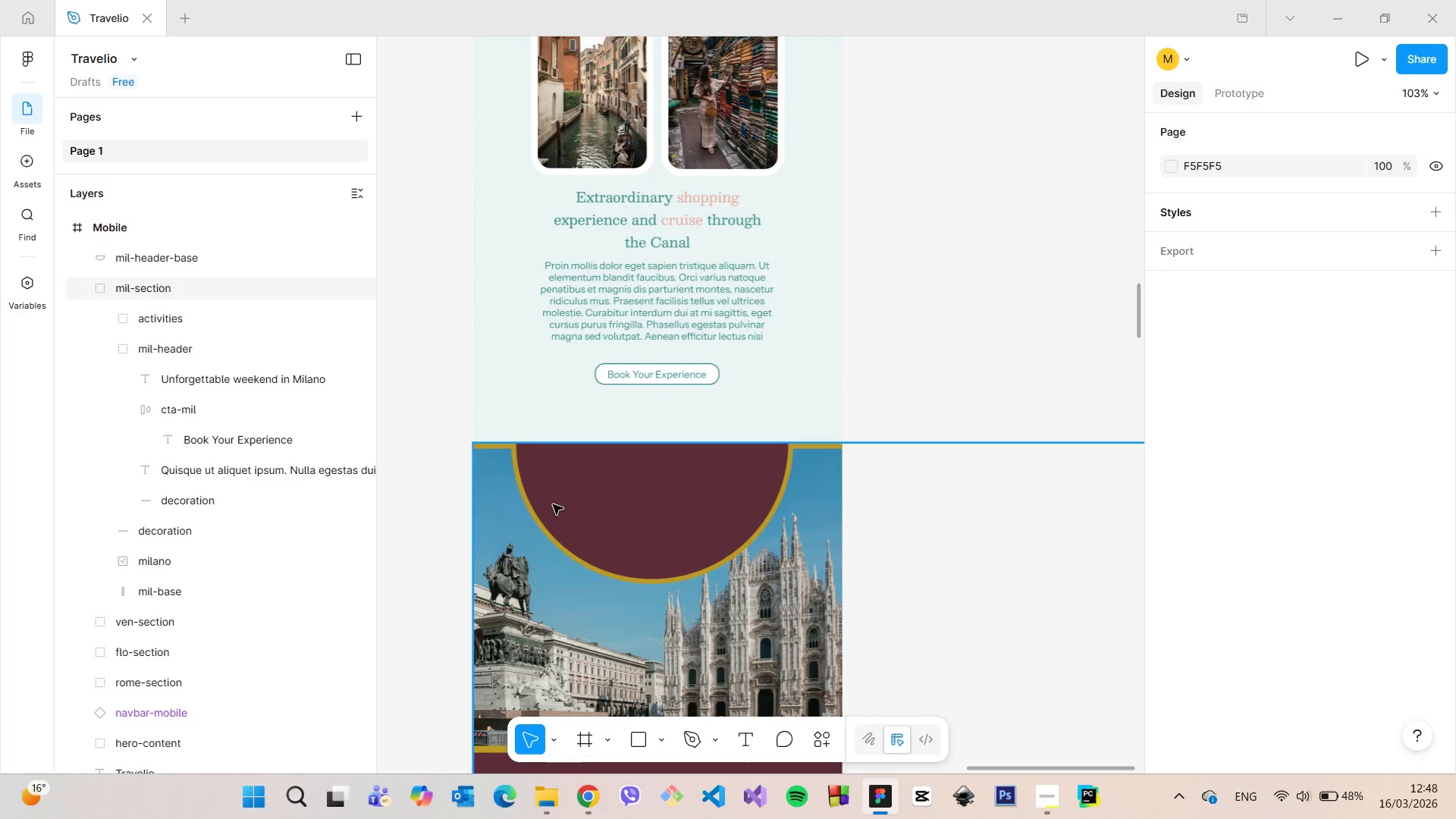 
left_click([617, 500])
 